 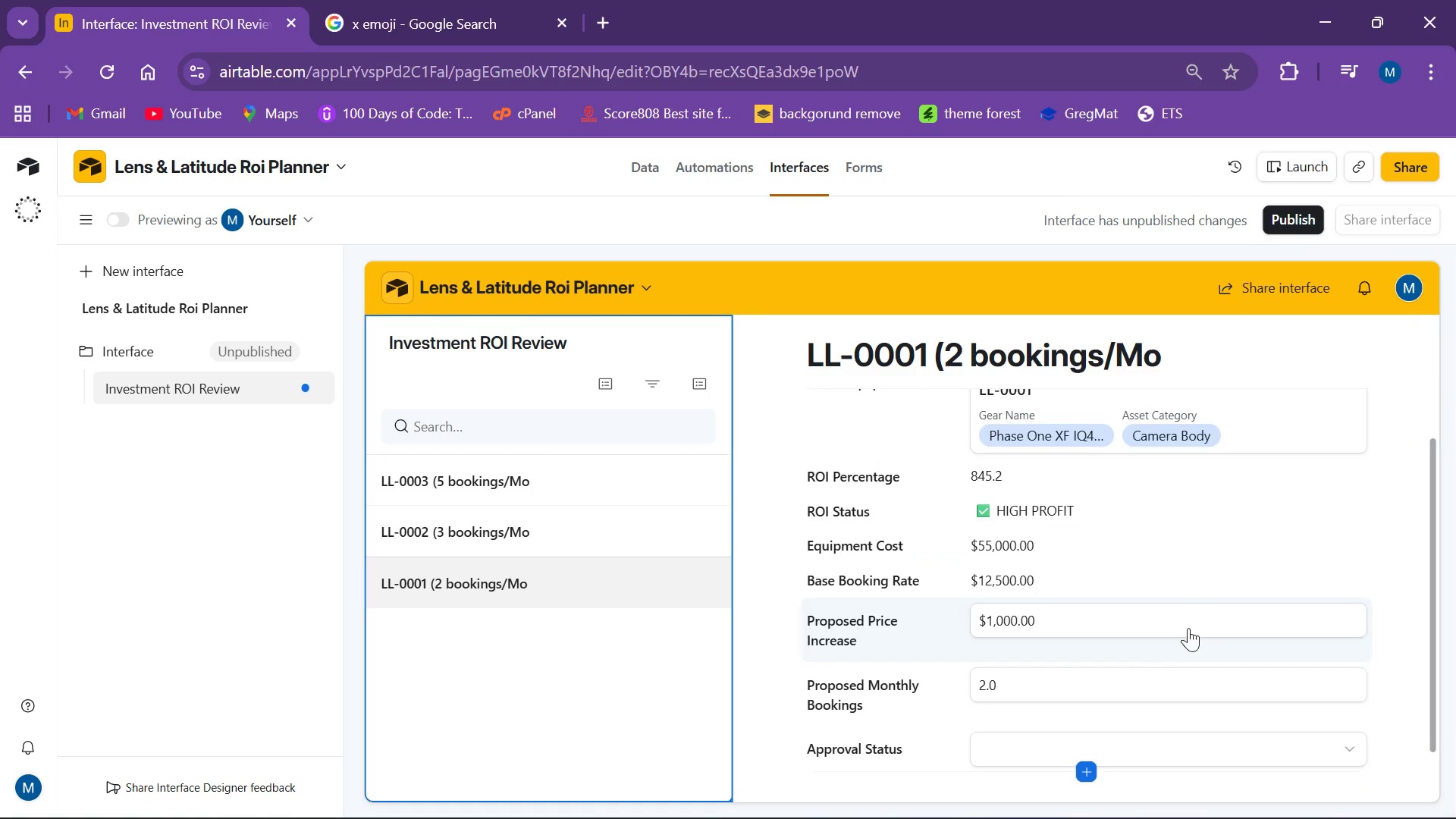 
left_click([1149, 679])
 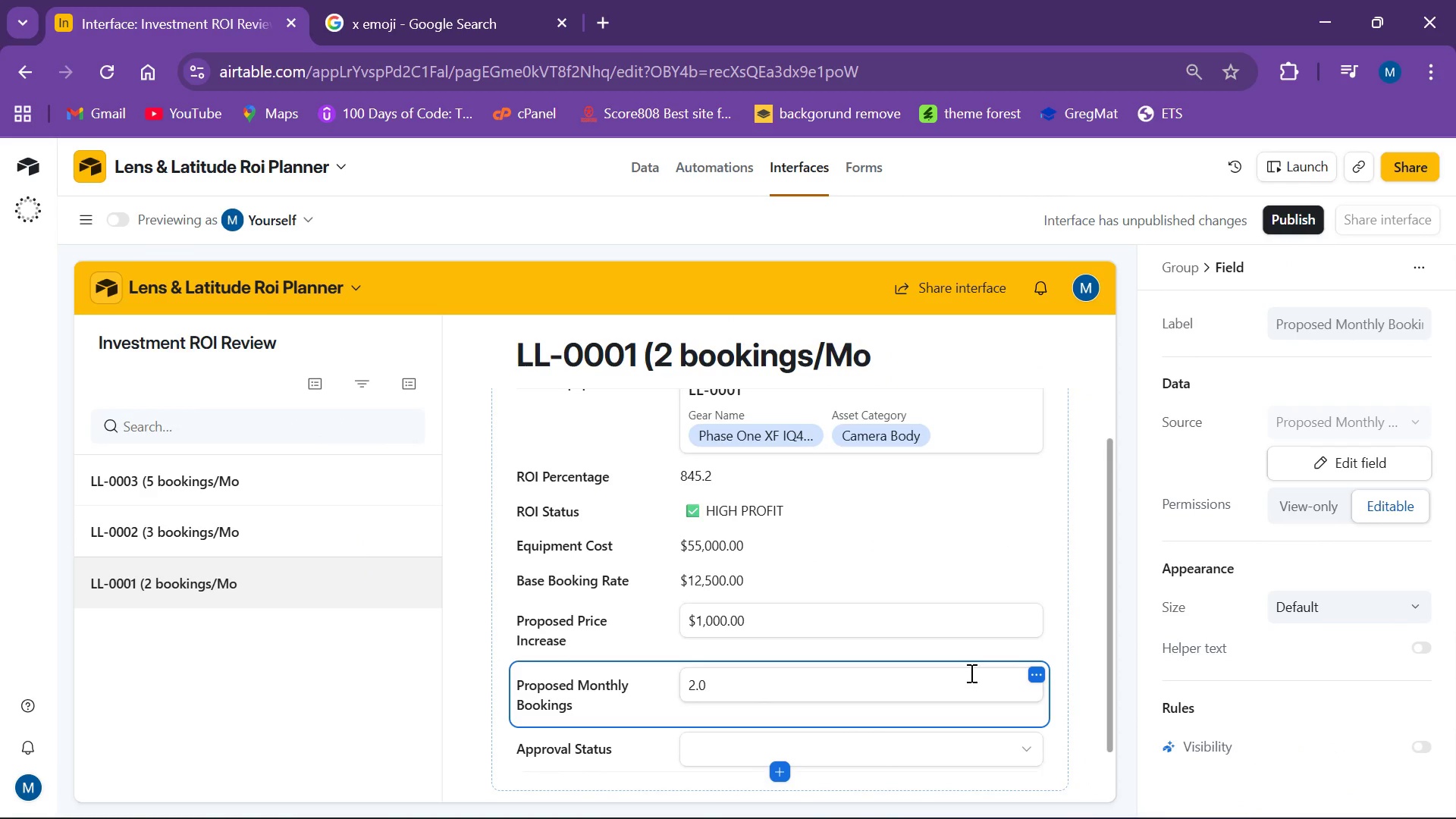 
key(Backspace)
 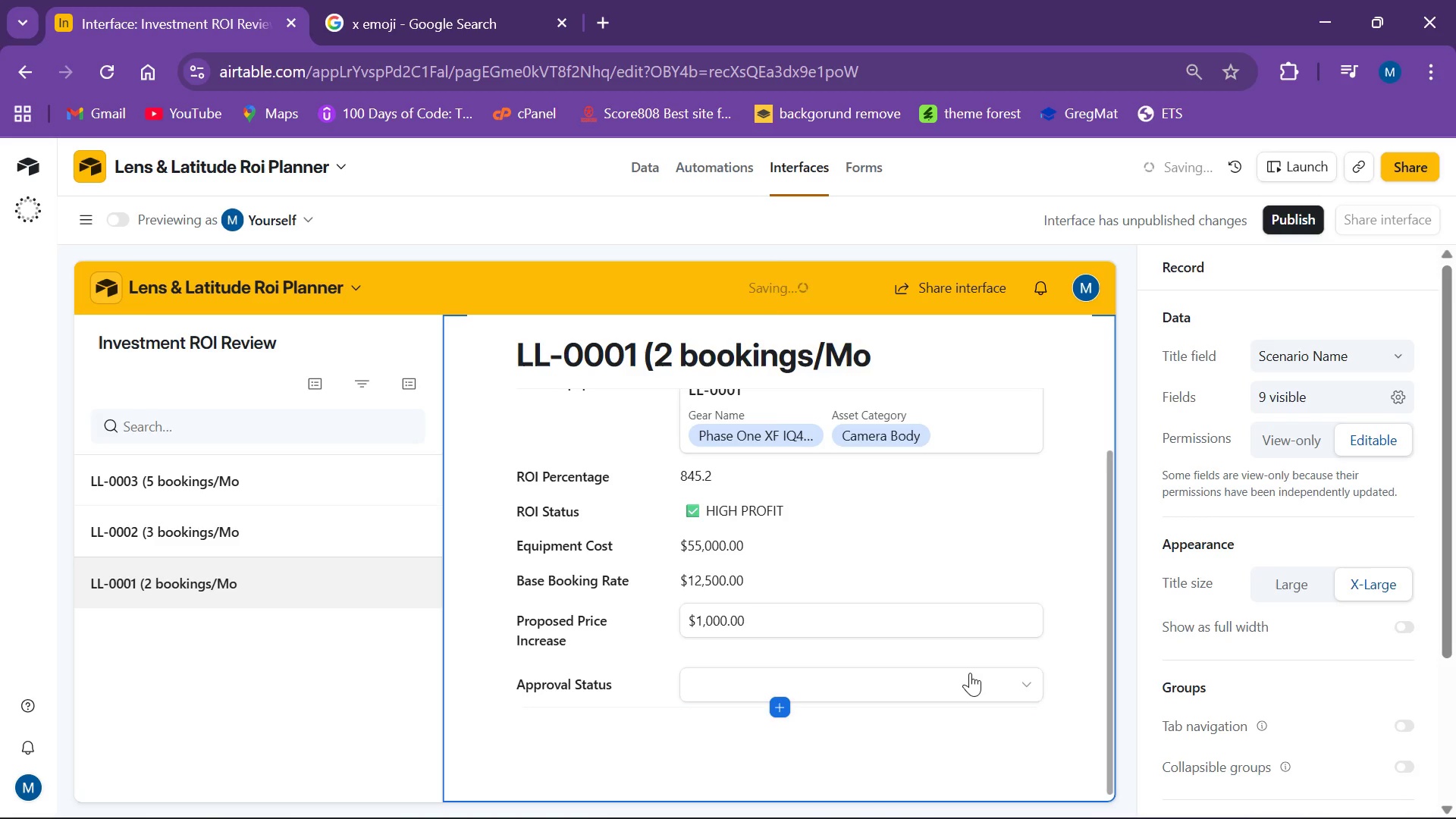 
hold_key(key=ControlLeft, duration=0.31)
 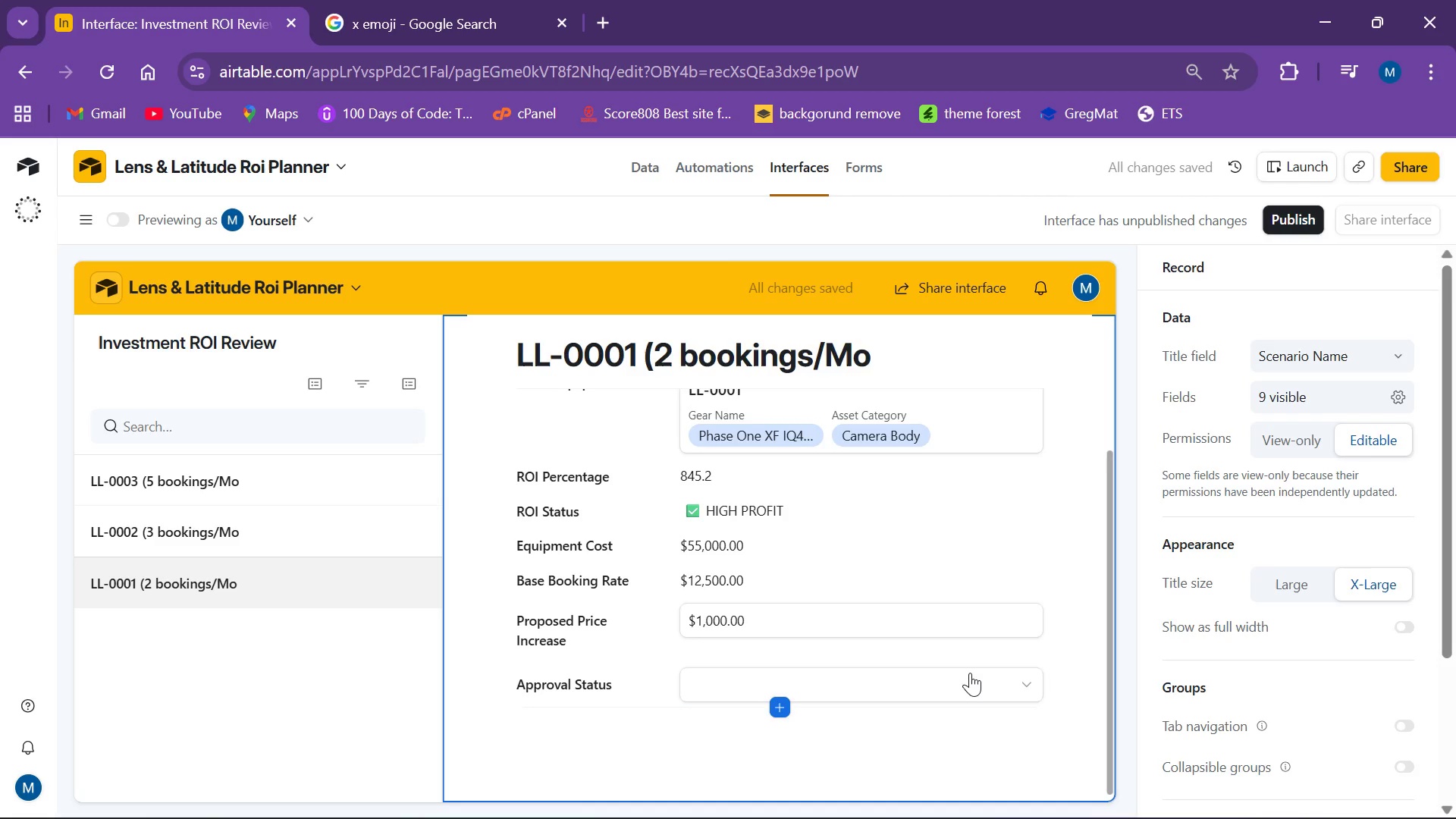 
key(Control+Z)
 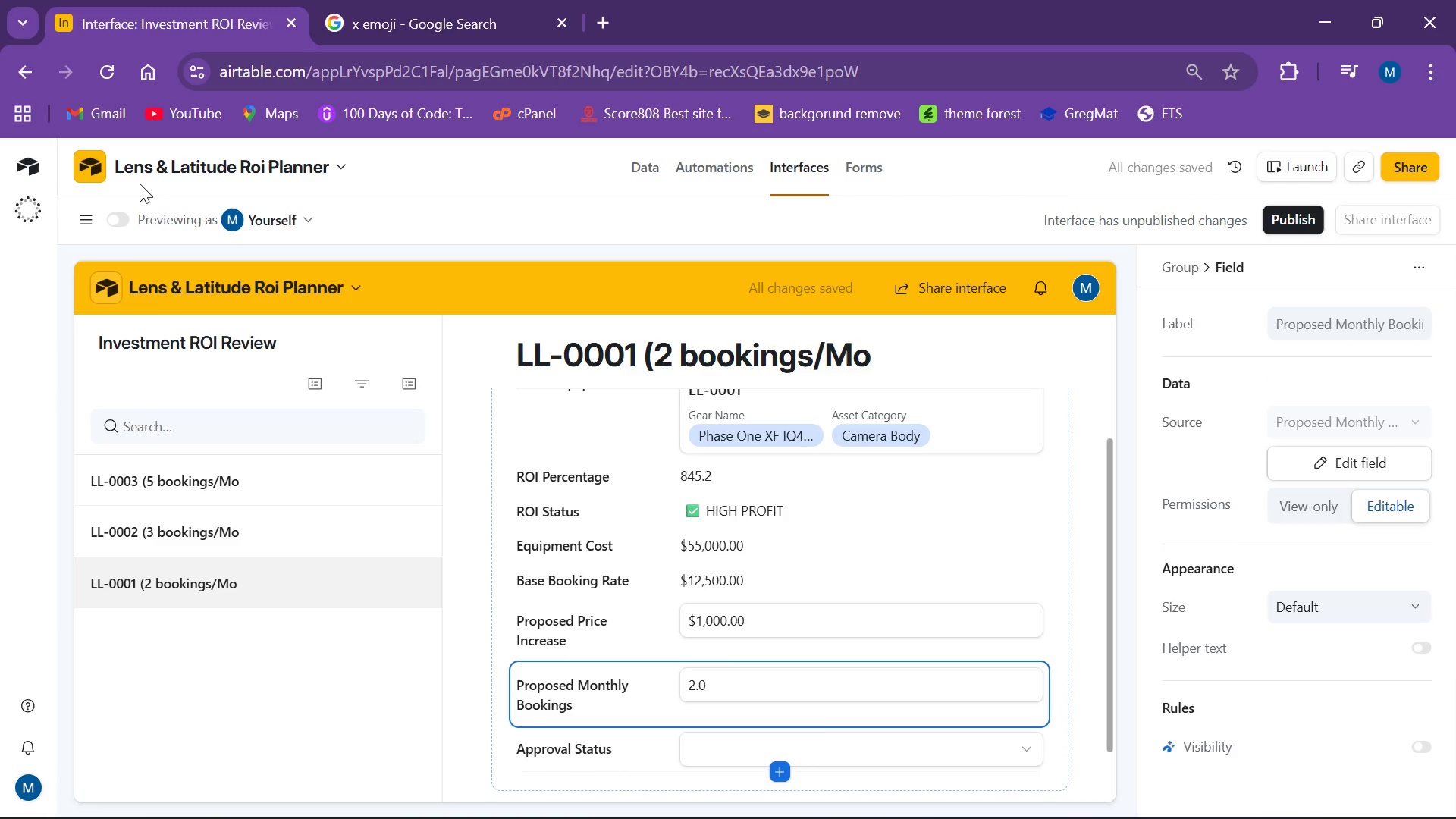 
left_click([118, 222])
 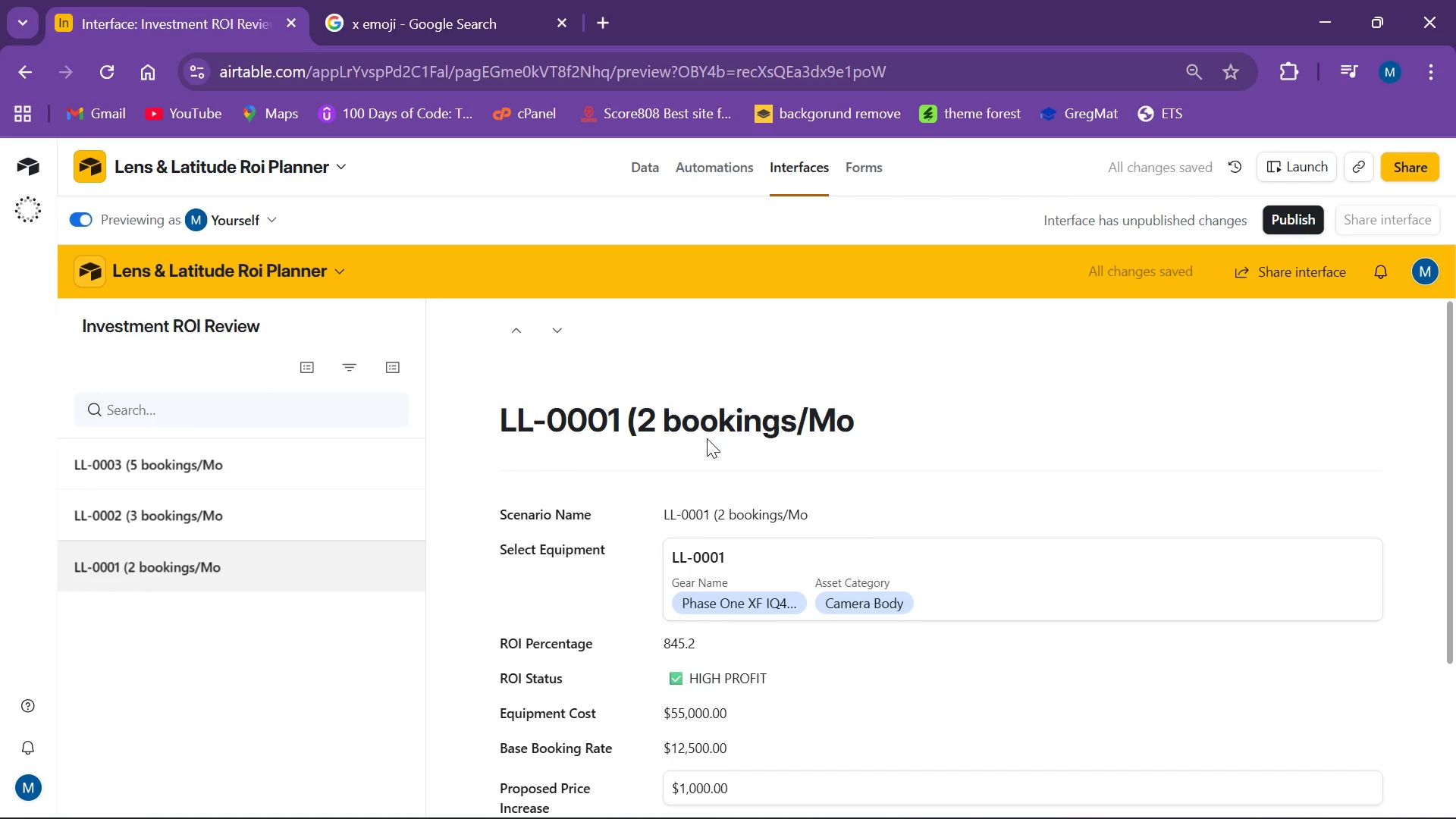 
scroll: coordinate [763, 456], scroll_direction: down, amount: 4.0
 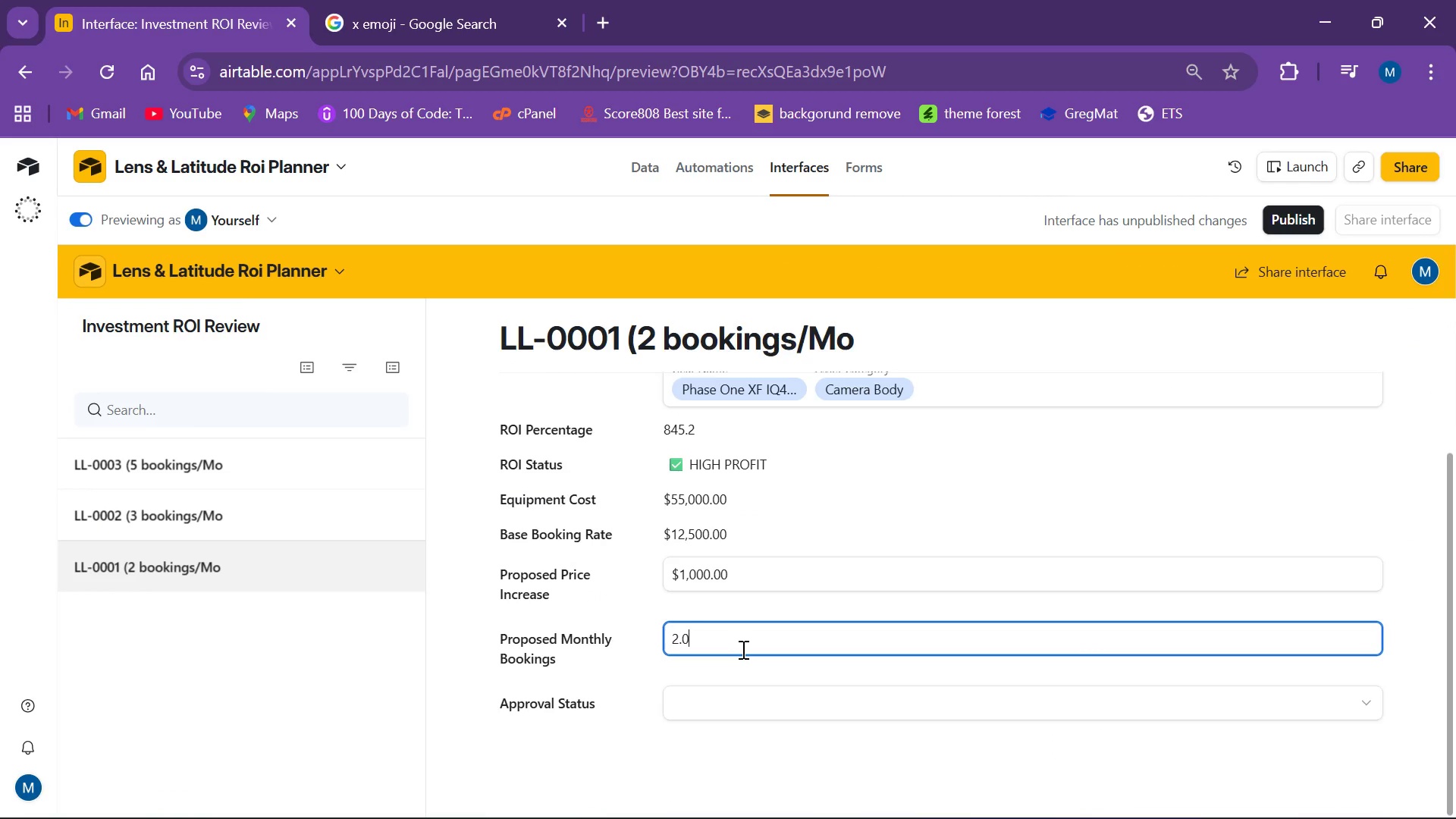 
key(Backspace)
 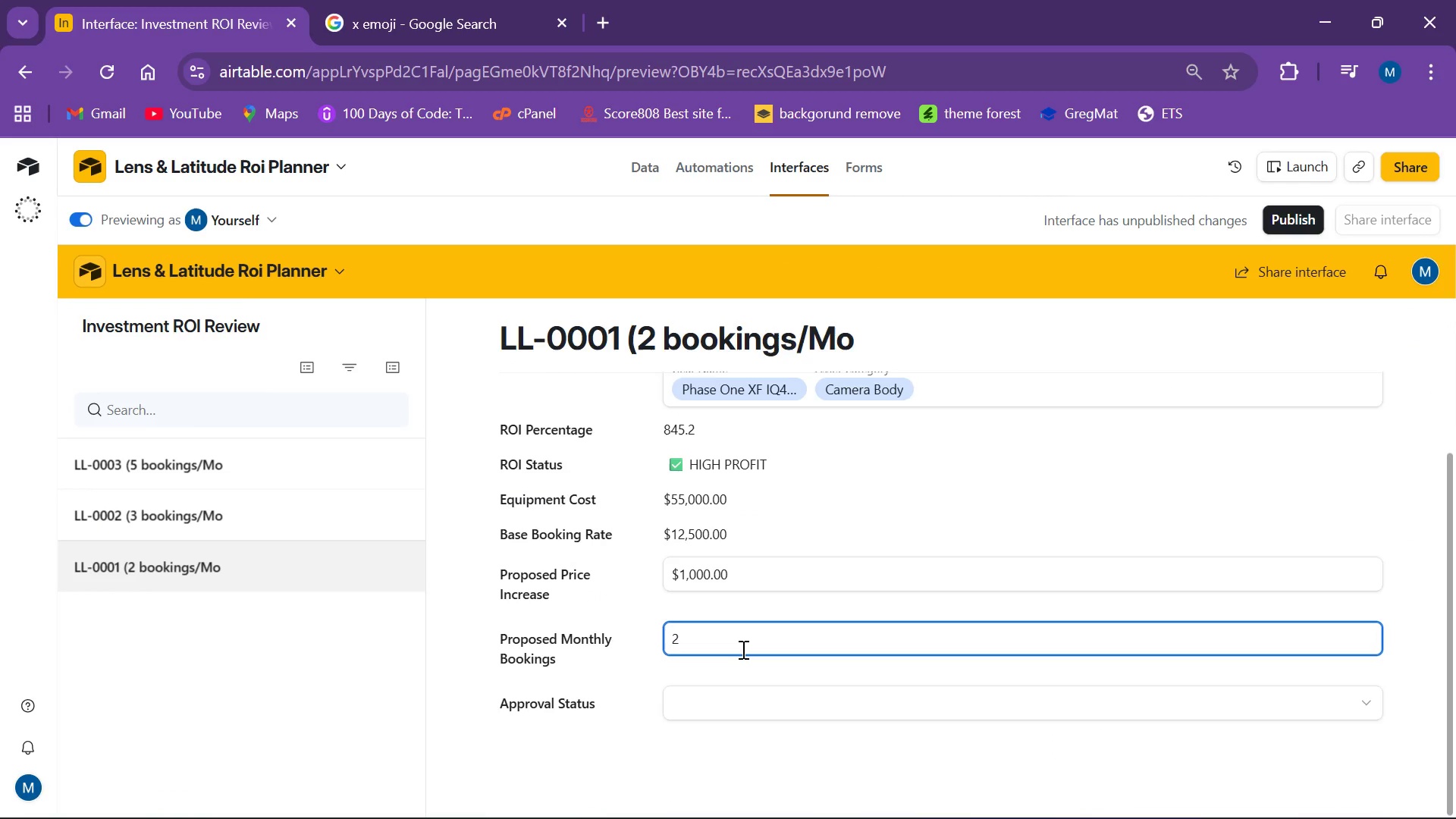 
key(Backspace)
 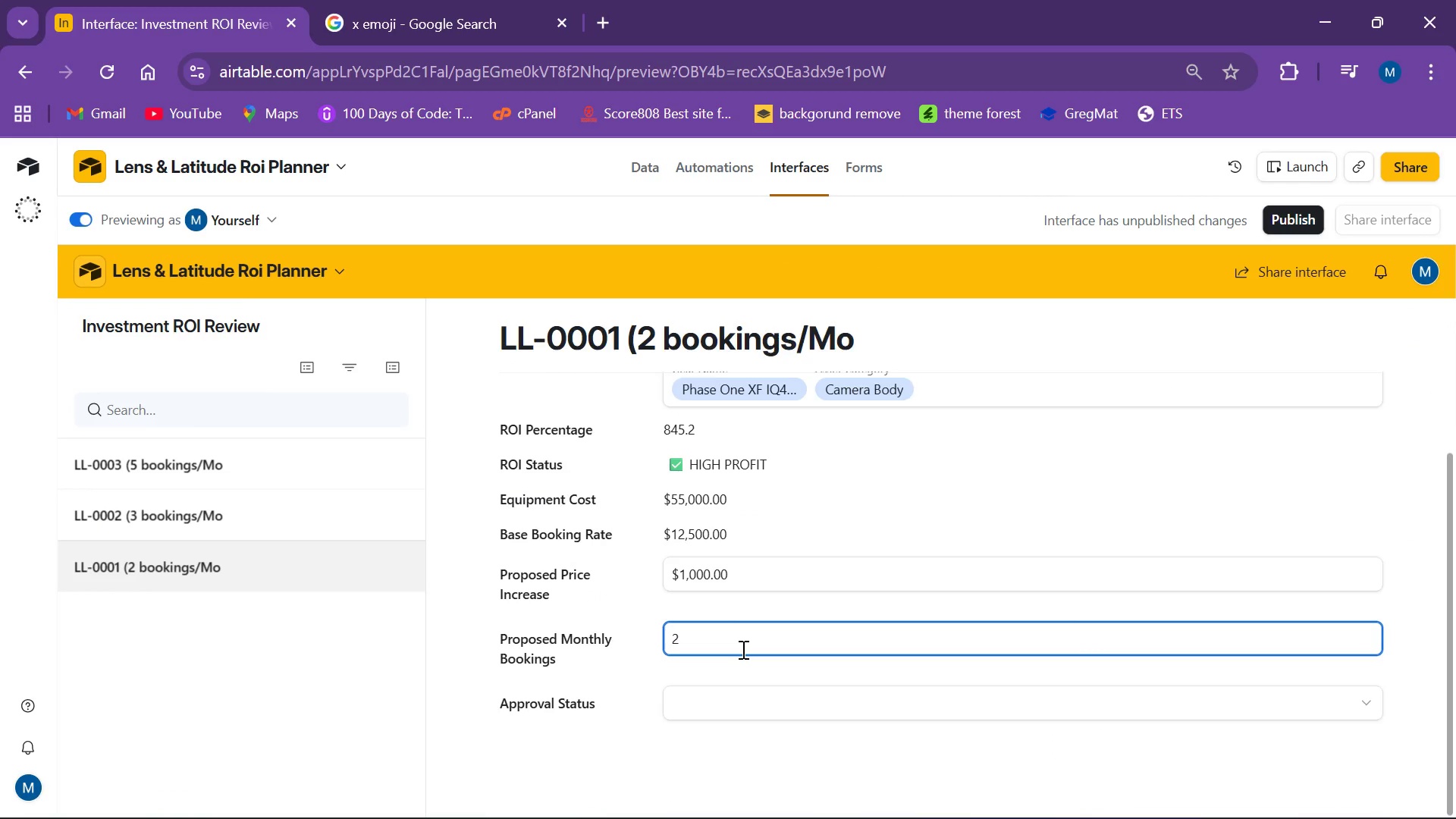 
key(Home)
 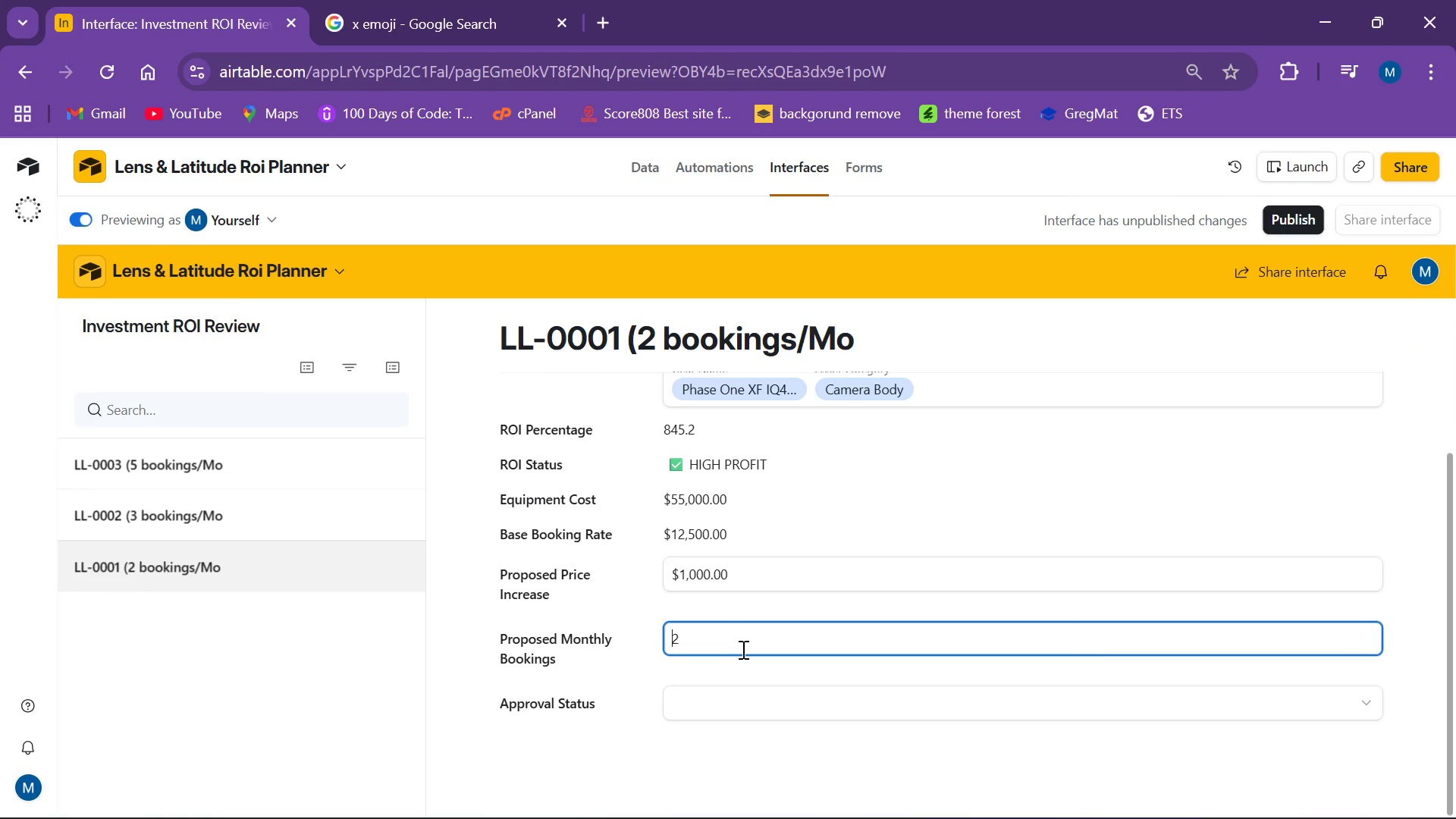 
key(Backspace)
 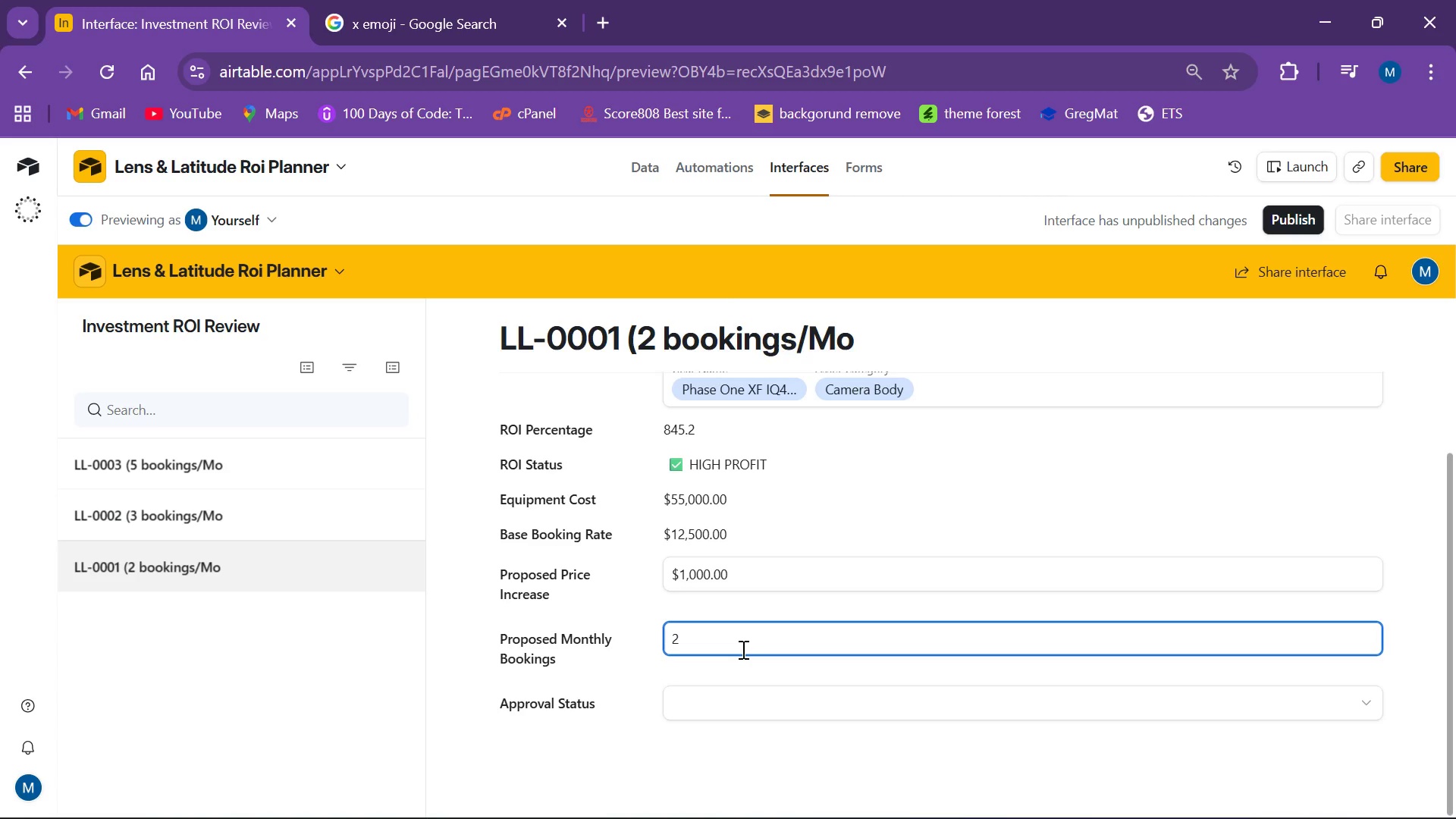 
key(ArrowRight)
 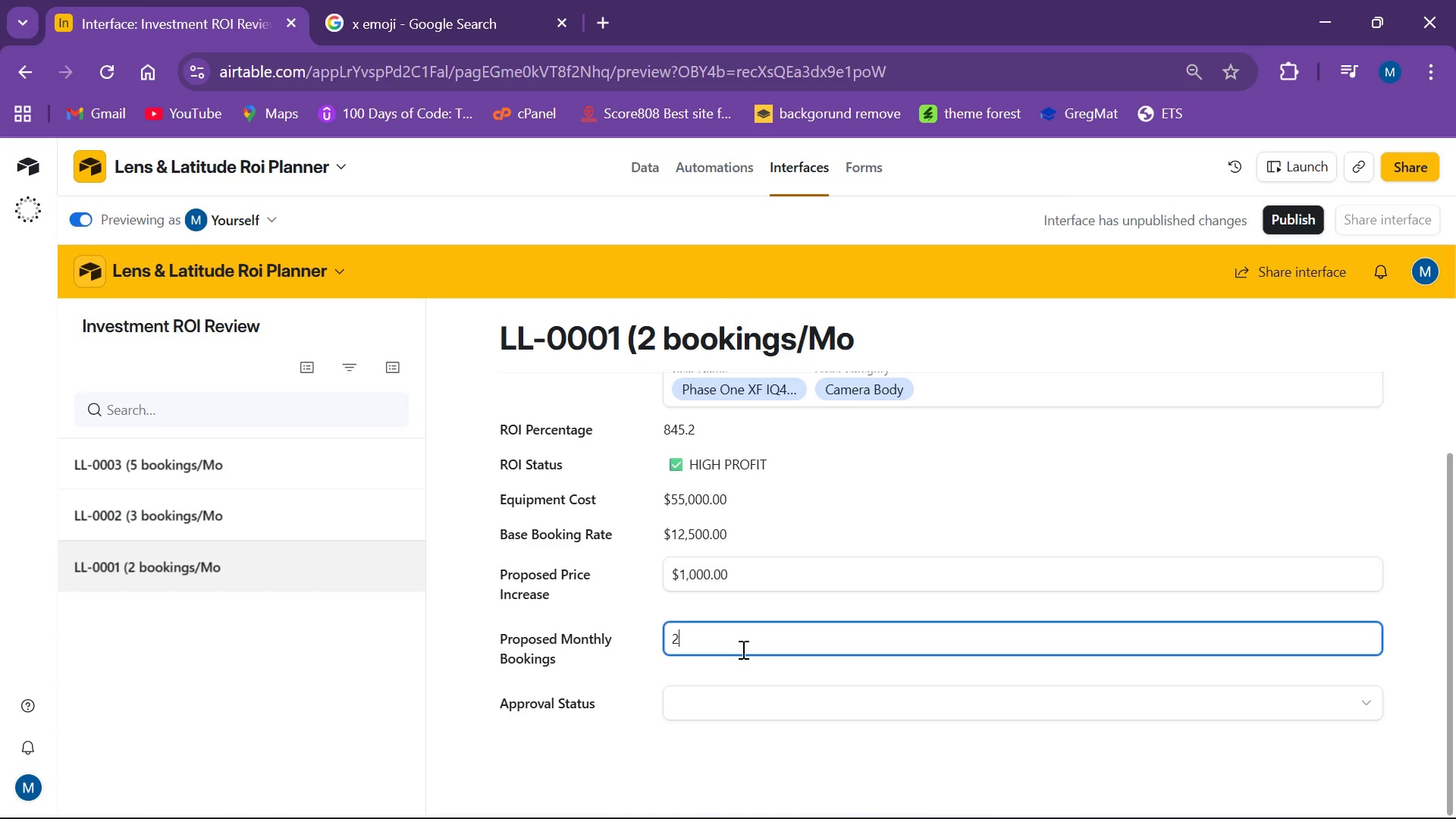 
key(Backspace)
 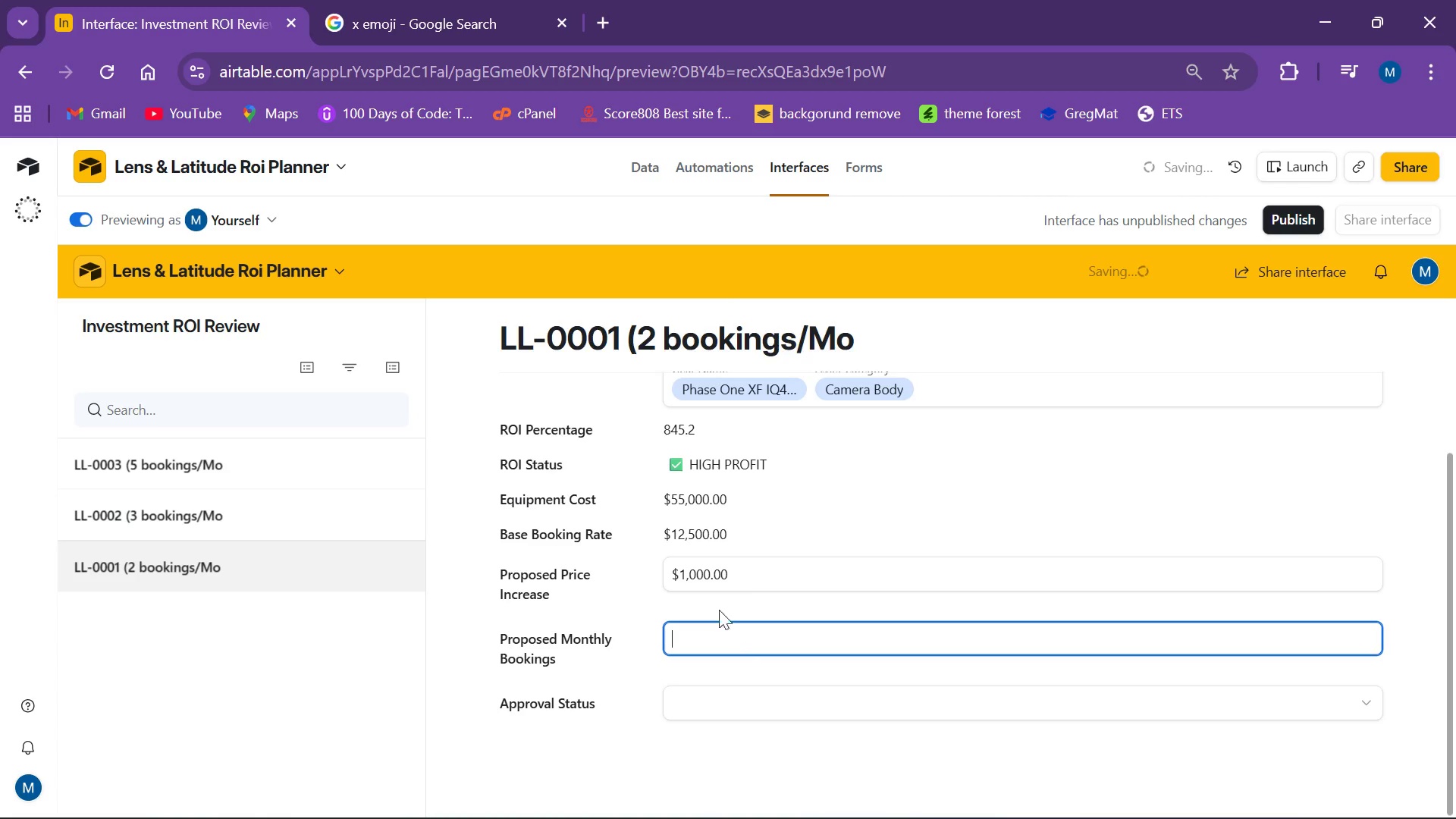 
left_click([763, 578])
 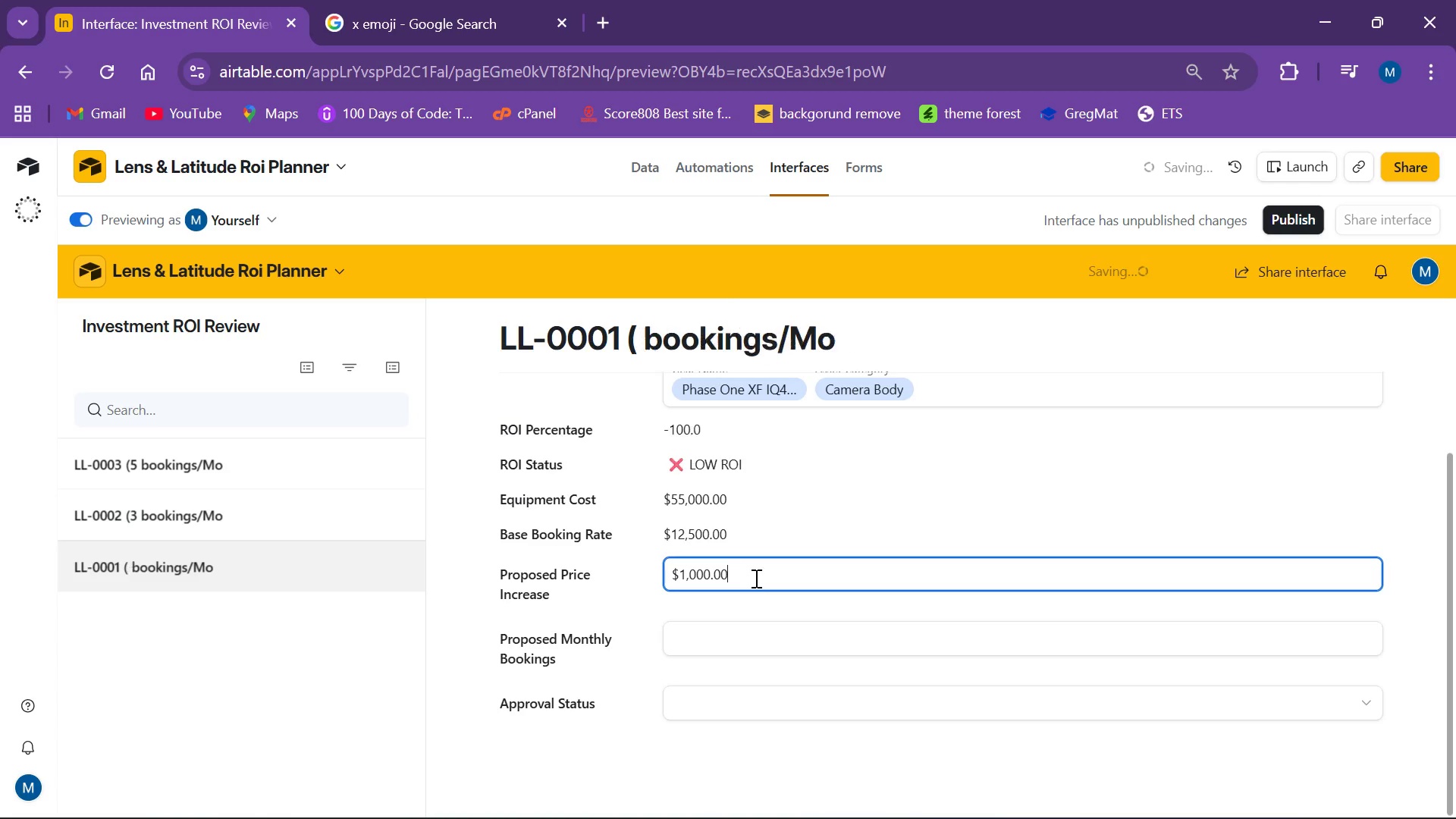 
key(Backspace)
 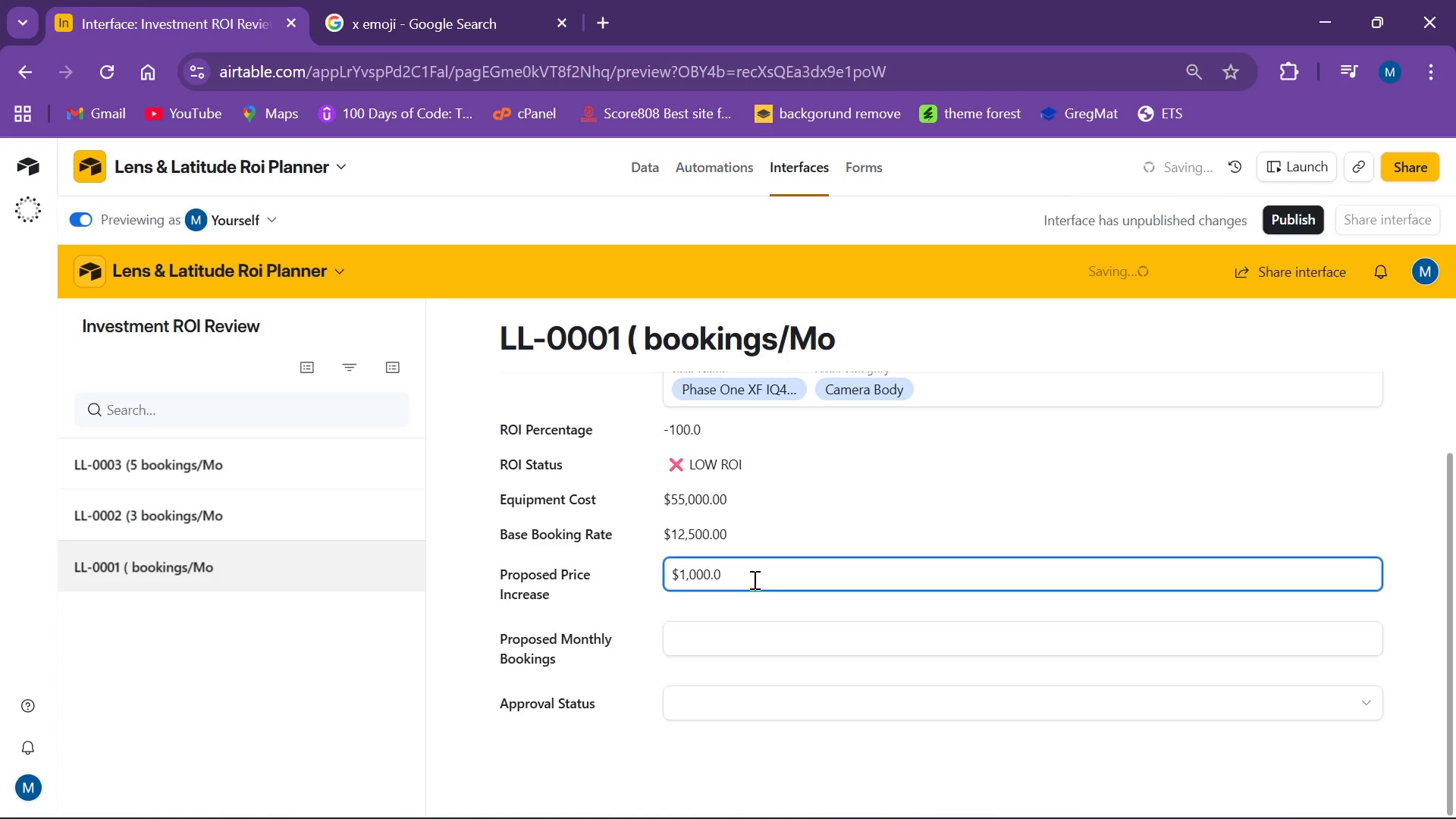 
key(Backspace)
 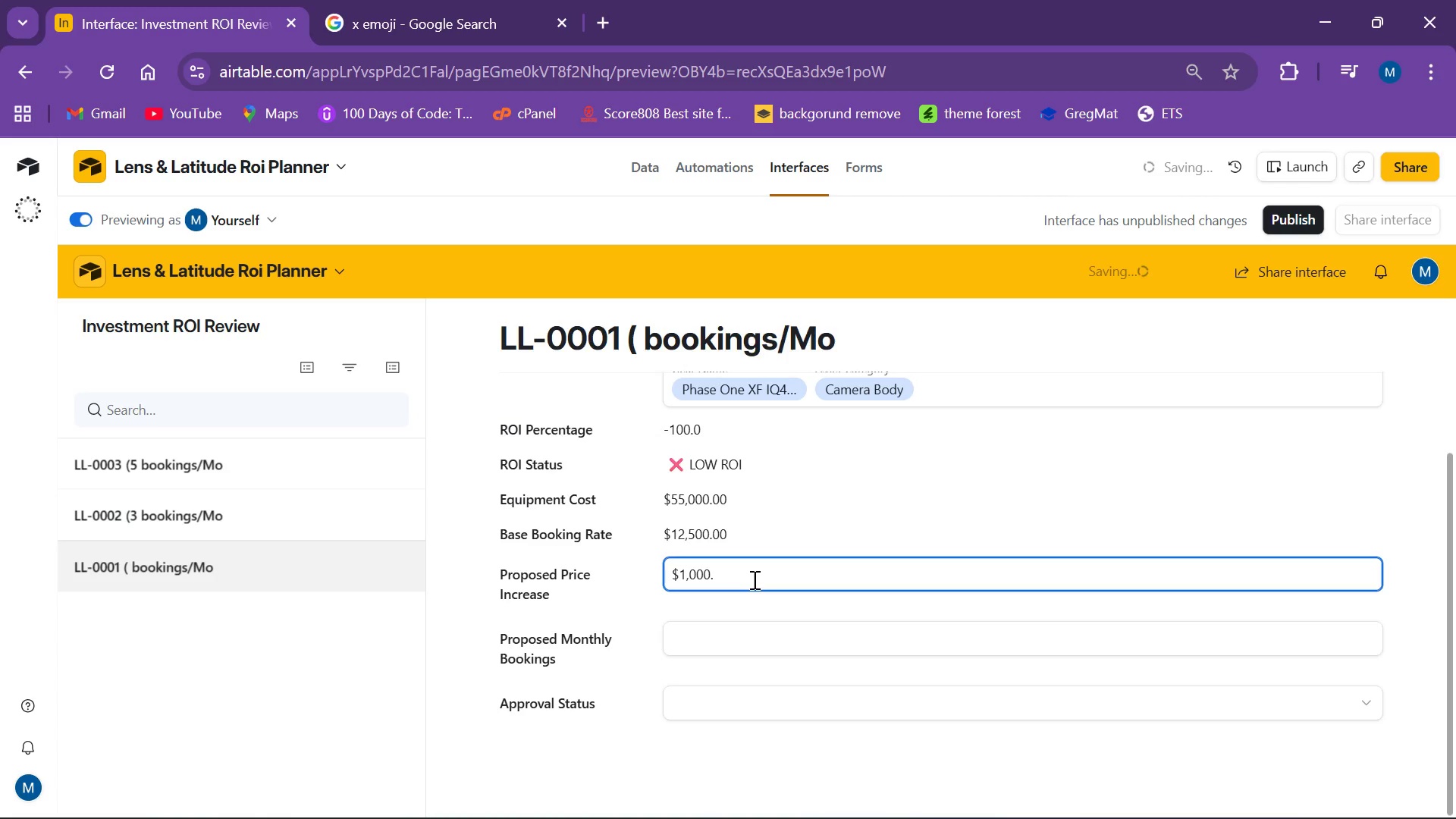 
key(Backspace)
 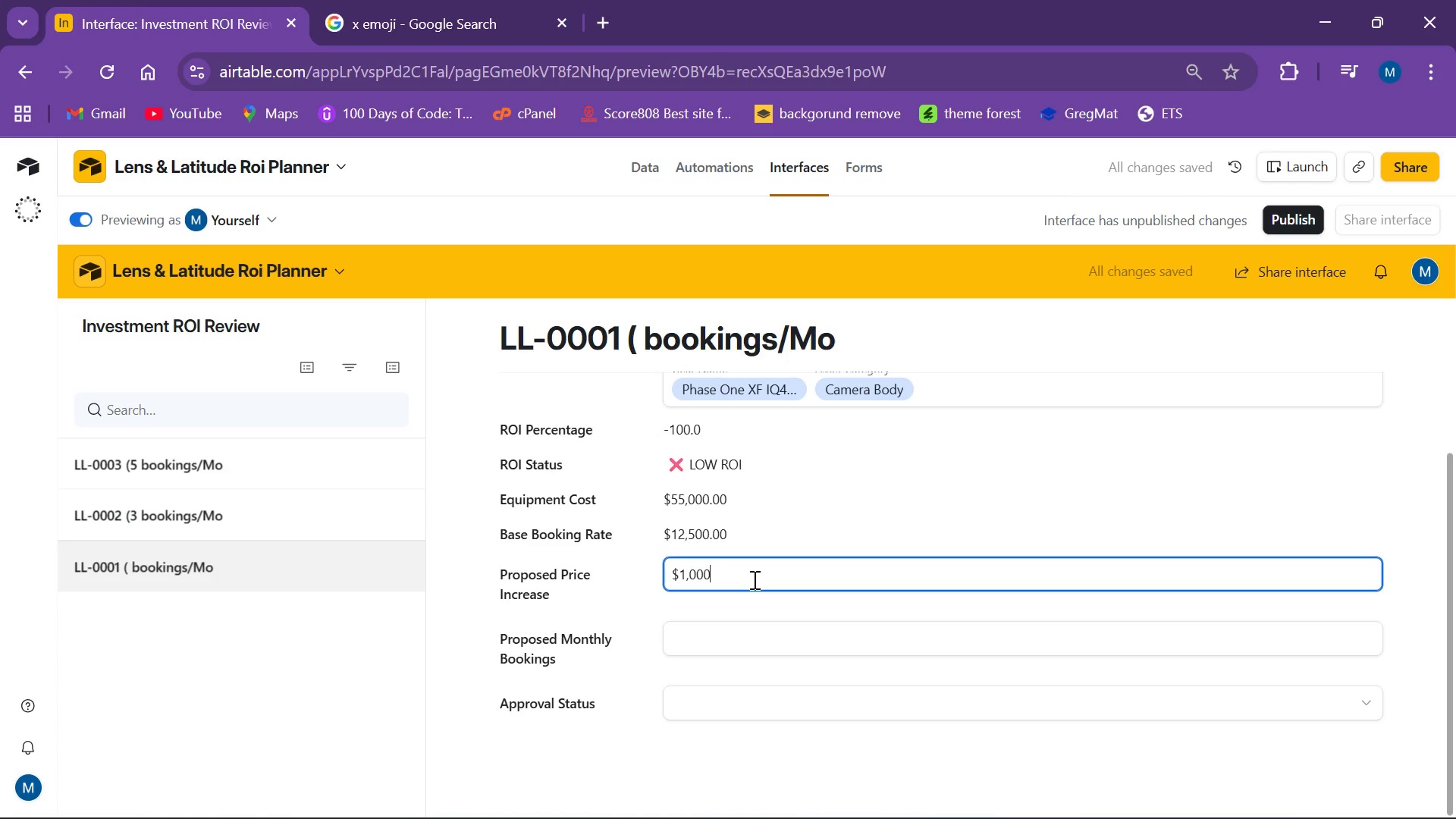 
key(Backspace)
 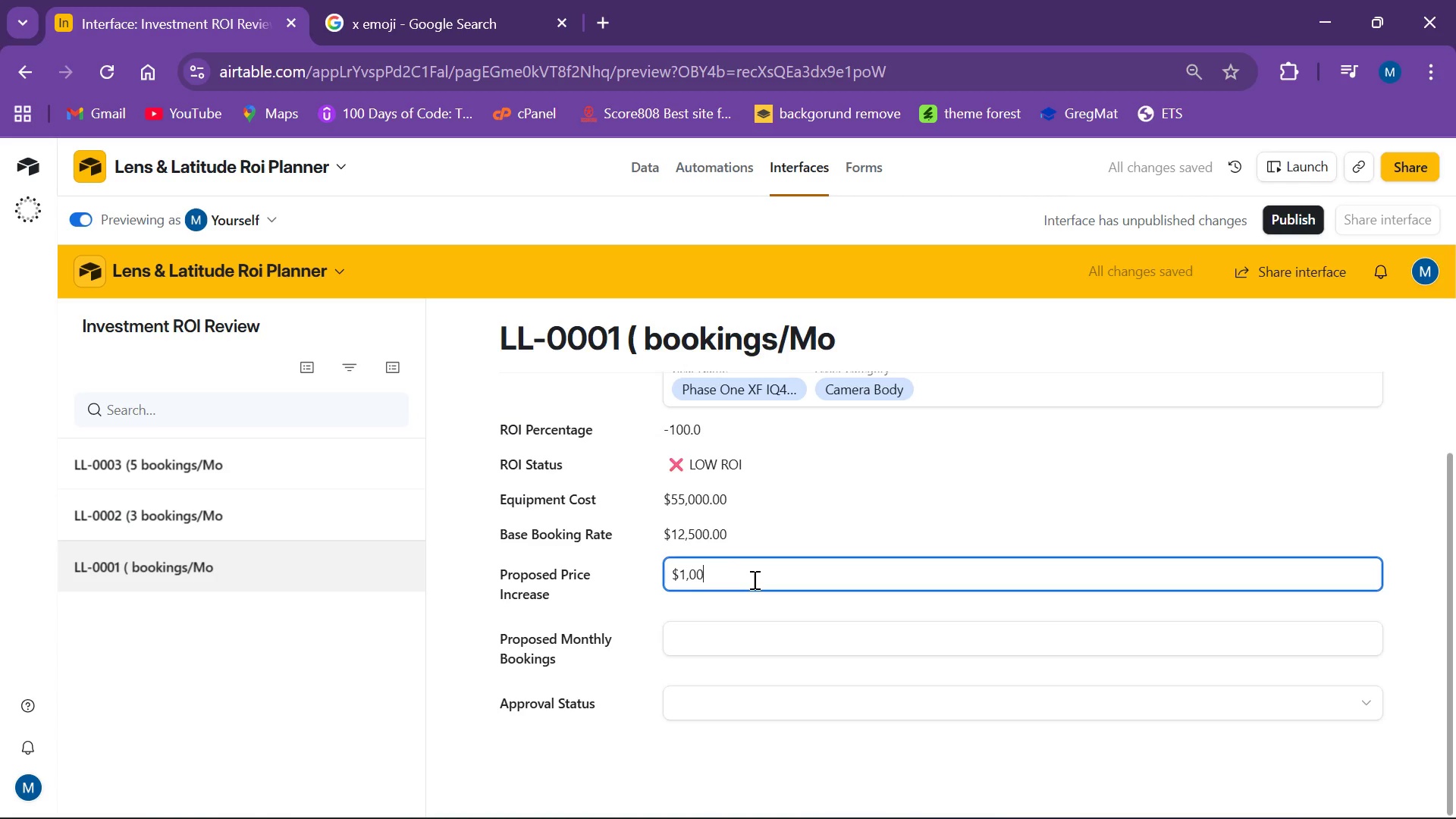 
key(Backspace)
 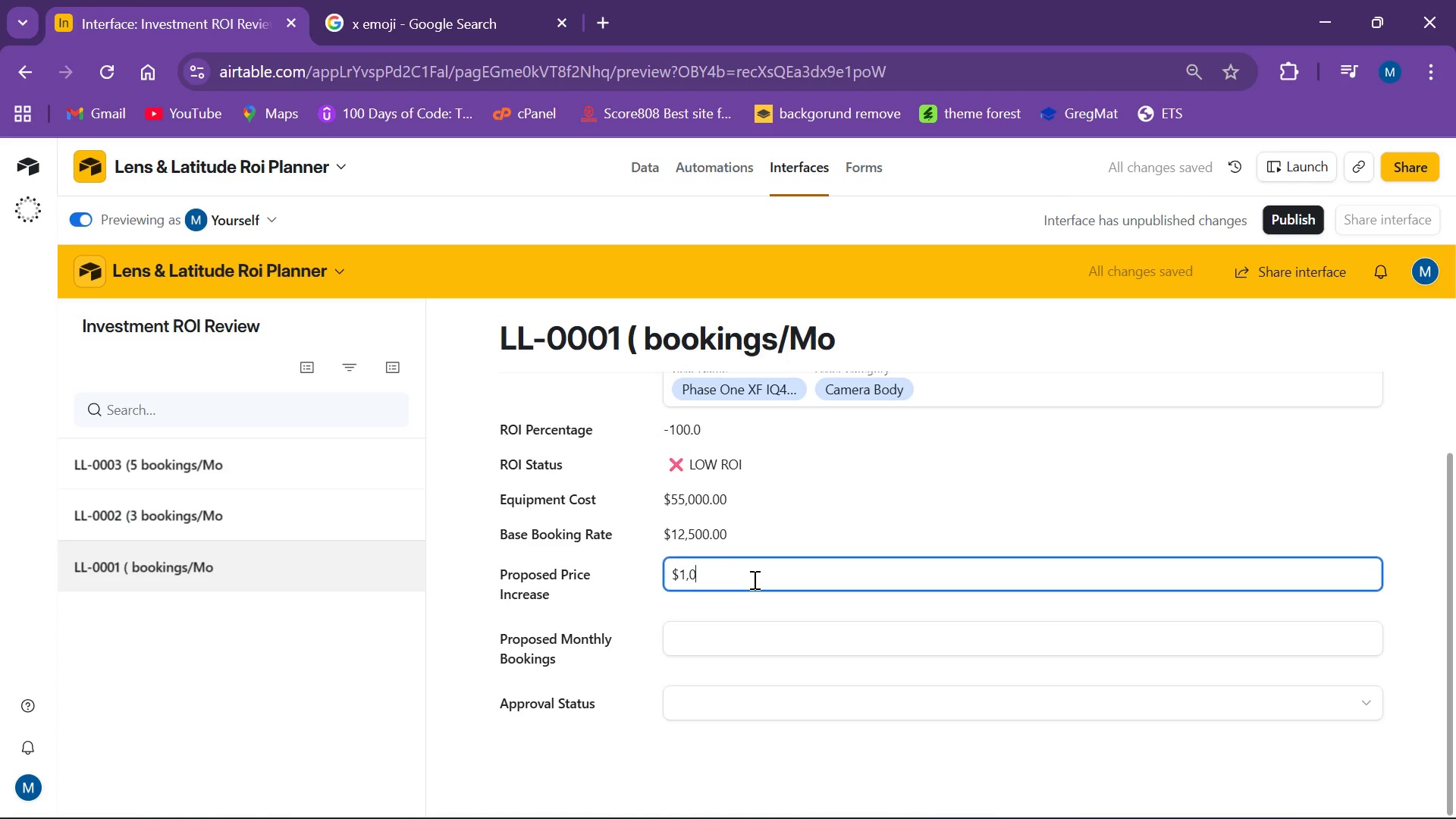 
key(Backspace)
 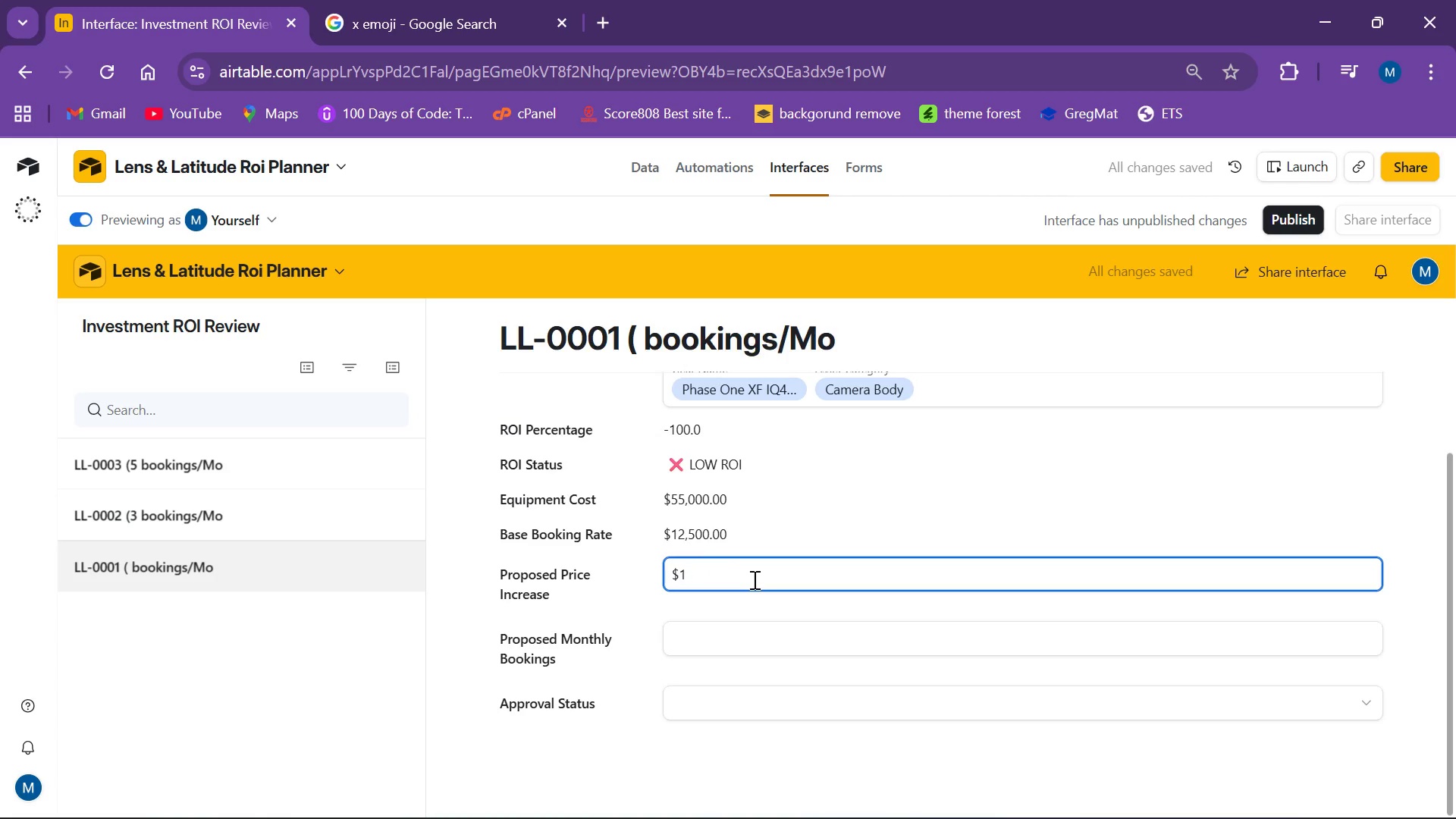 
key(Backspace)
 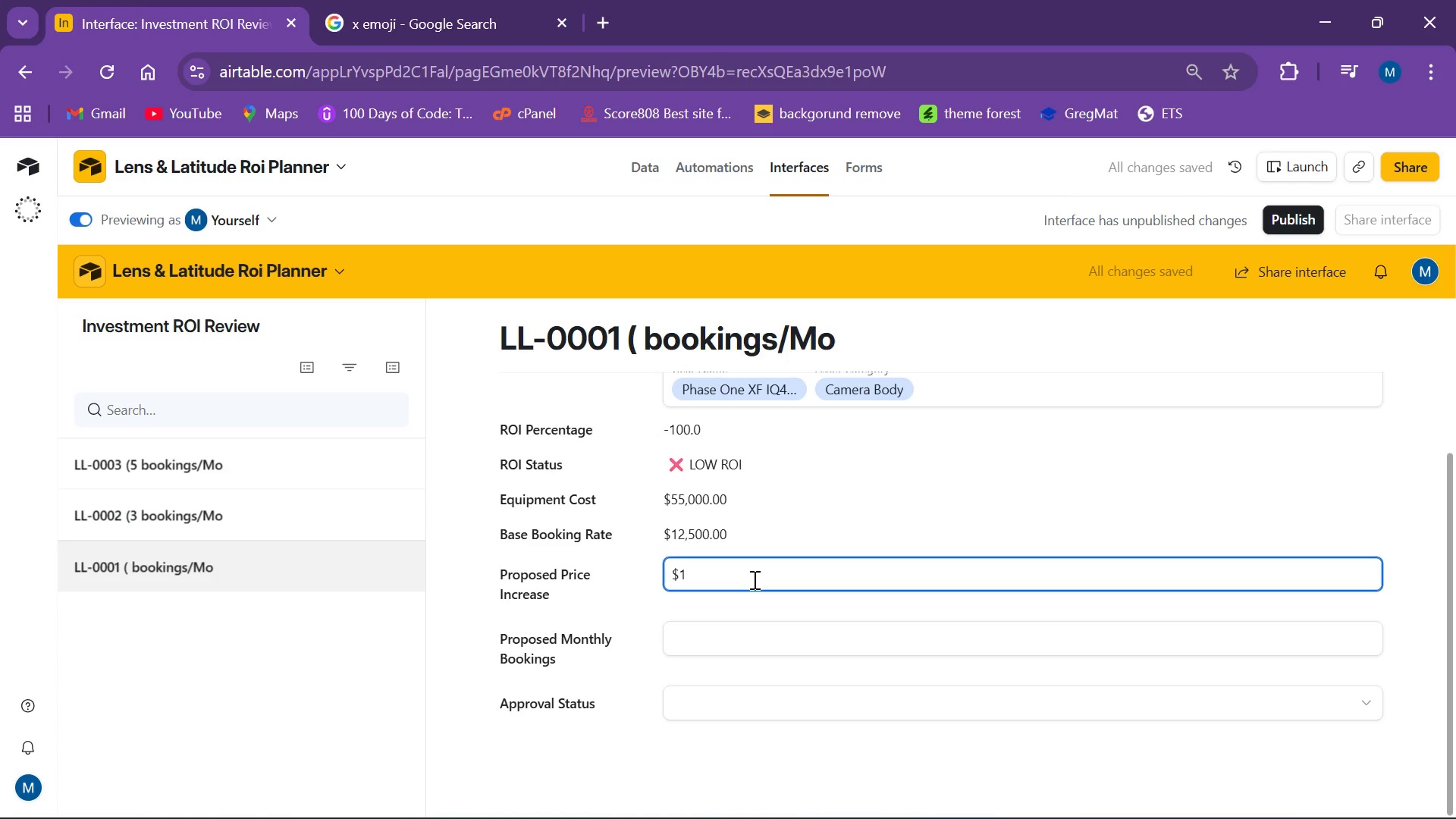 
key(Backspace)
 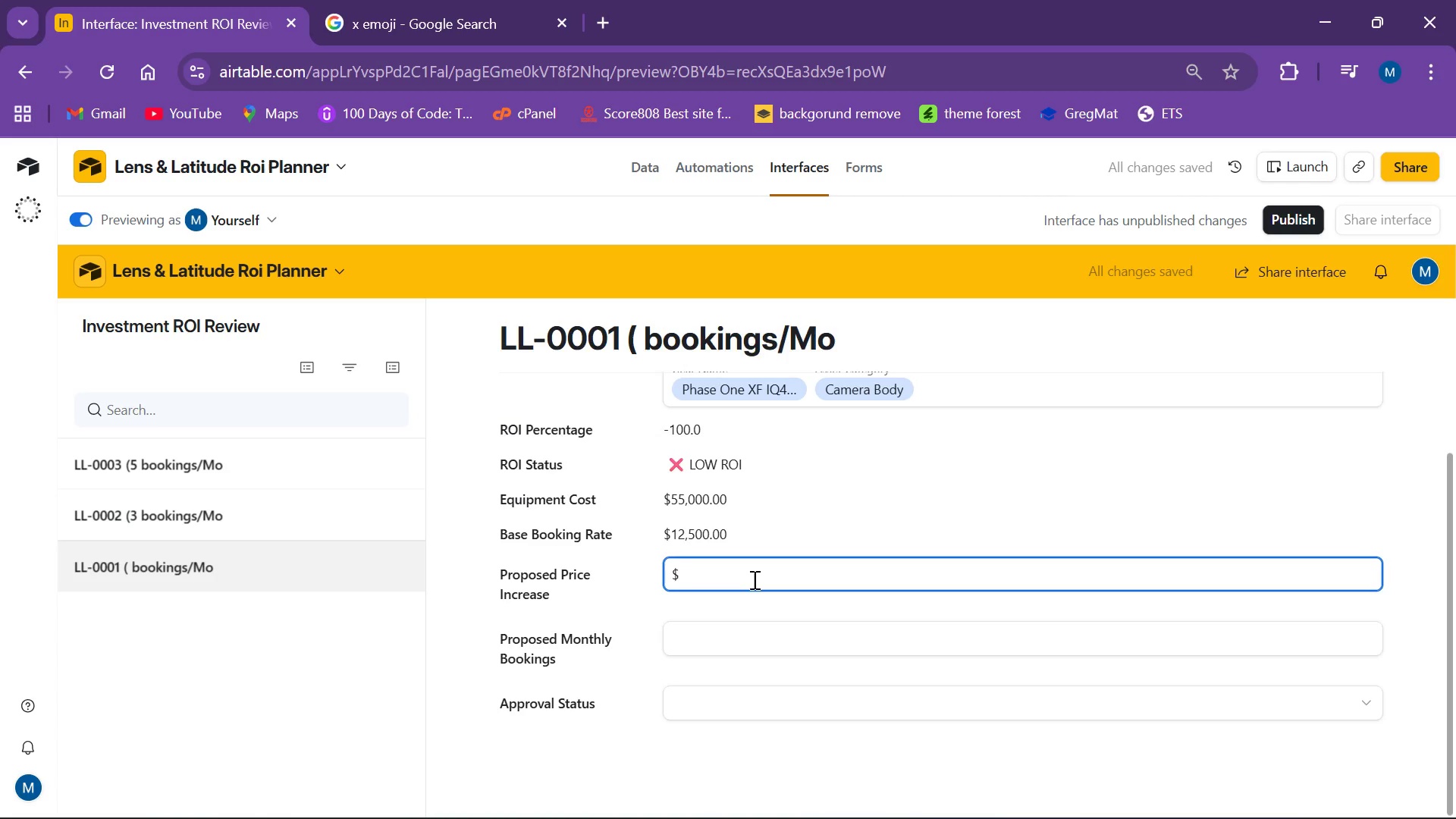 
key(Backspace)
 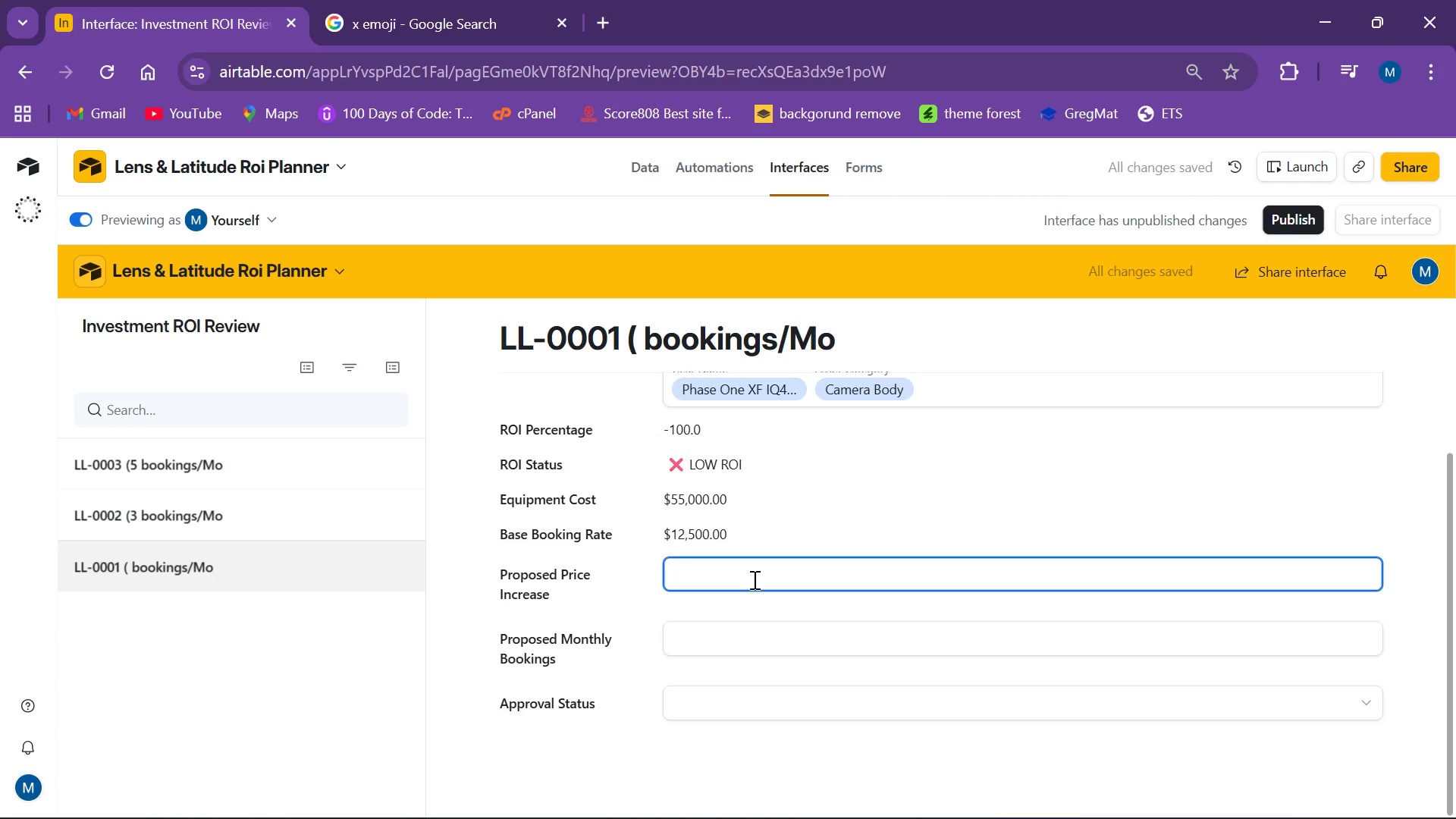 
key(Backspace)
 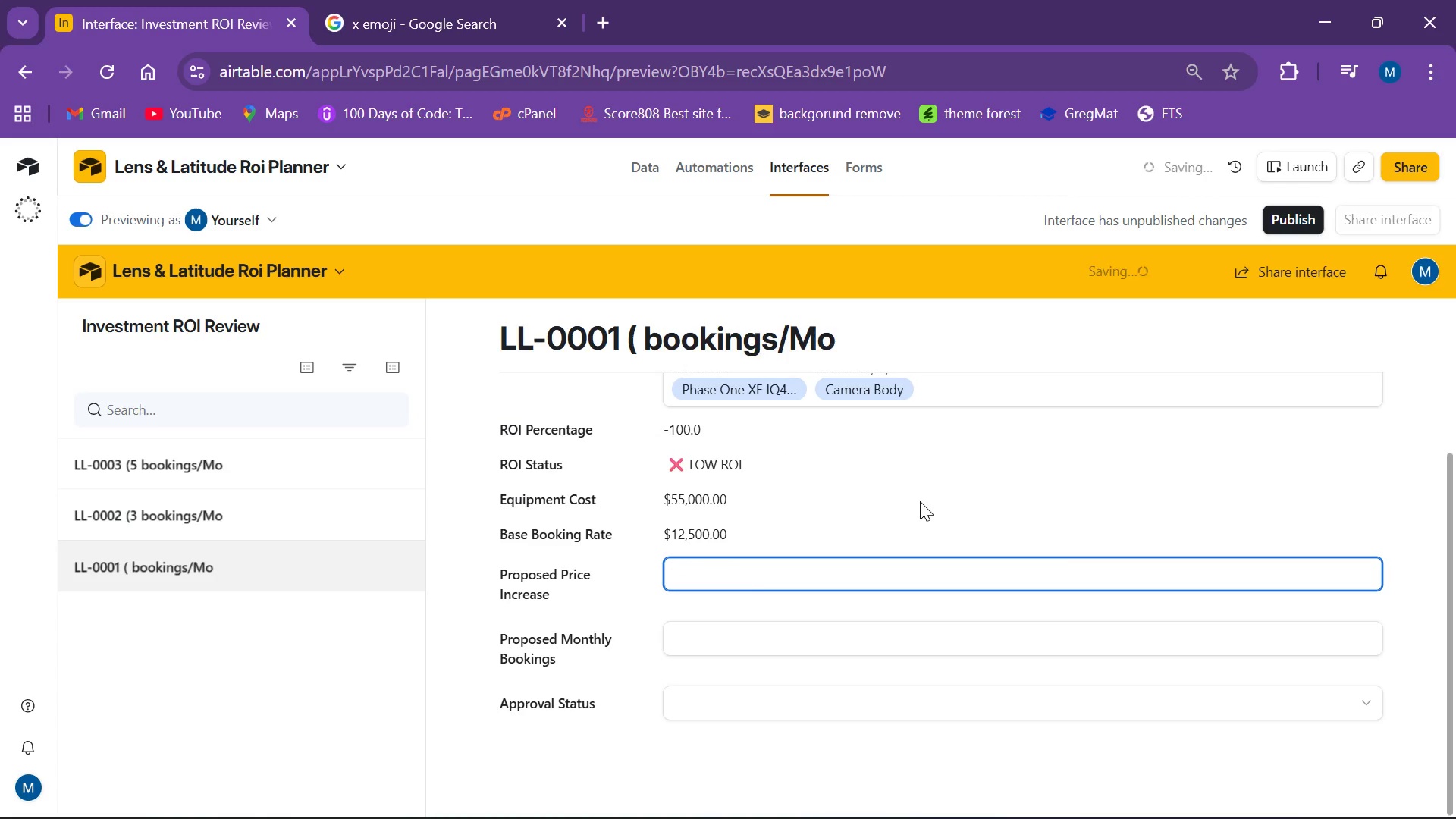 
left_click([920, 501])
 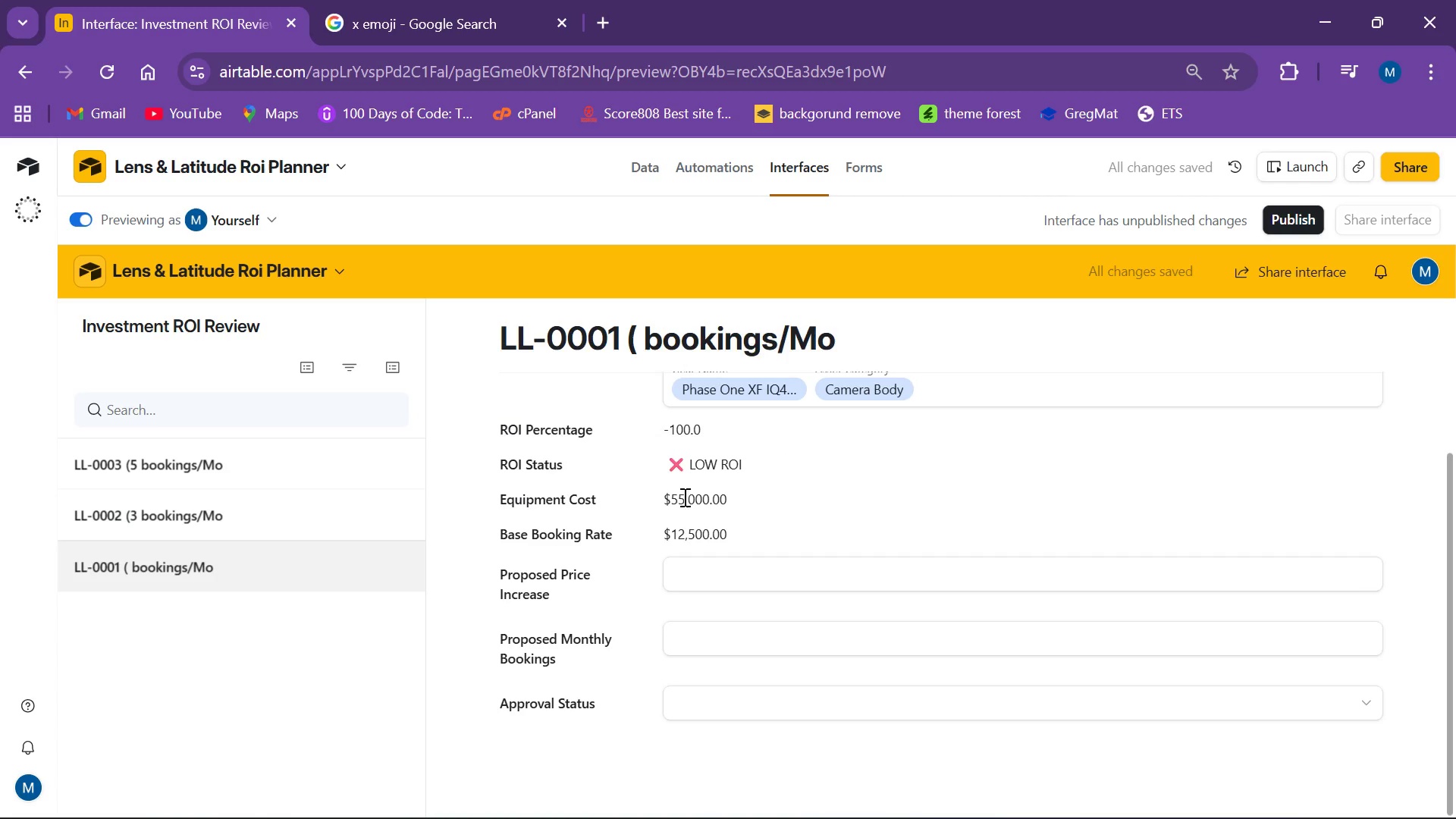 
left_click([713, 533])
 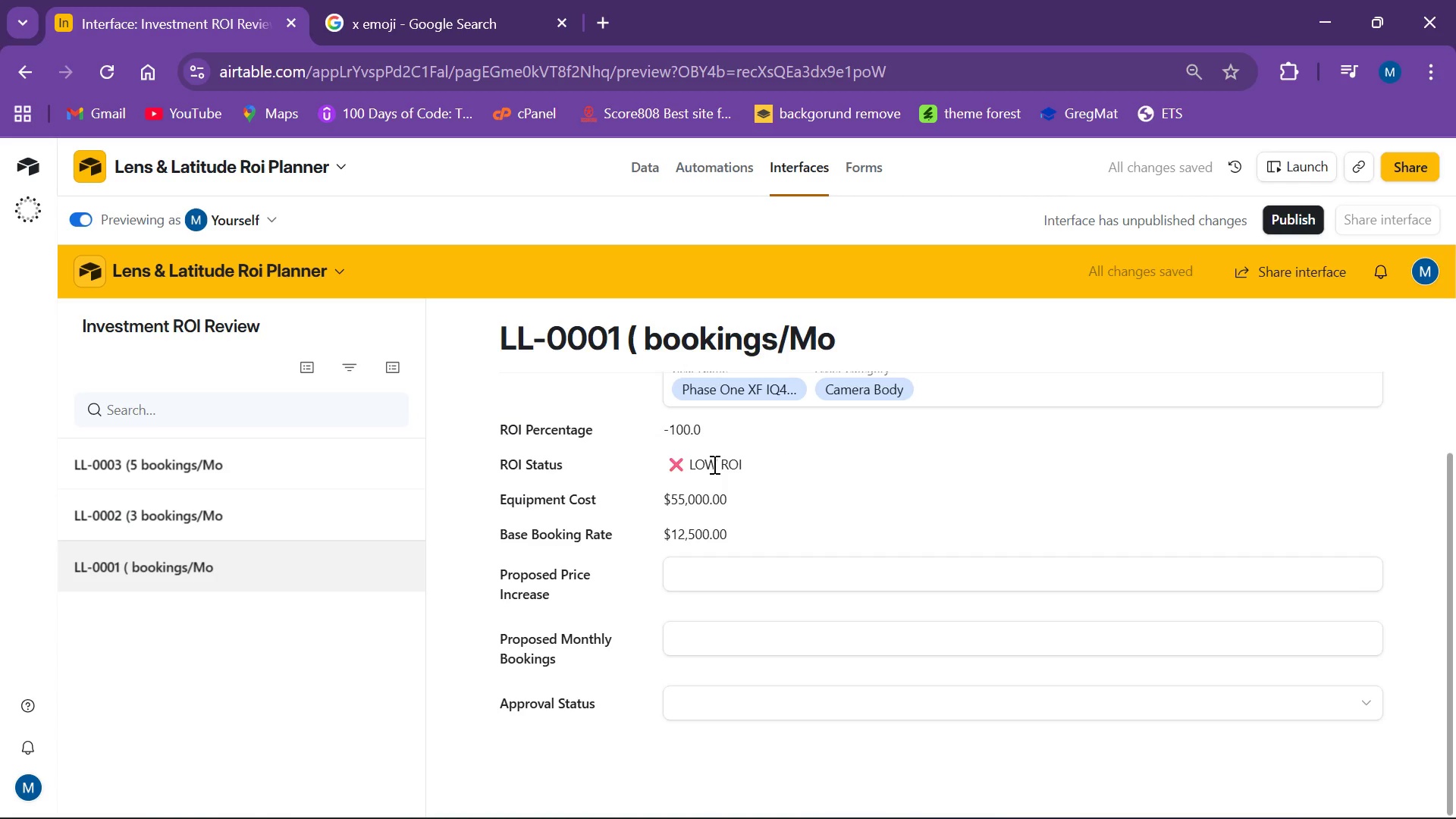 
left_click([713, 459])
 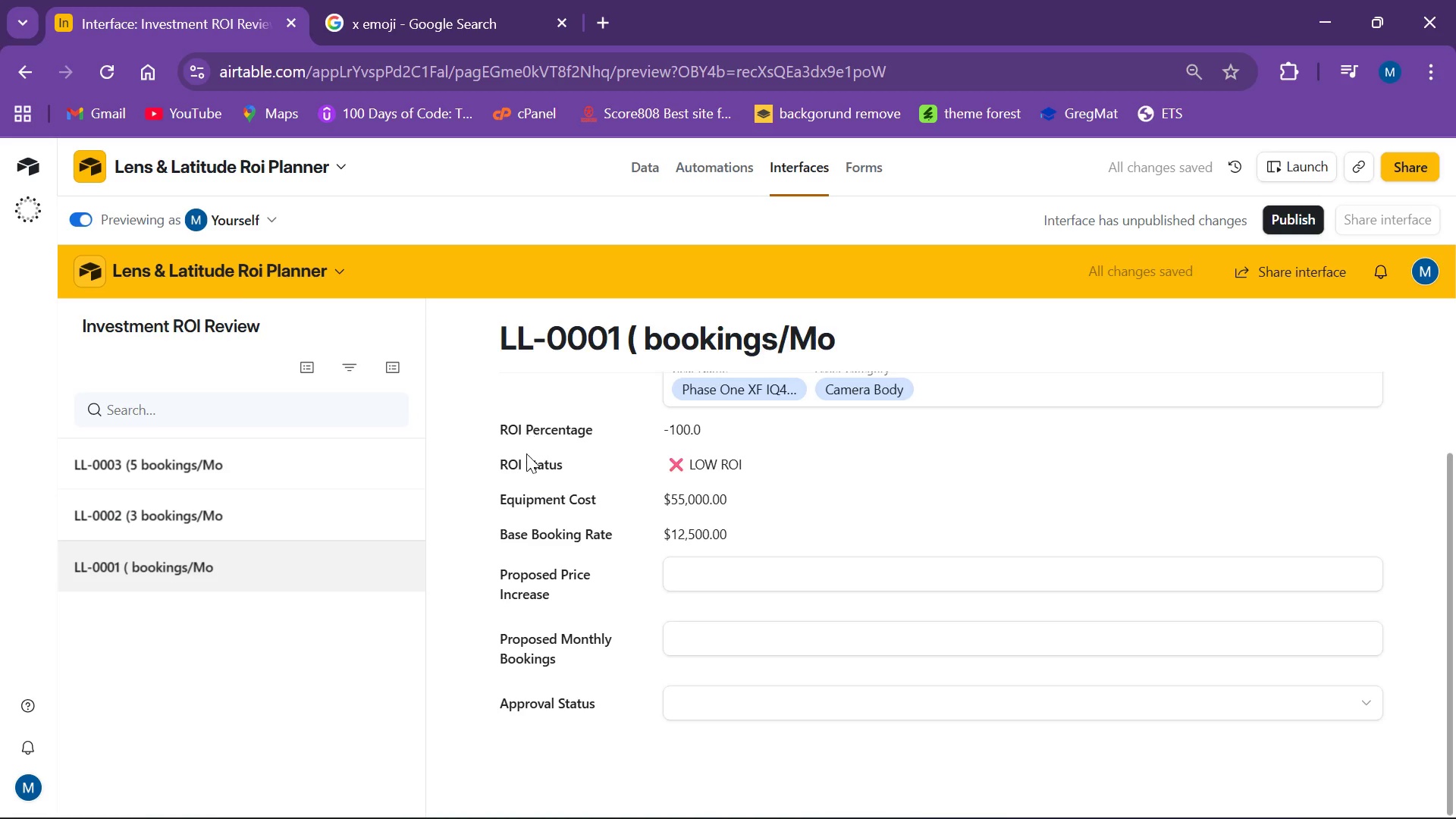 
left_click([527, 460])
 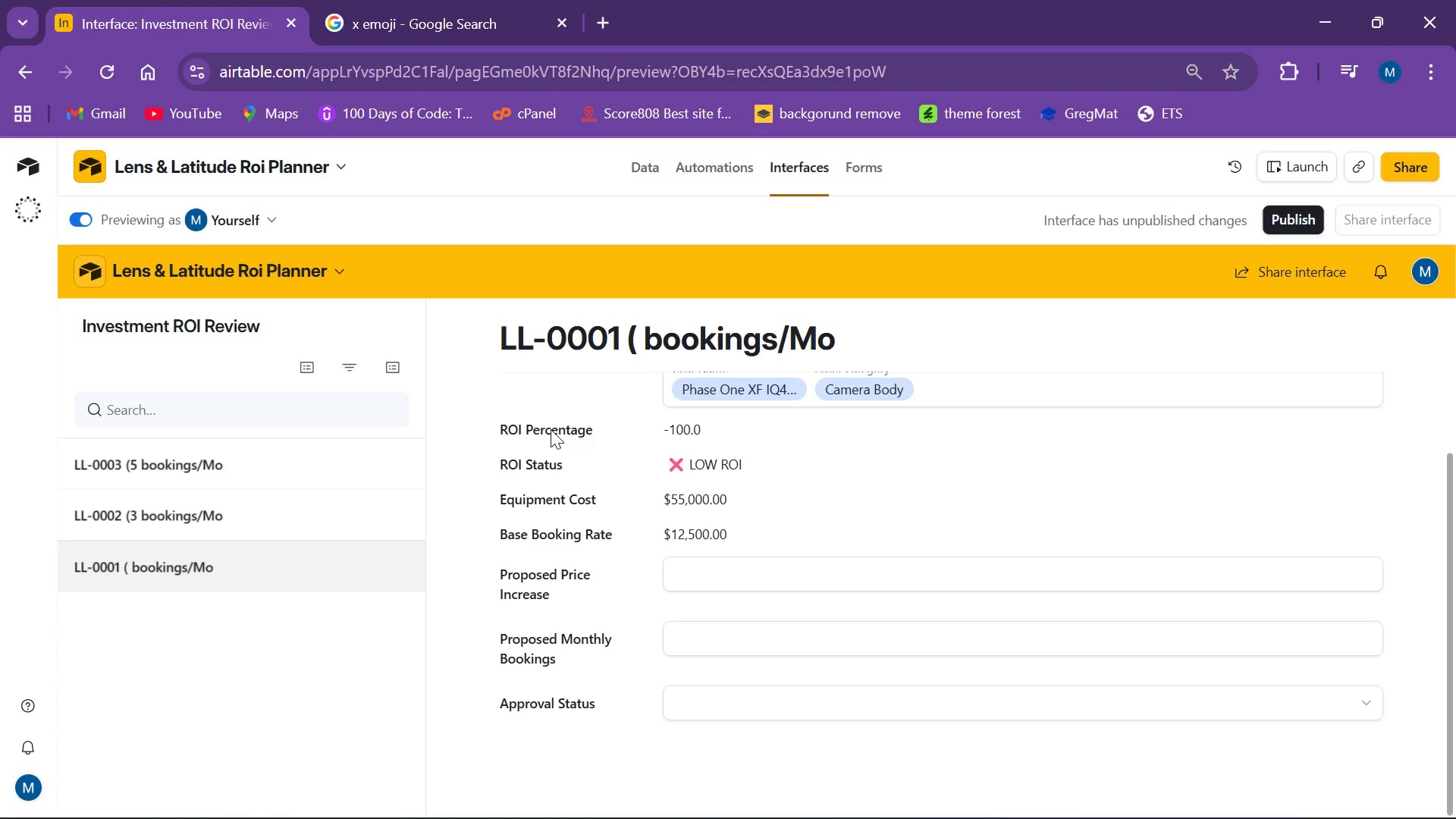 
double_click([551, 429])
 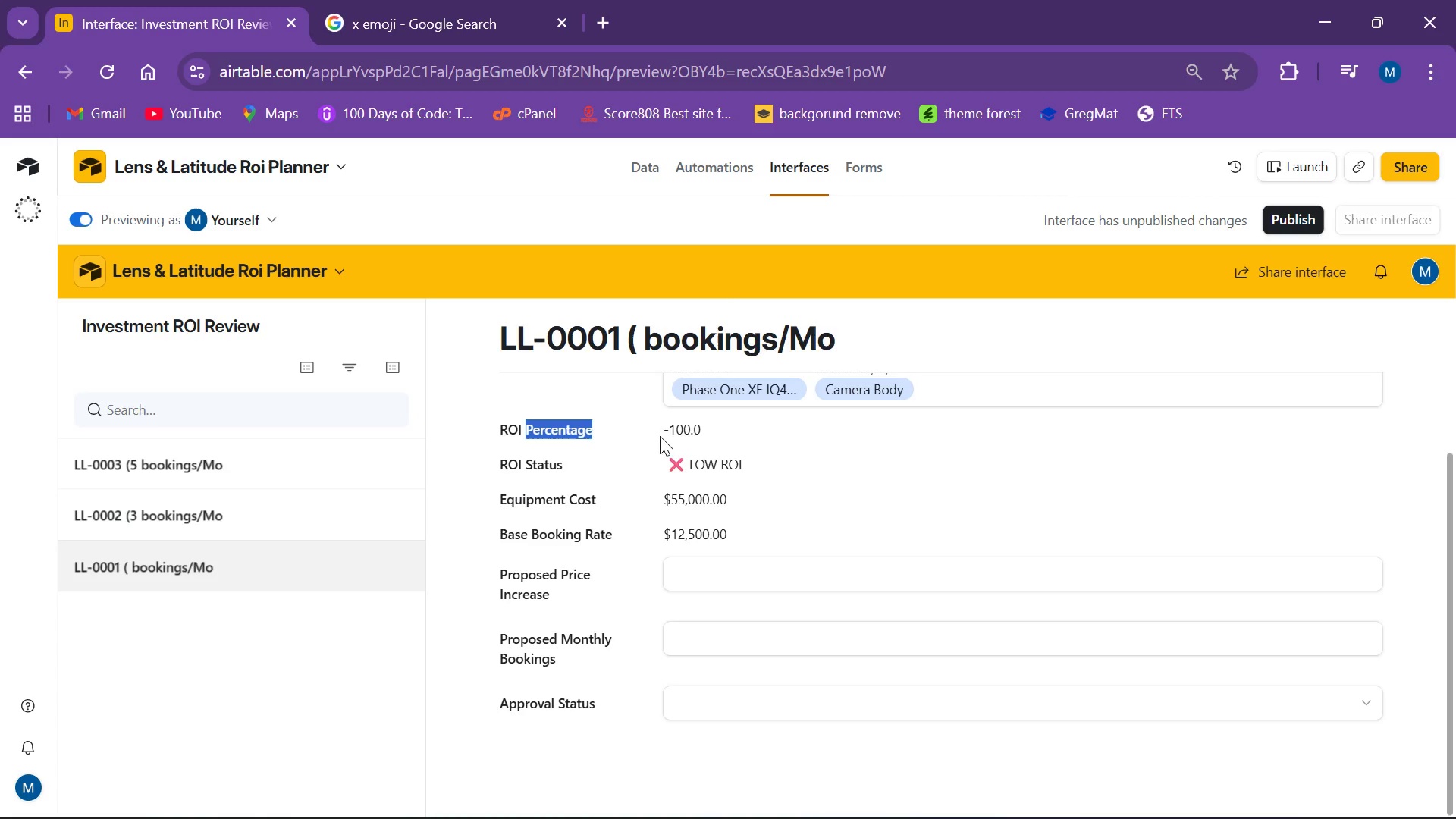 
left_click([672, 439])
 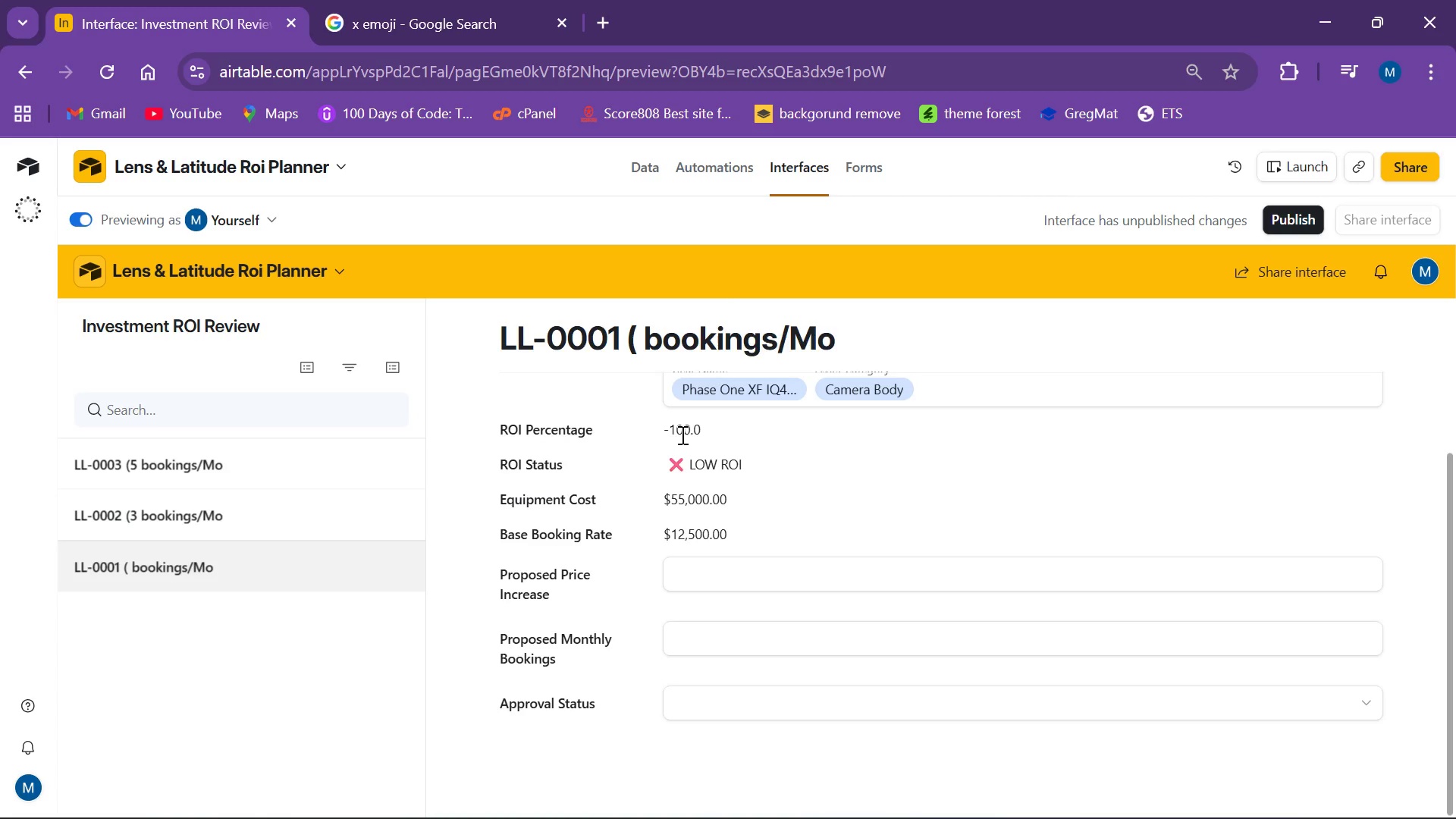 
left_click([681, 435])
 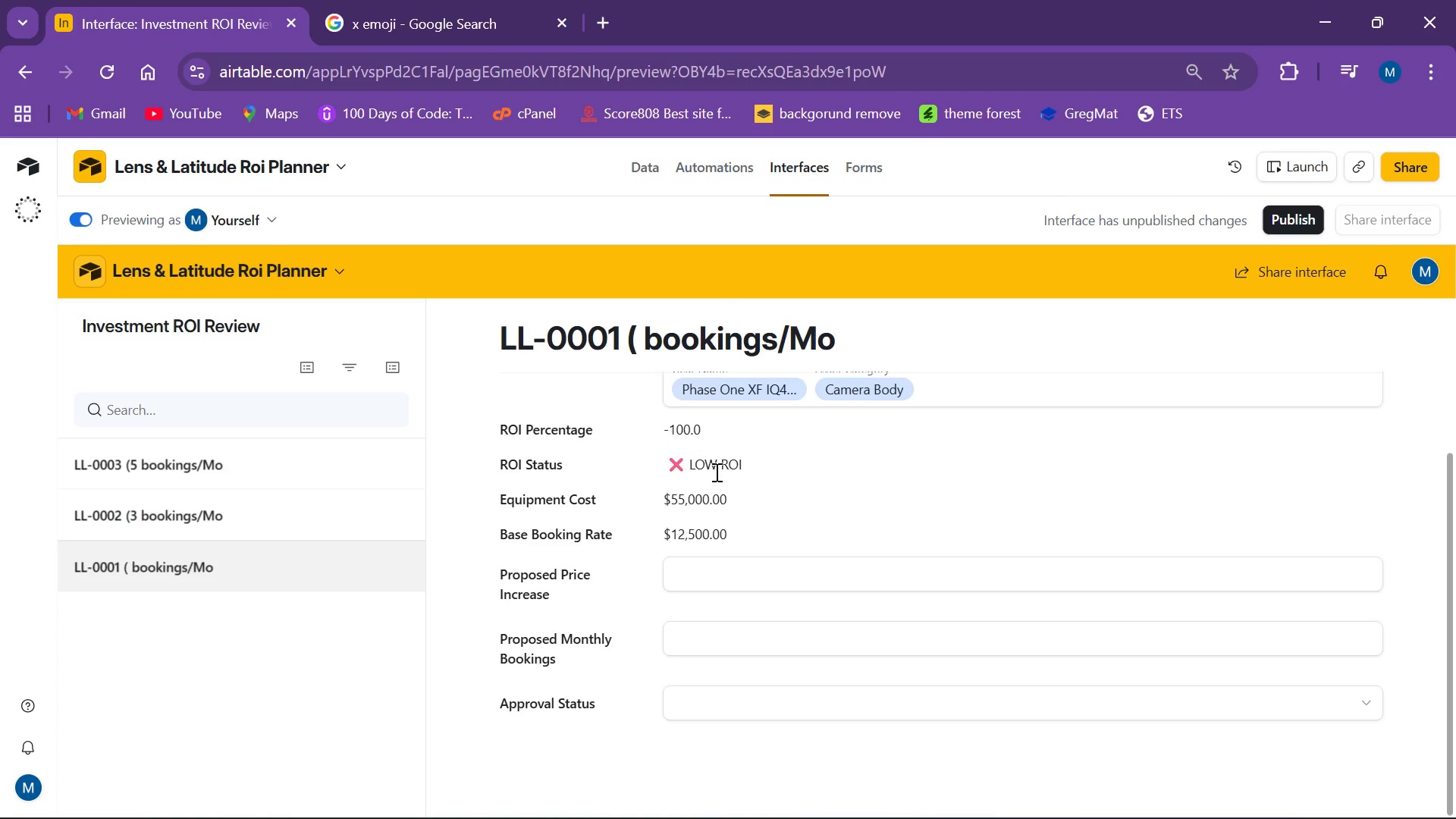 
left_click_drag(start_coordinate=[717, 475], to_coordinate=[678, 526])
 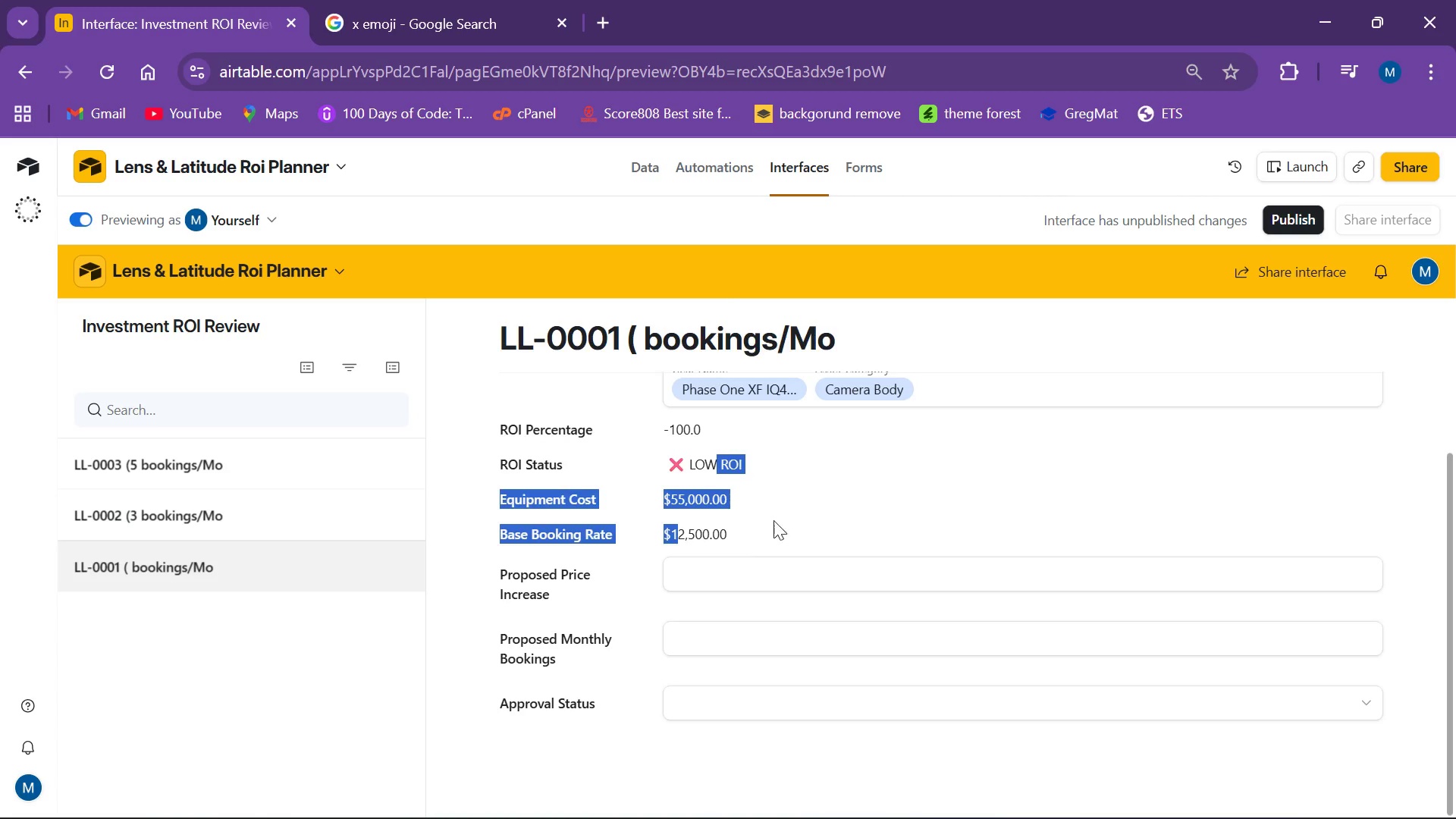 
left_click([784, 518])
 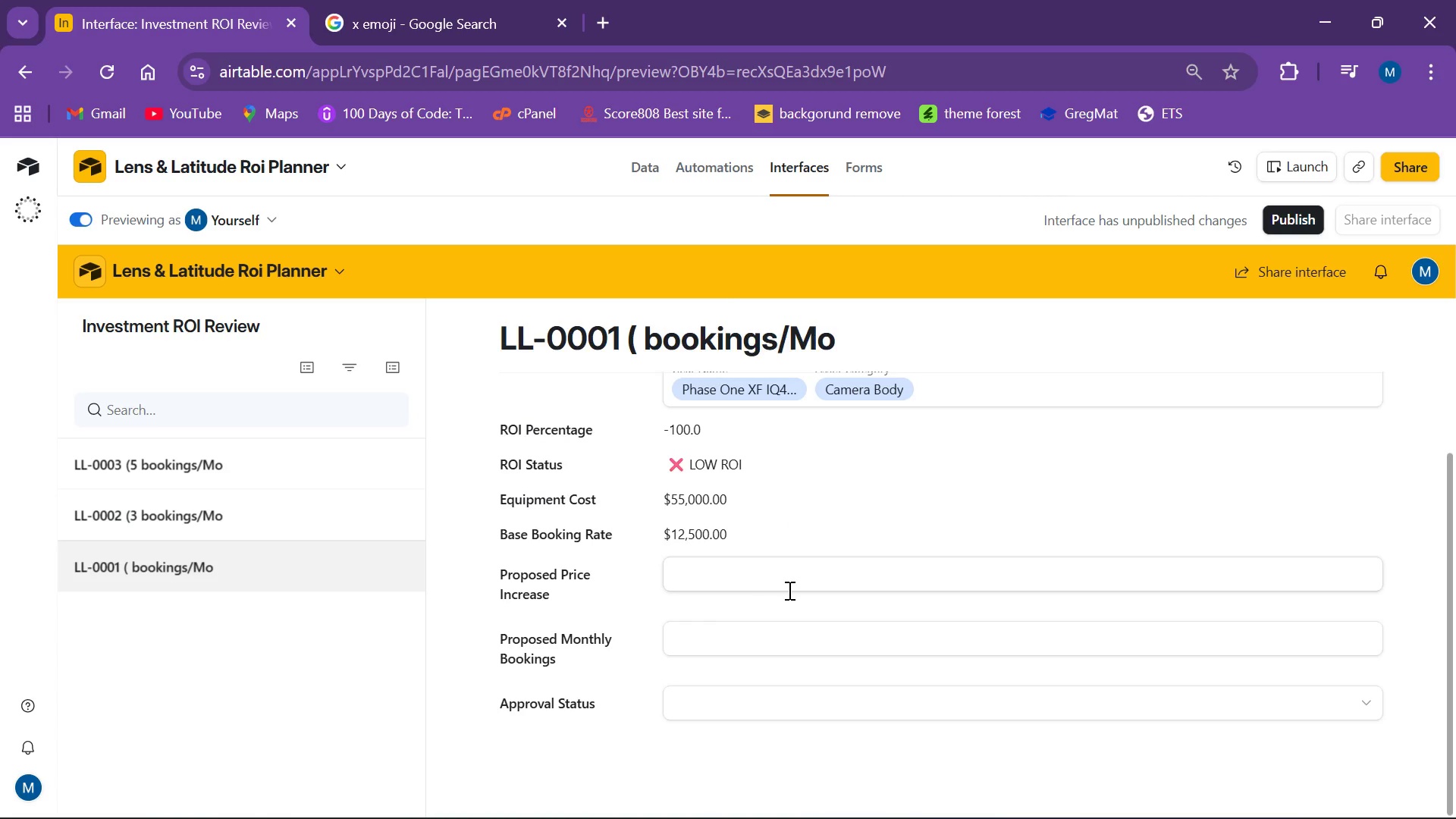 
wait(8.61)
 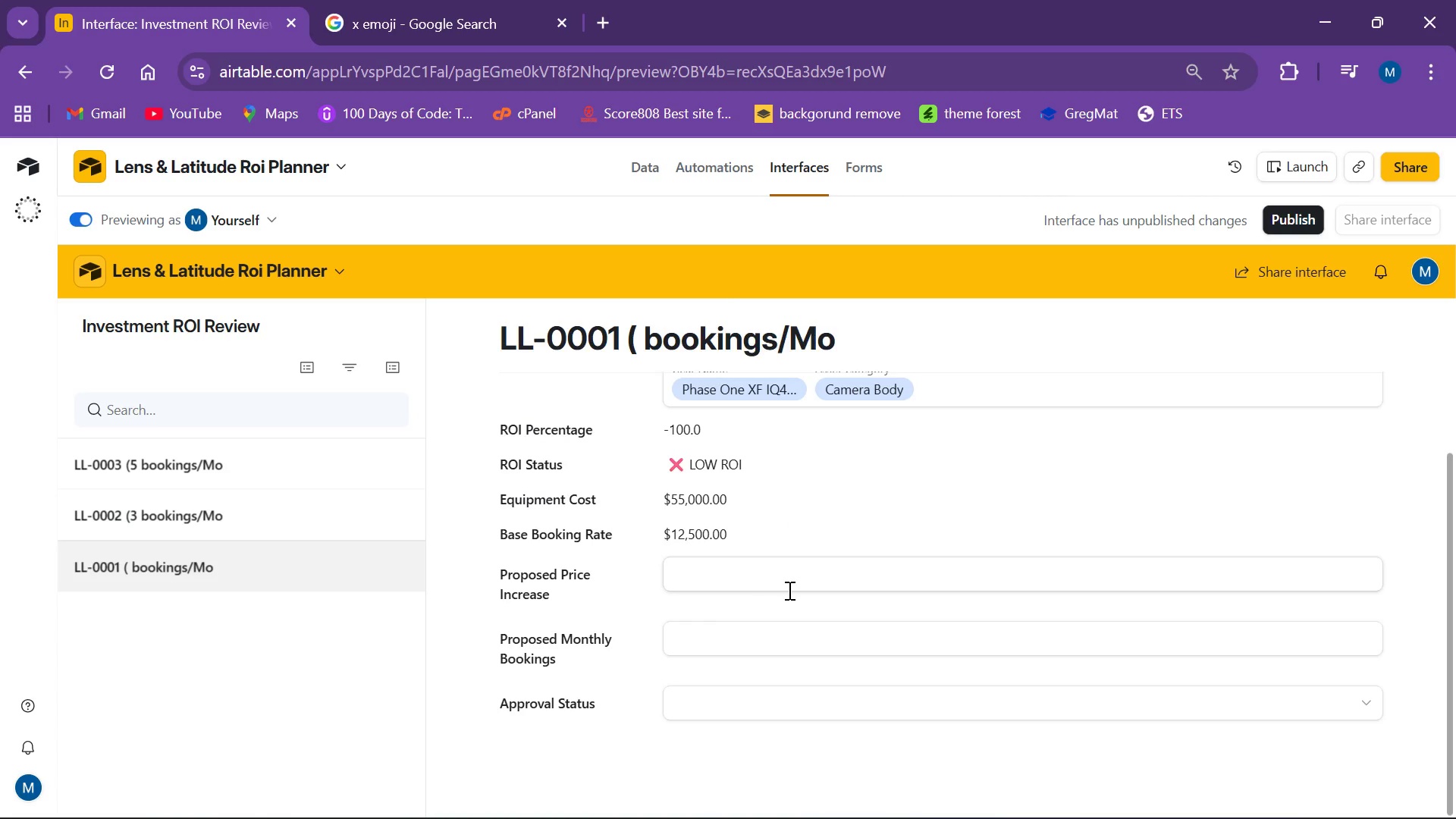 
hold_key(key=ControlLeft, duration=1.34)
 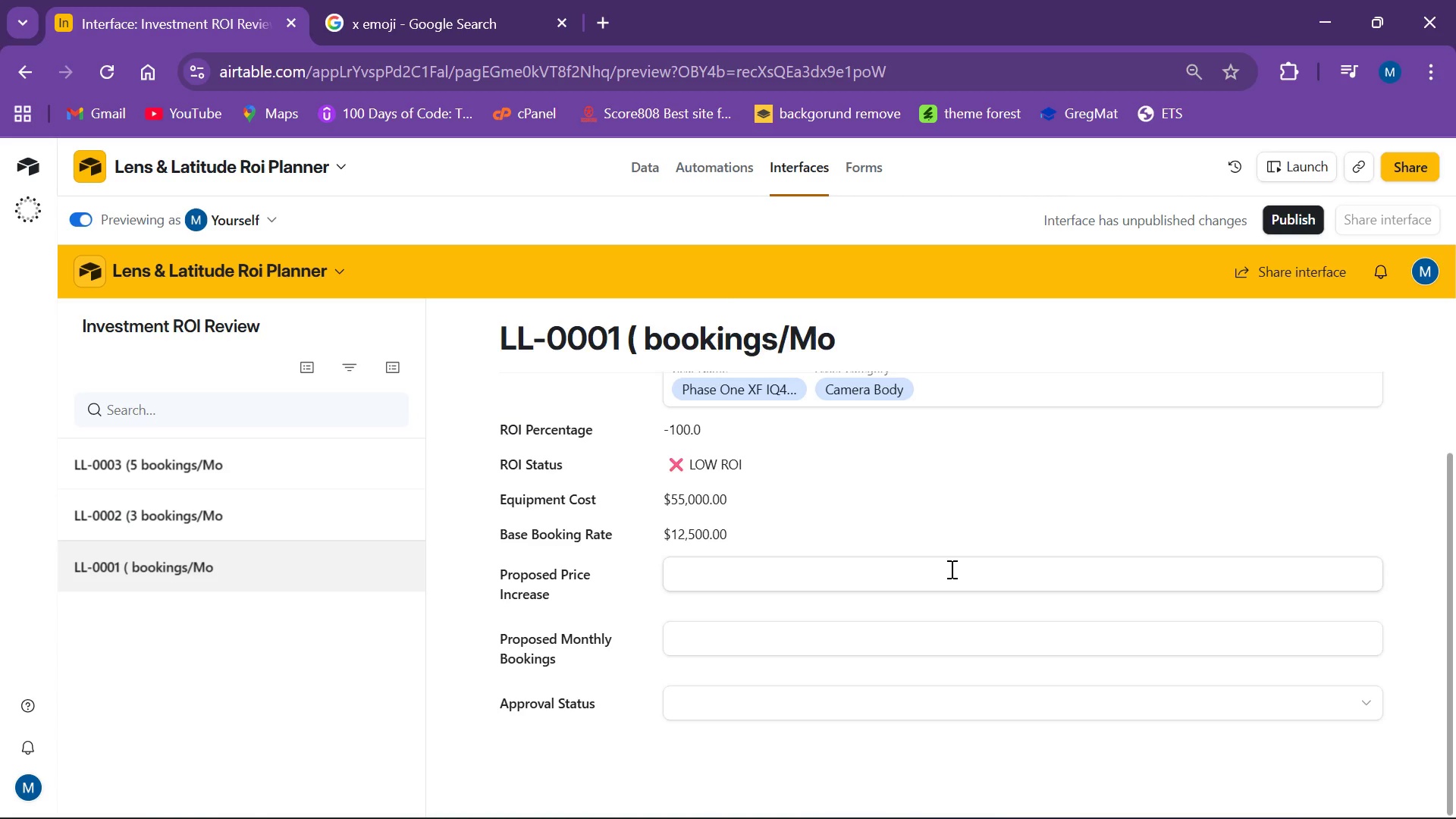 
hold_key(key=ShiftLeft, duration=0.92)
 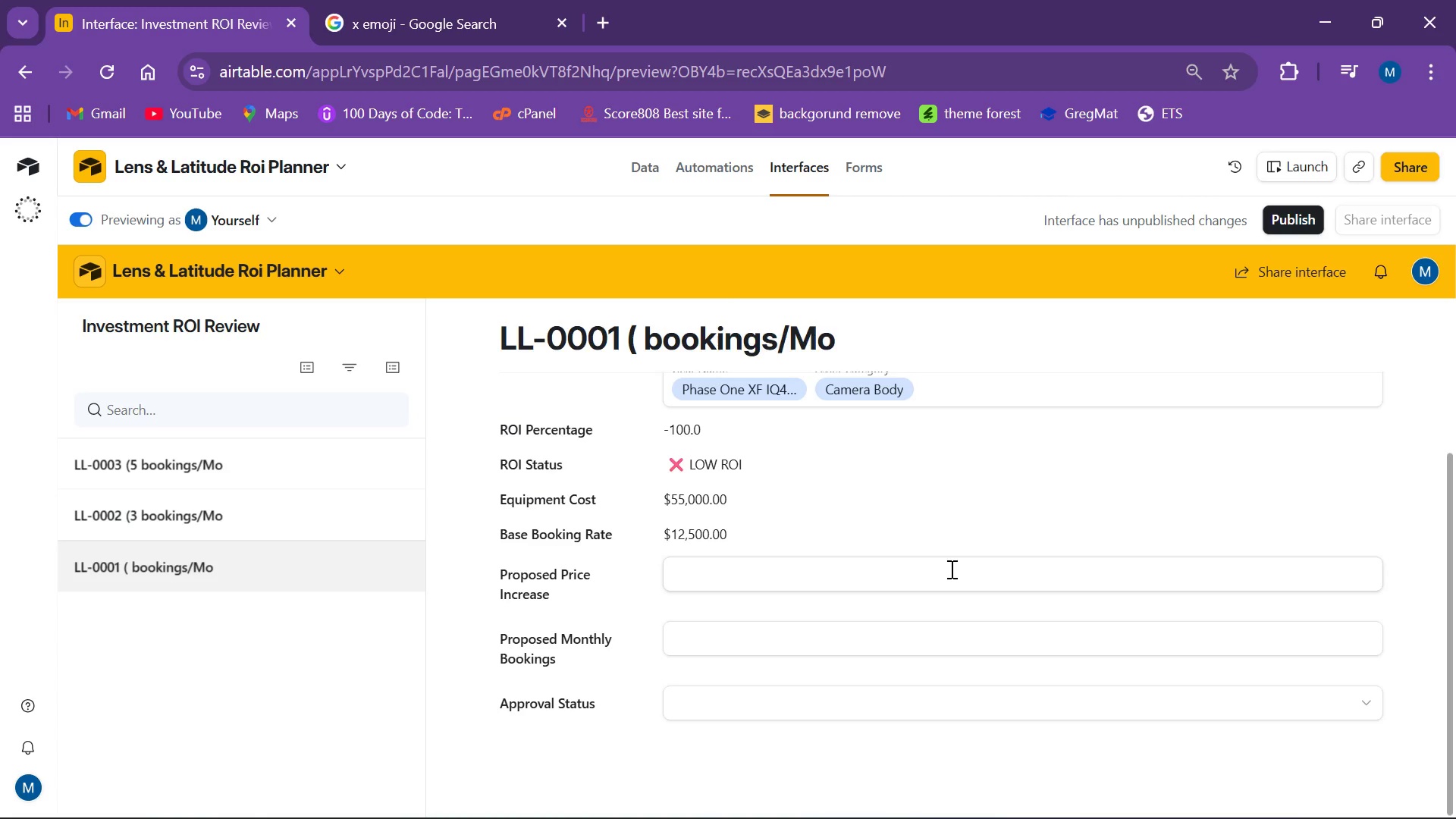 
key(Meta+Shift+R)
 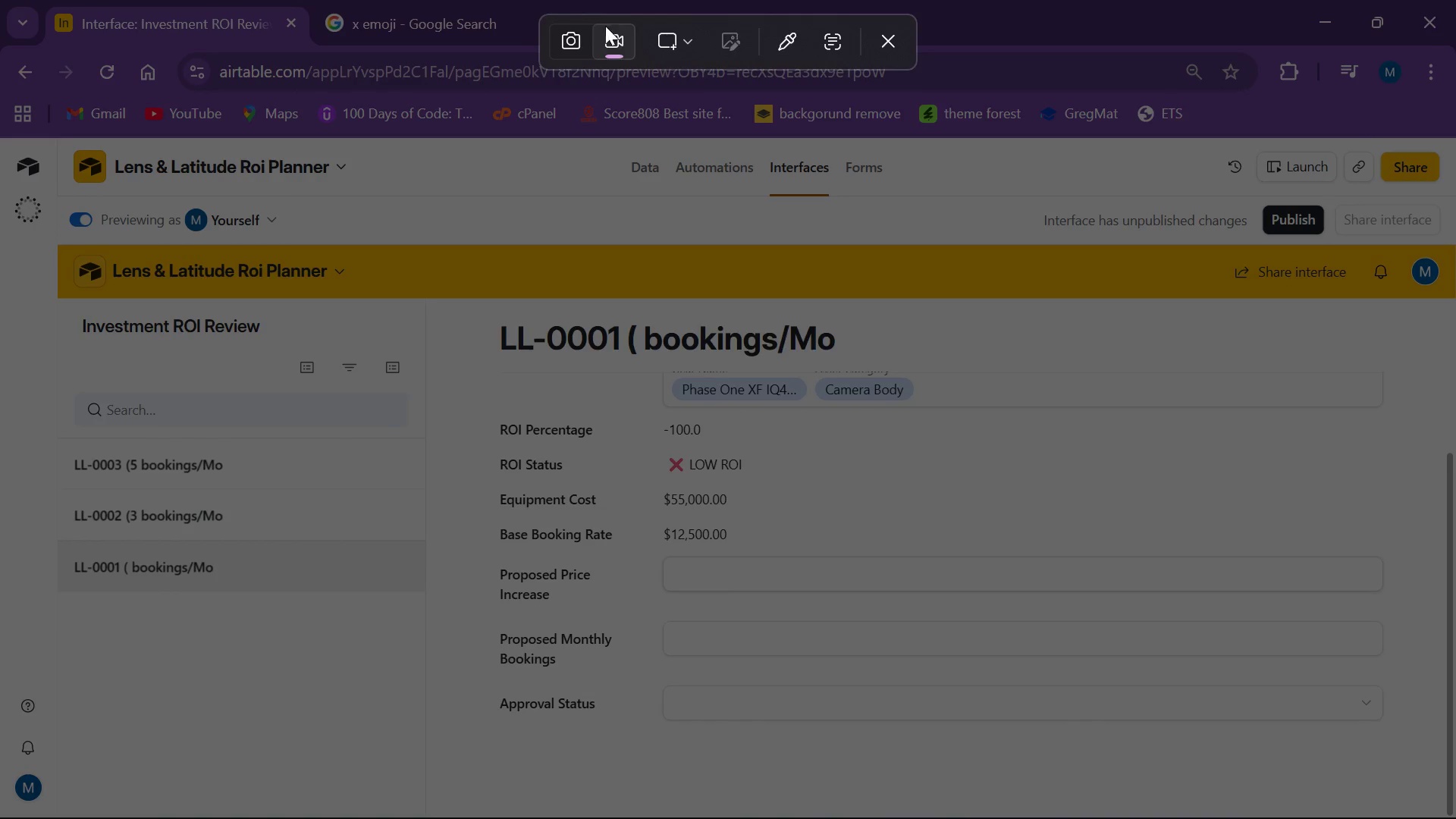 
left_click([568, 43])
 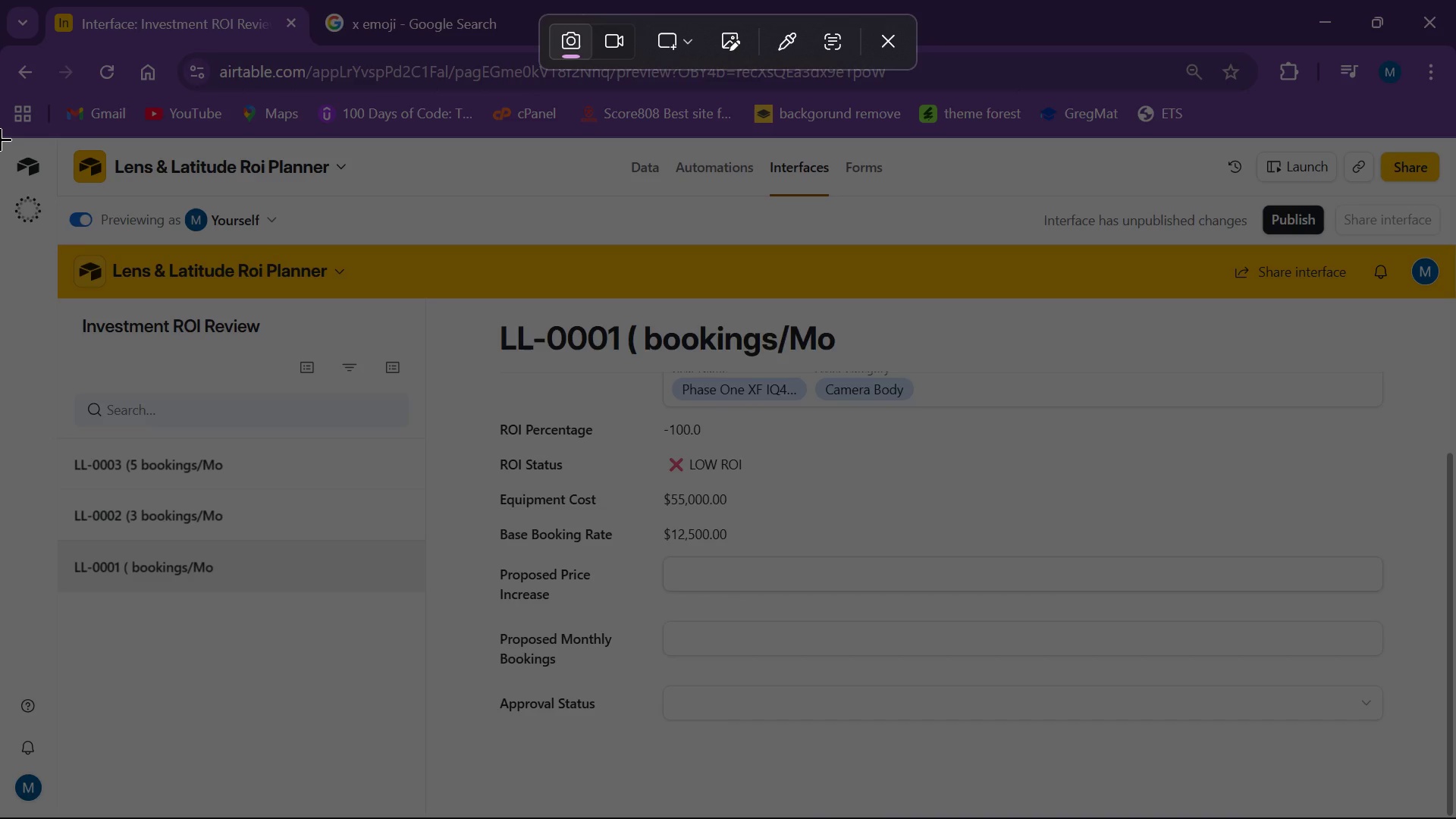 
wait(6.8)
 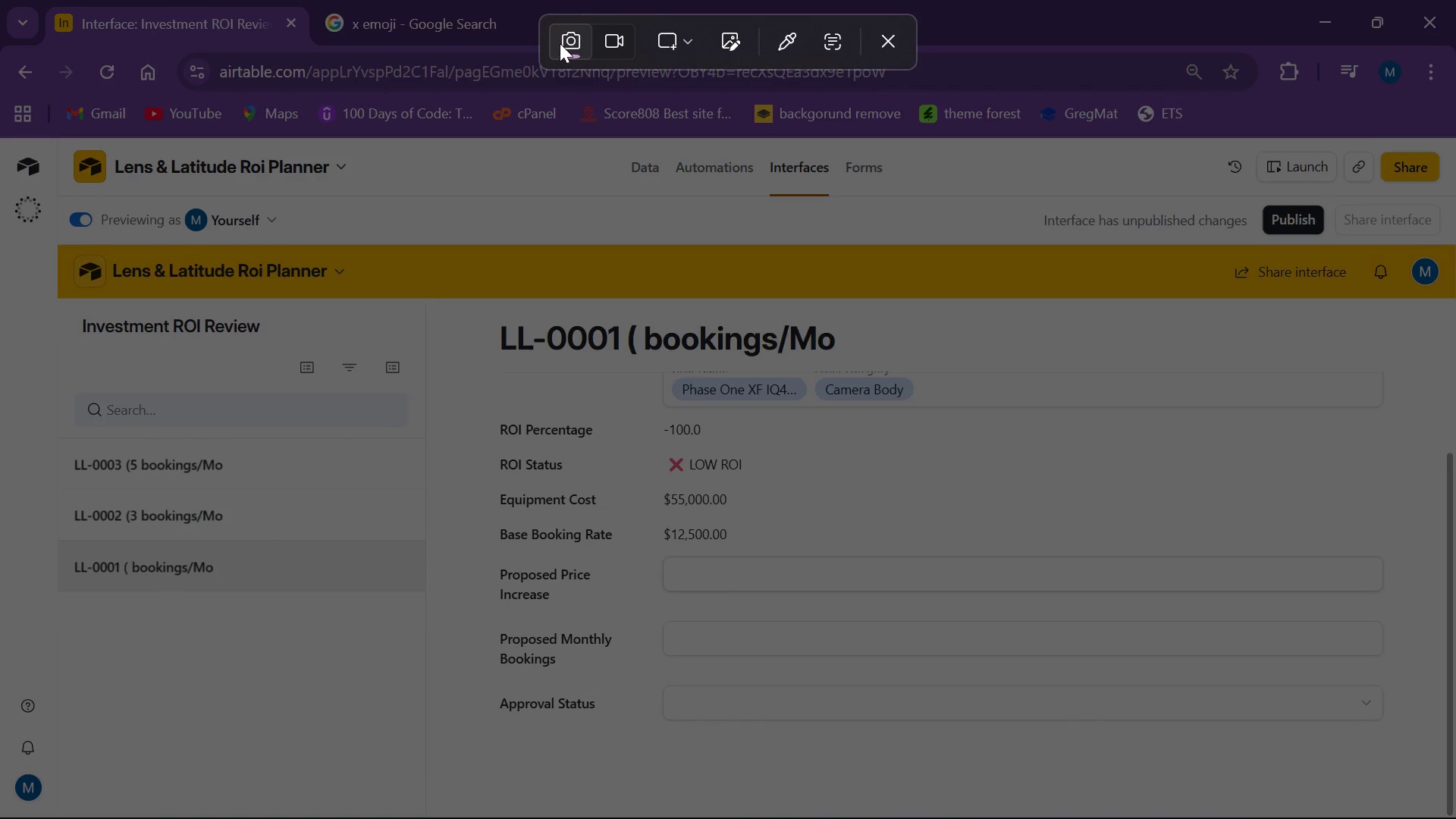 
left_click_drag(start_coordinate=[0, 135], to_coordinate=[1455, 815])
 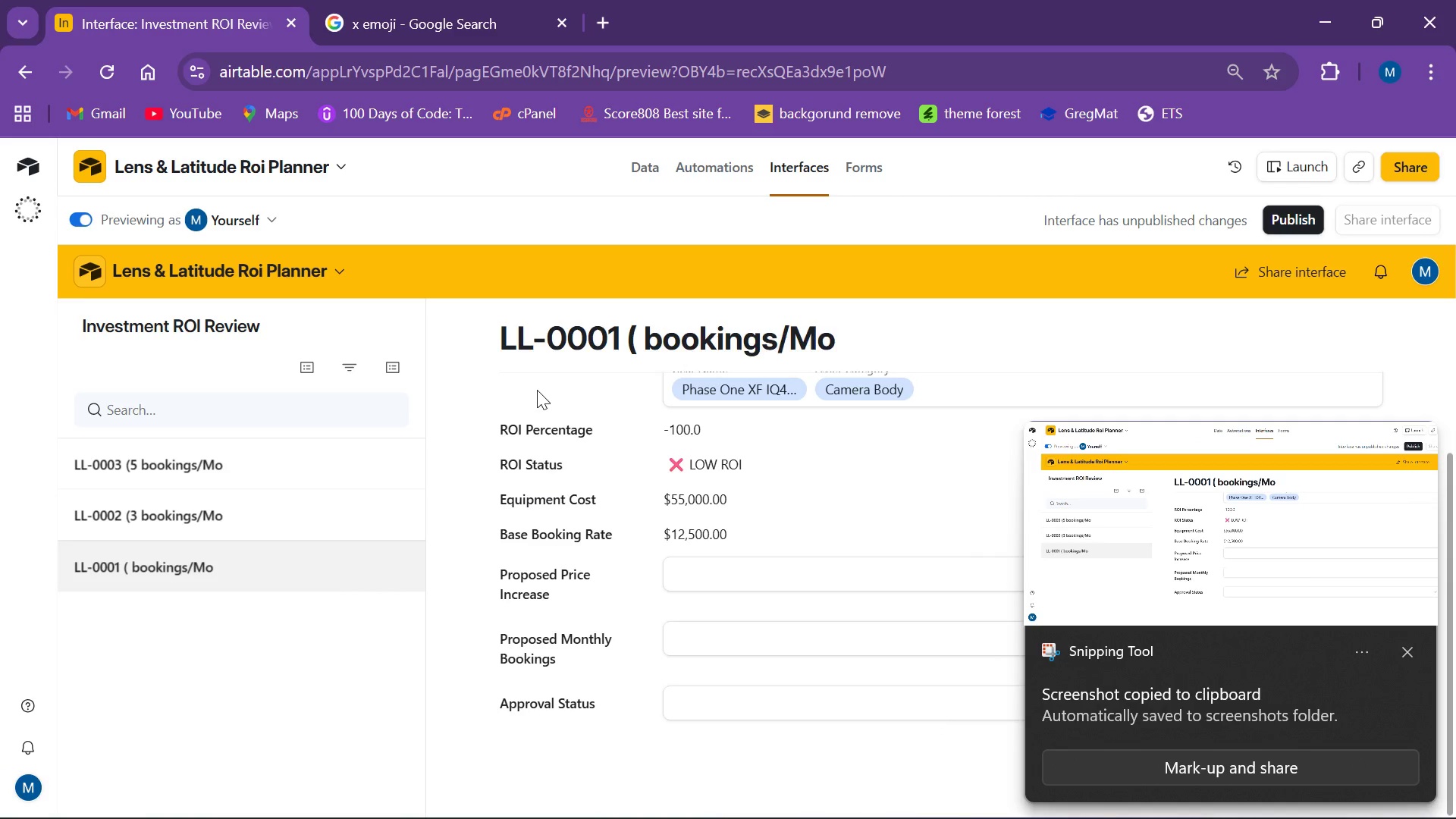 
wait(5.09)
 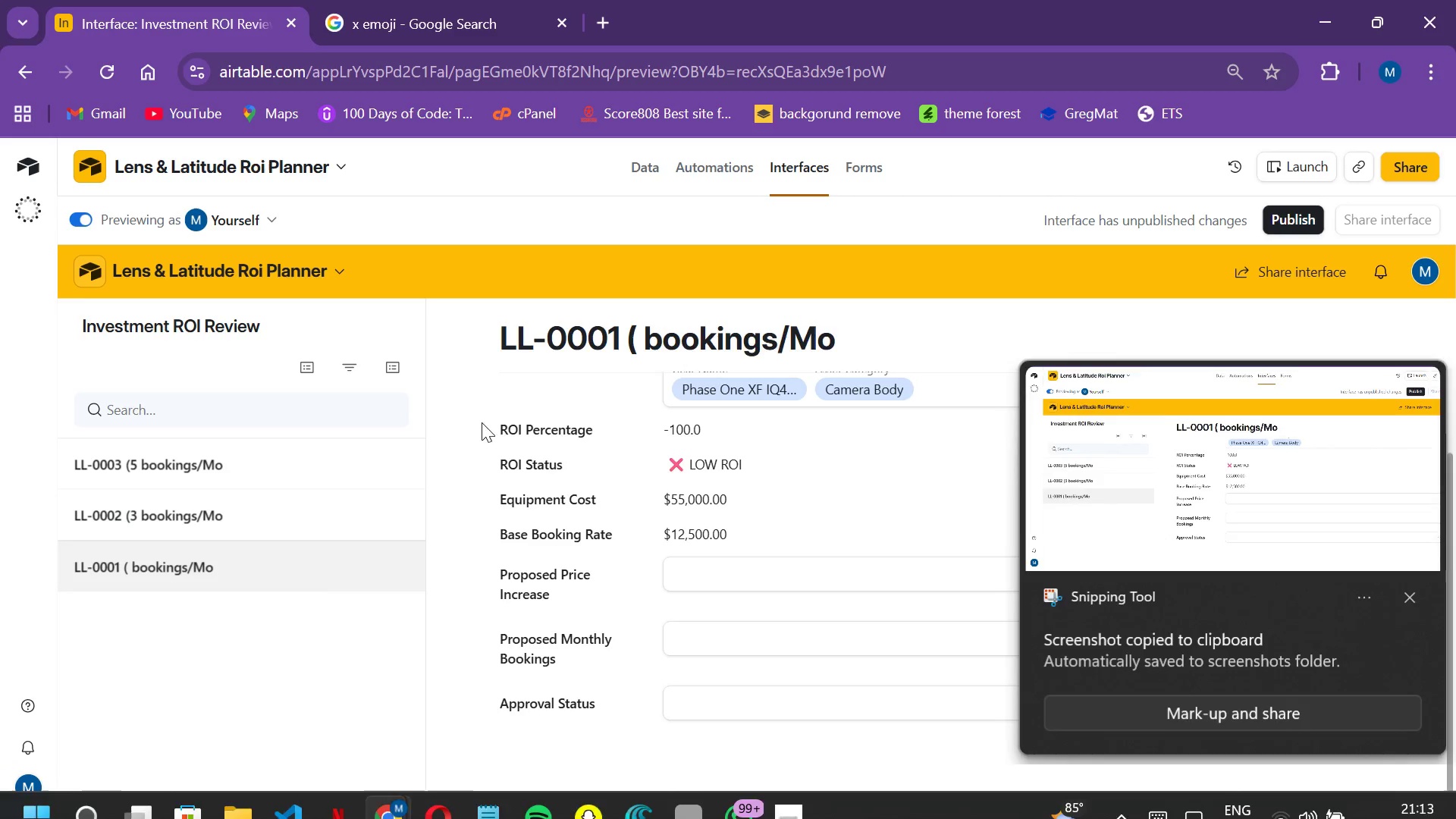 
left_click([762, 568])
 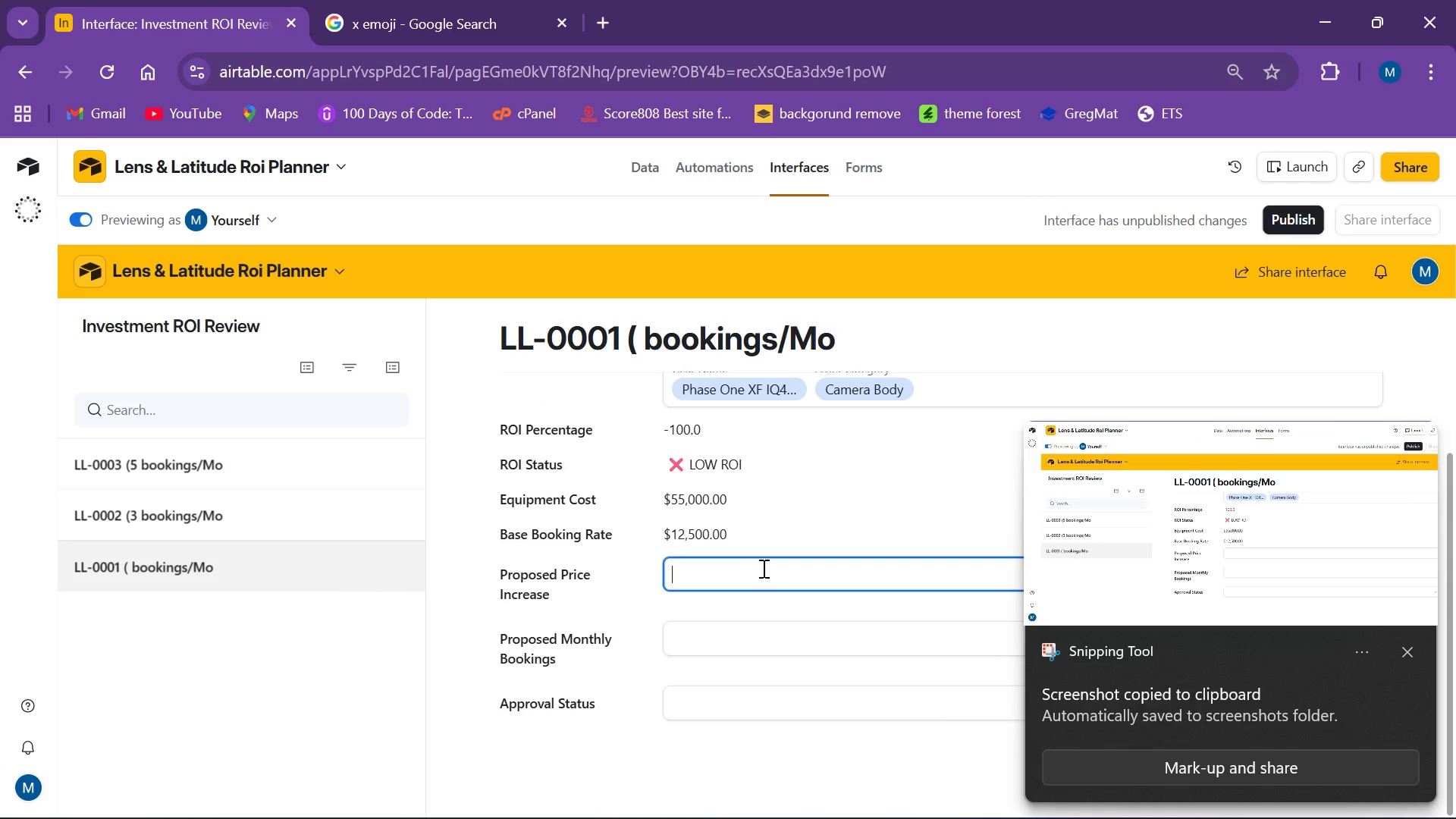 
type(1000)
key(Backspace)
key(Backspace)
key(Backspace)
key(Backspace)
type(1500)
 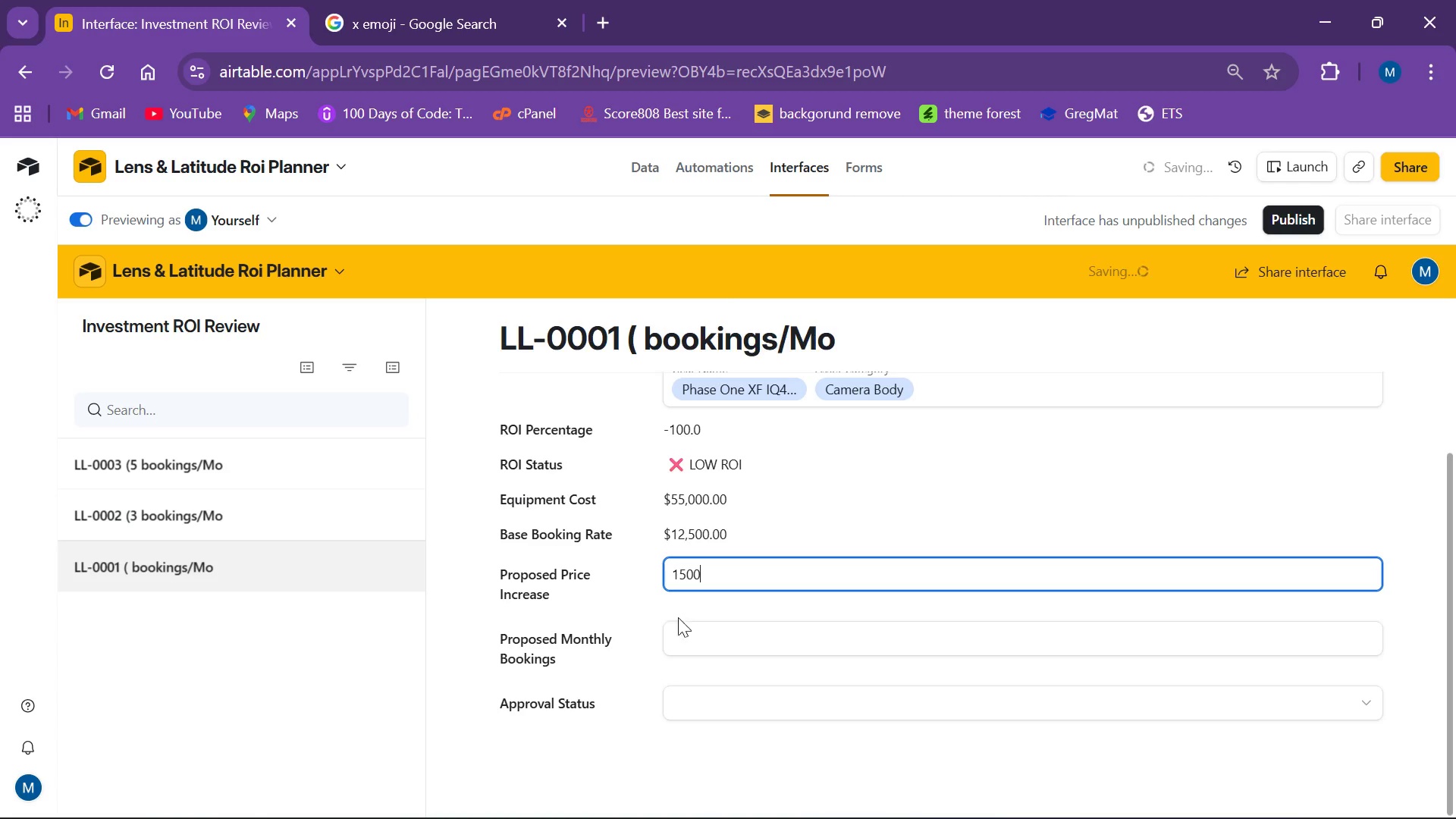 
left_click([712, 641])
 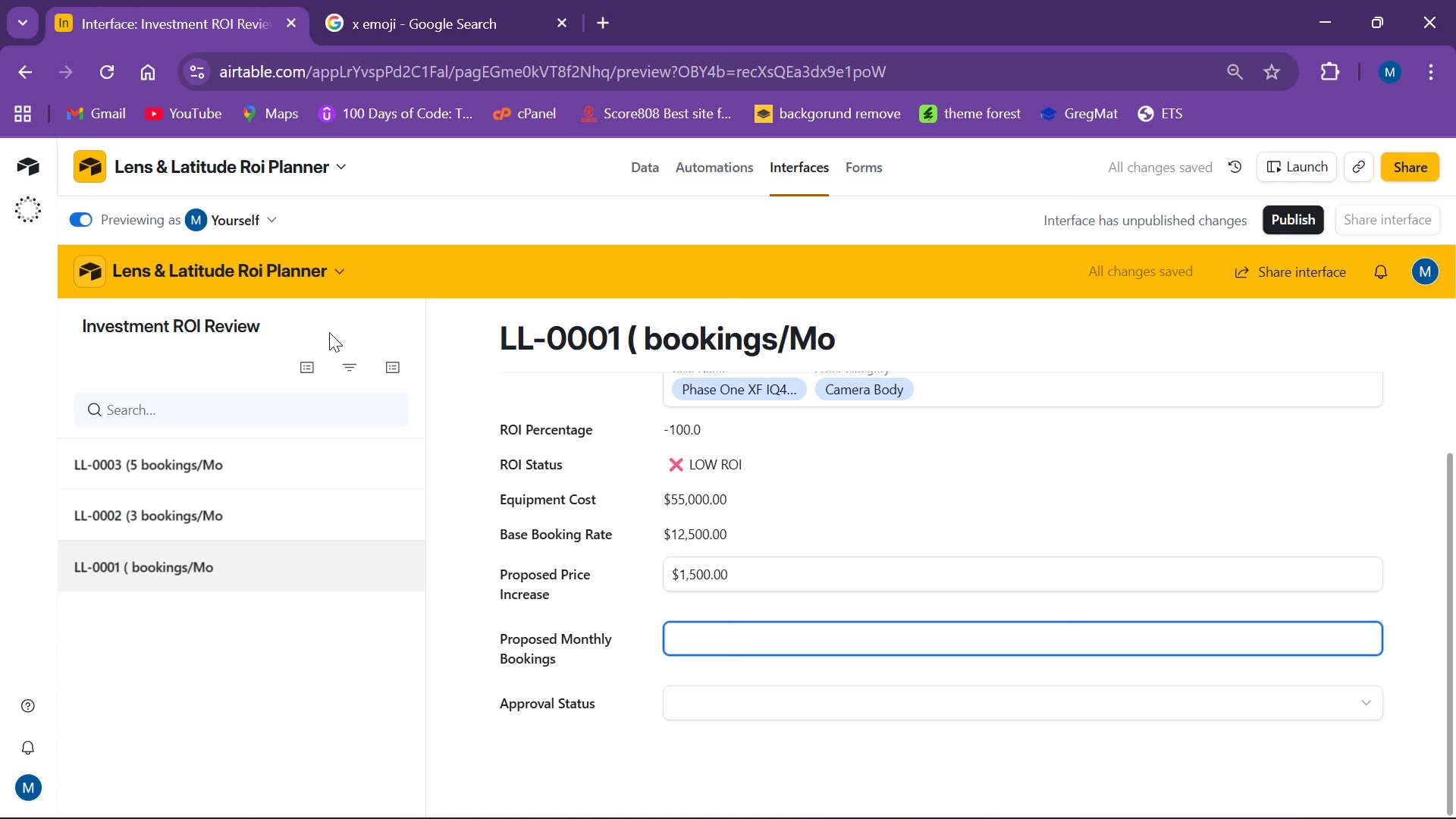 
hold_key(key=ShiftLeft, duration=1.52)
 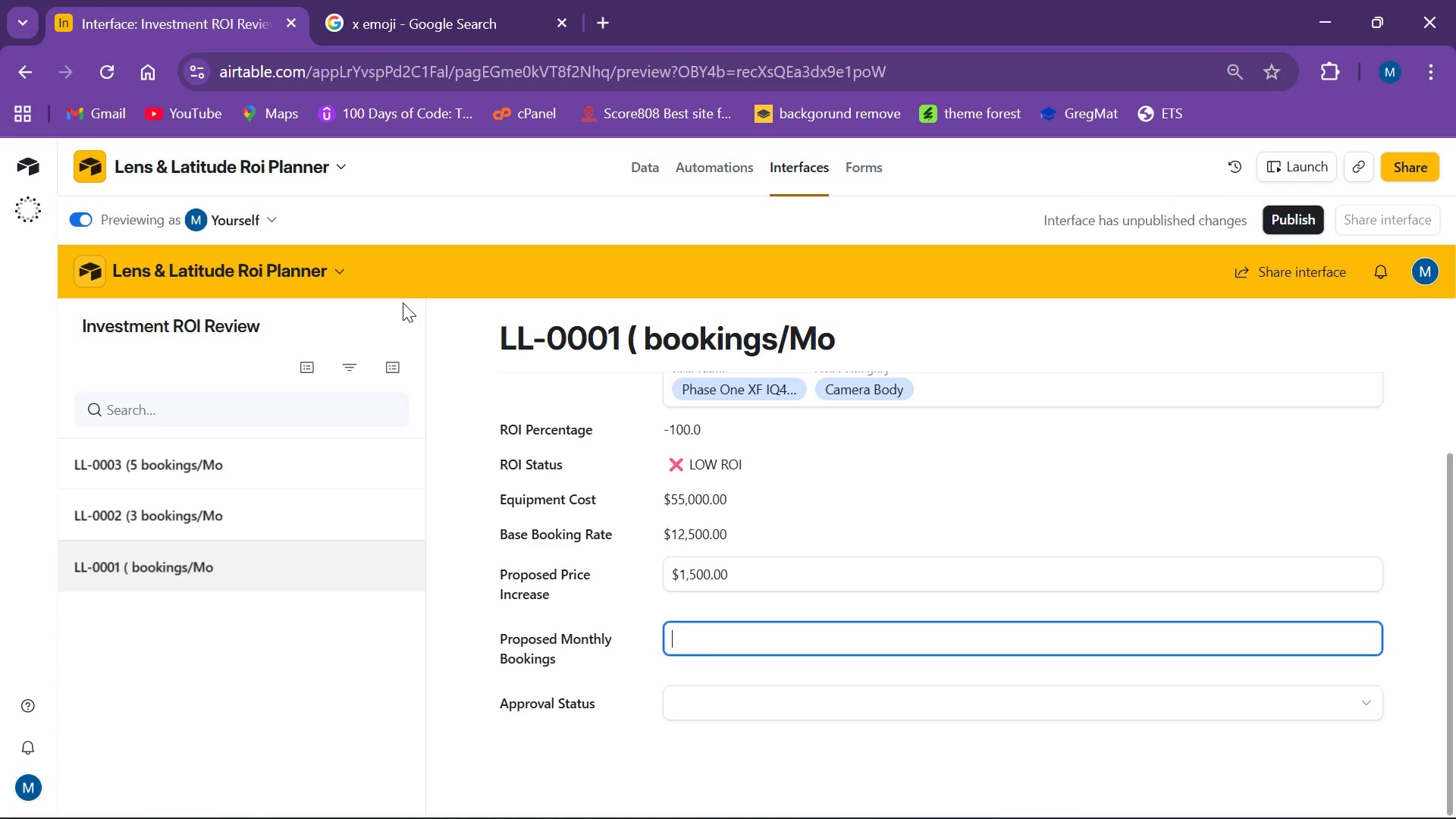 
key(Meta+Shift+R)
 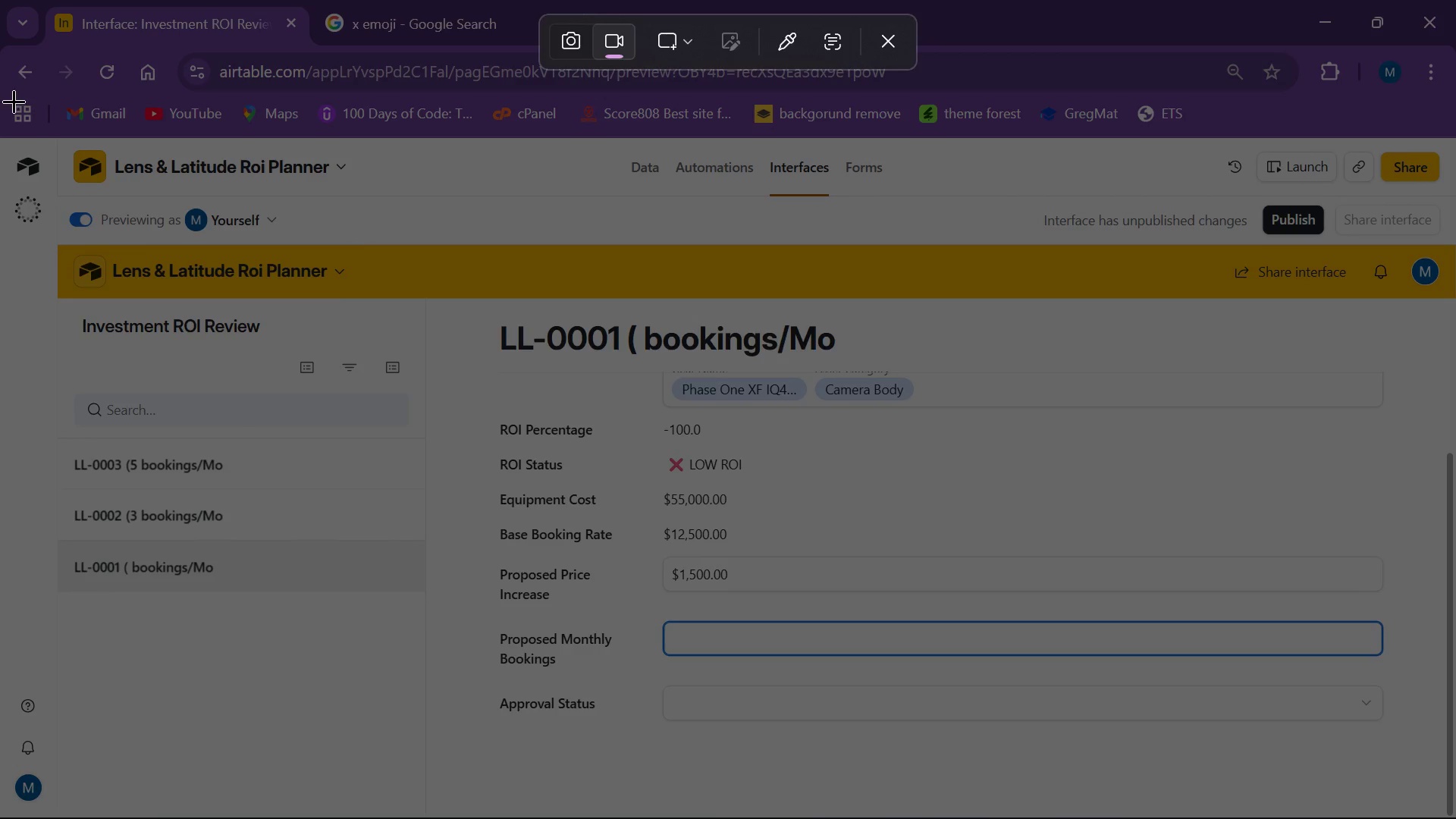 
left_click_drag(start_coordinate=[0, 133], to_coordinate=[1450, 818])
 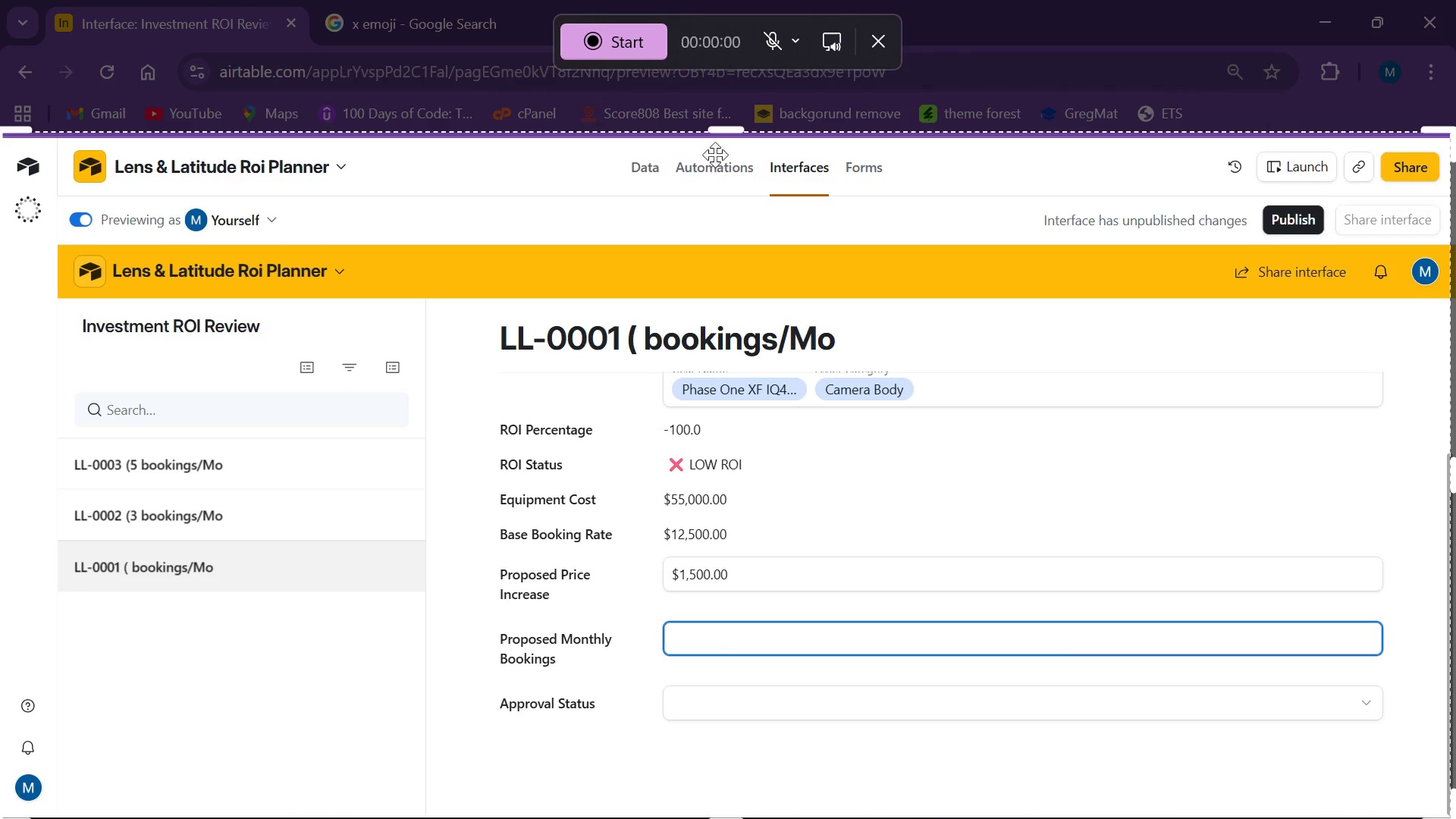 
left_click([875, 47])
 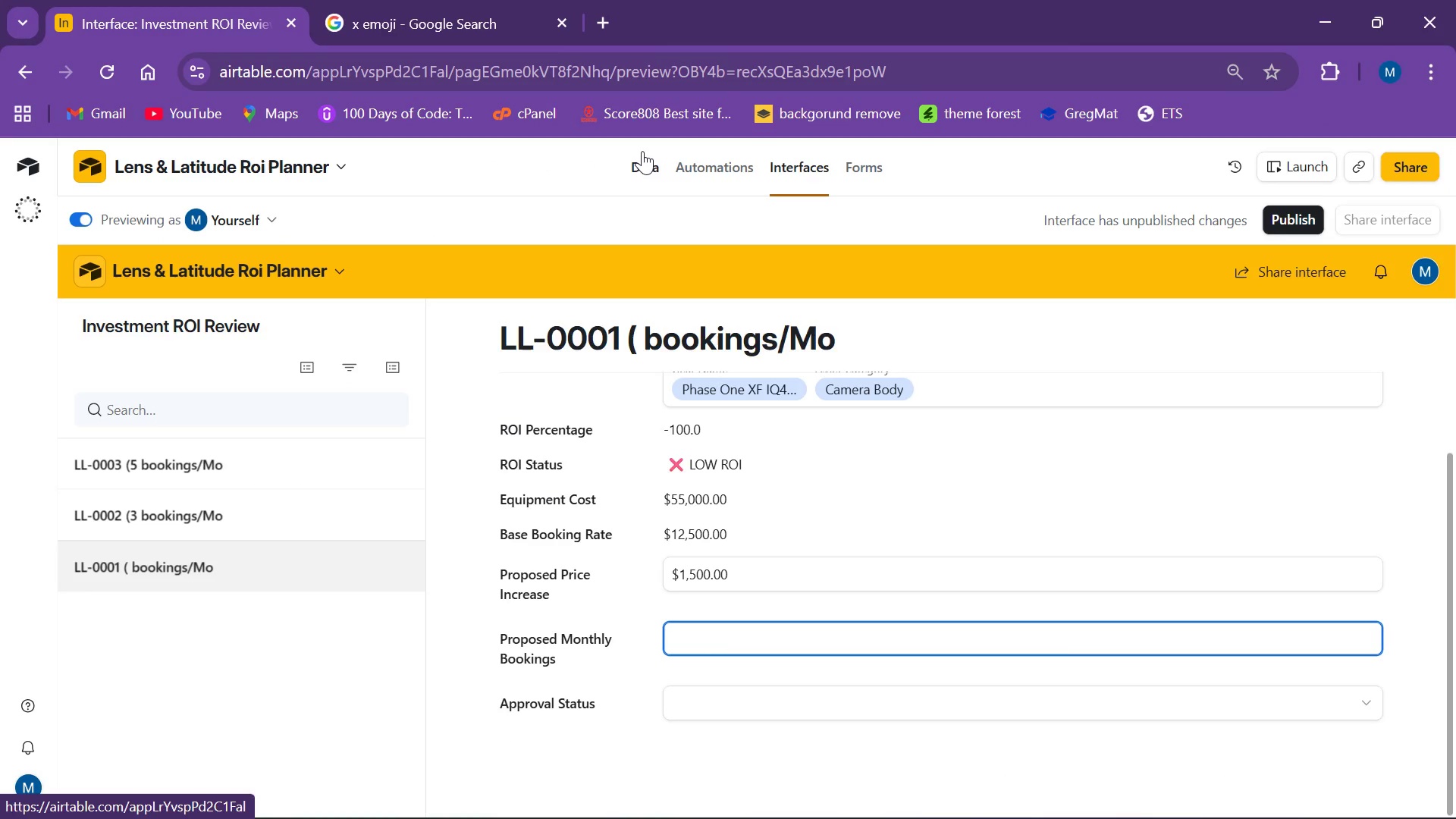 
key(Meta+Shift+R)
 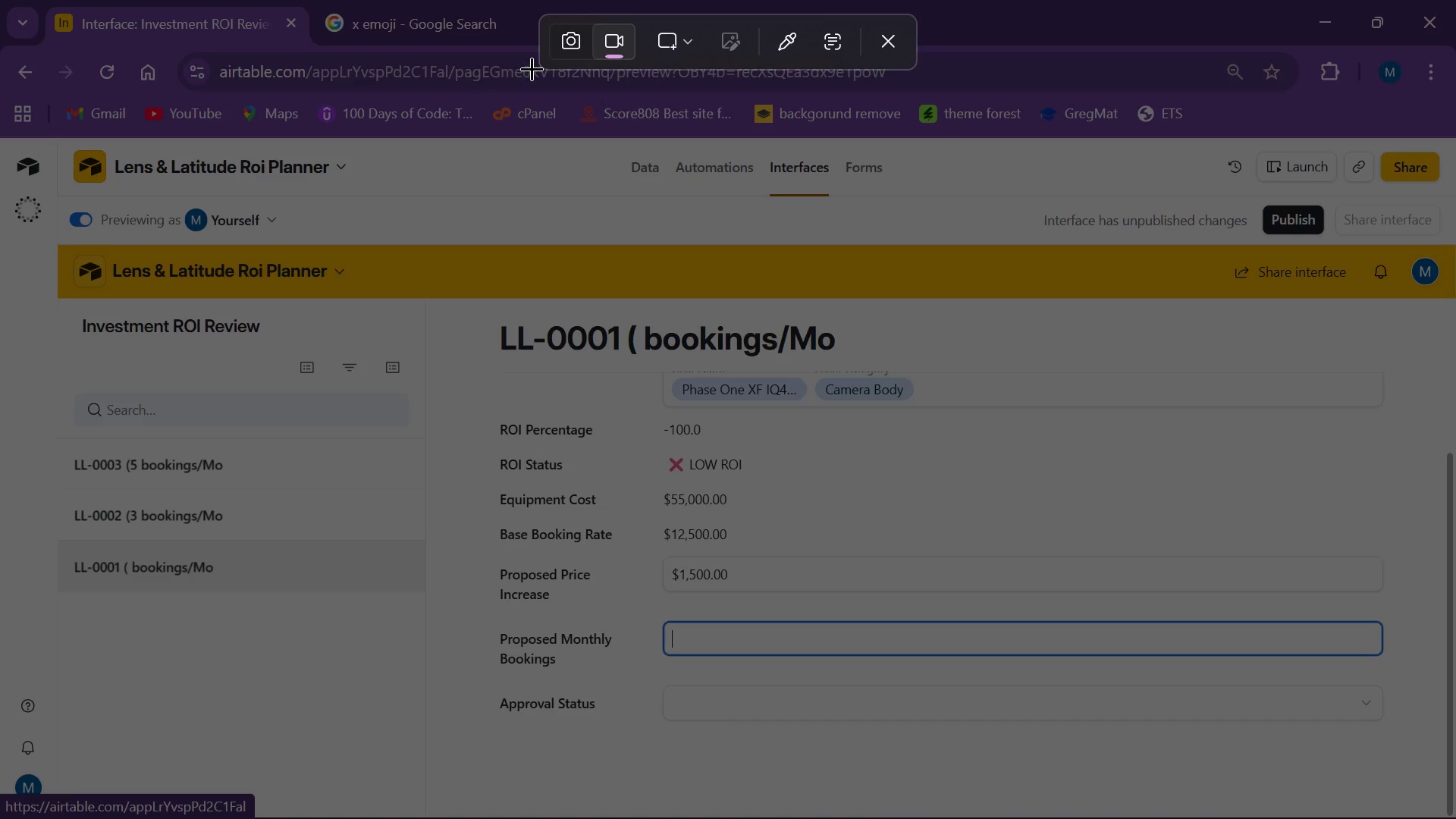 
left_click([562, 45])
 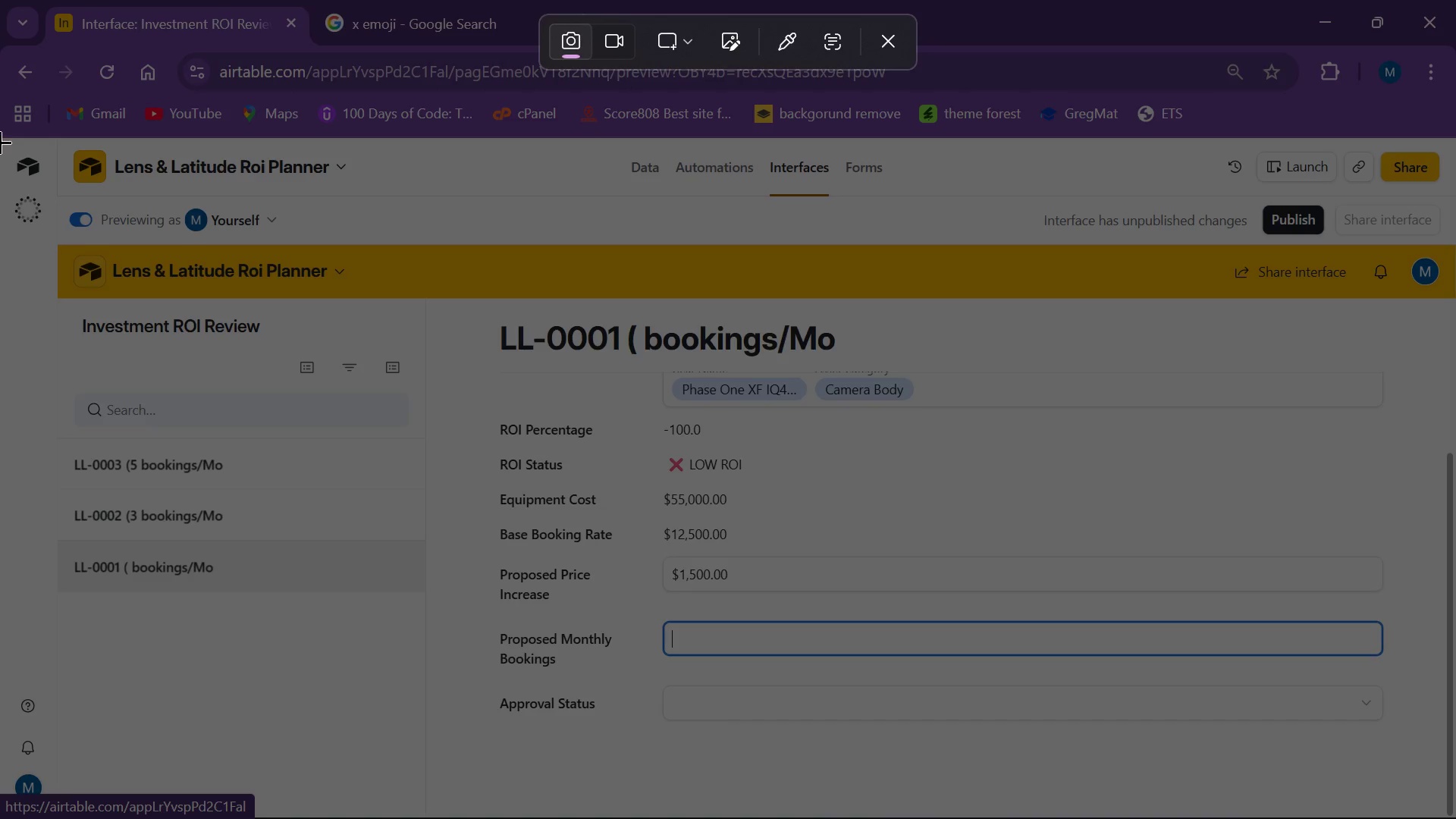 
left_click_drag(start_coordinate=[0, 132], to_coordinate=[1455, 815])
 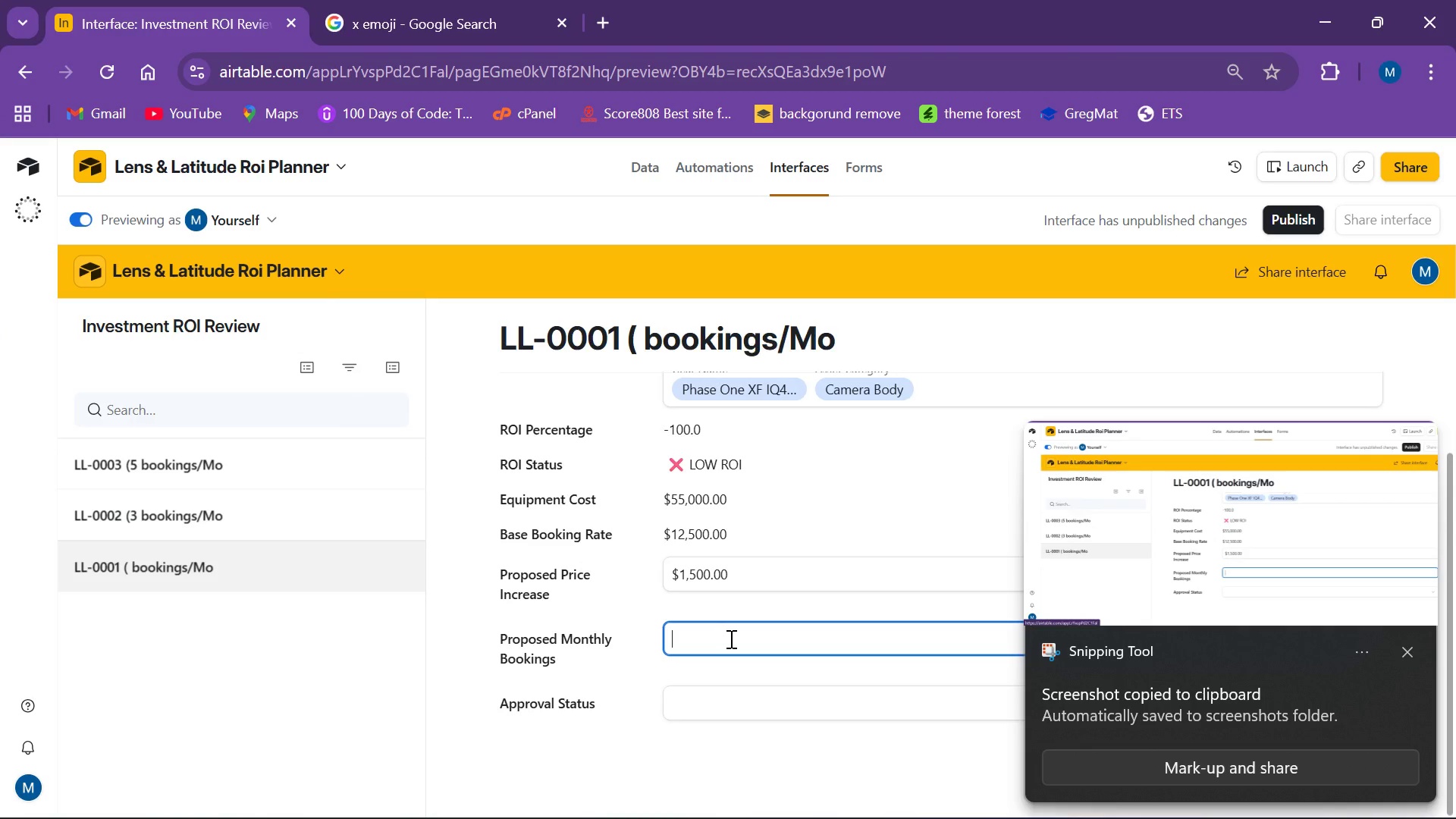 
left_click([730, 639])
 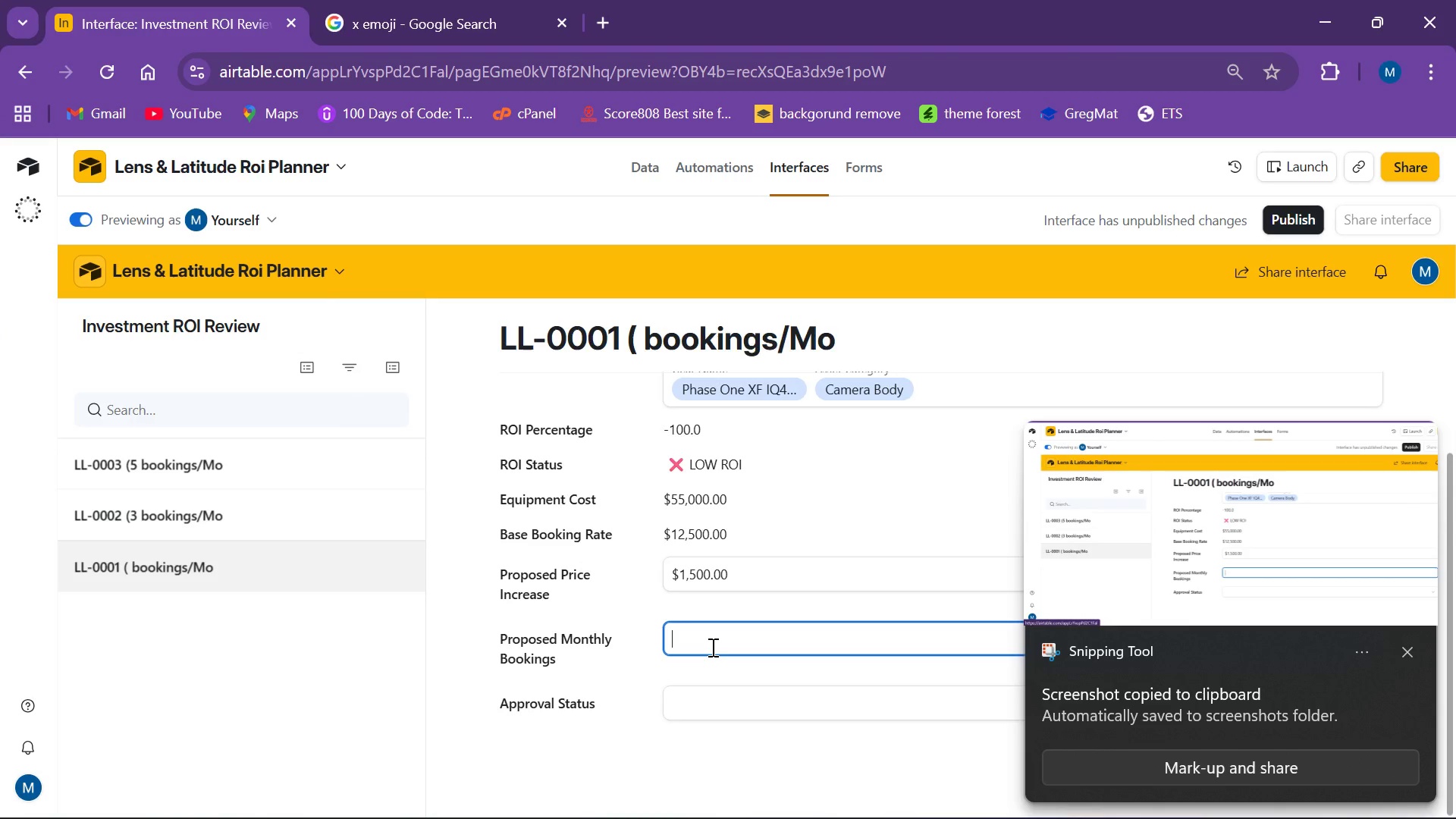 
key(4)
 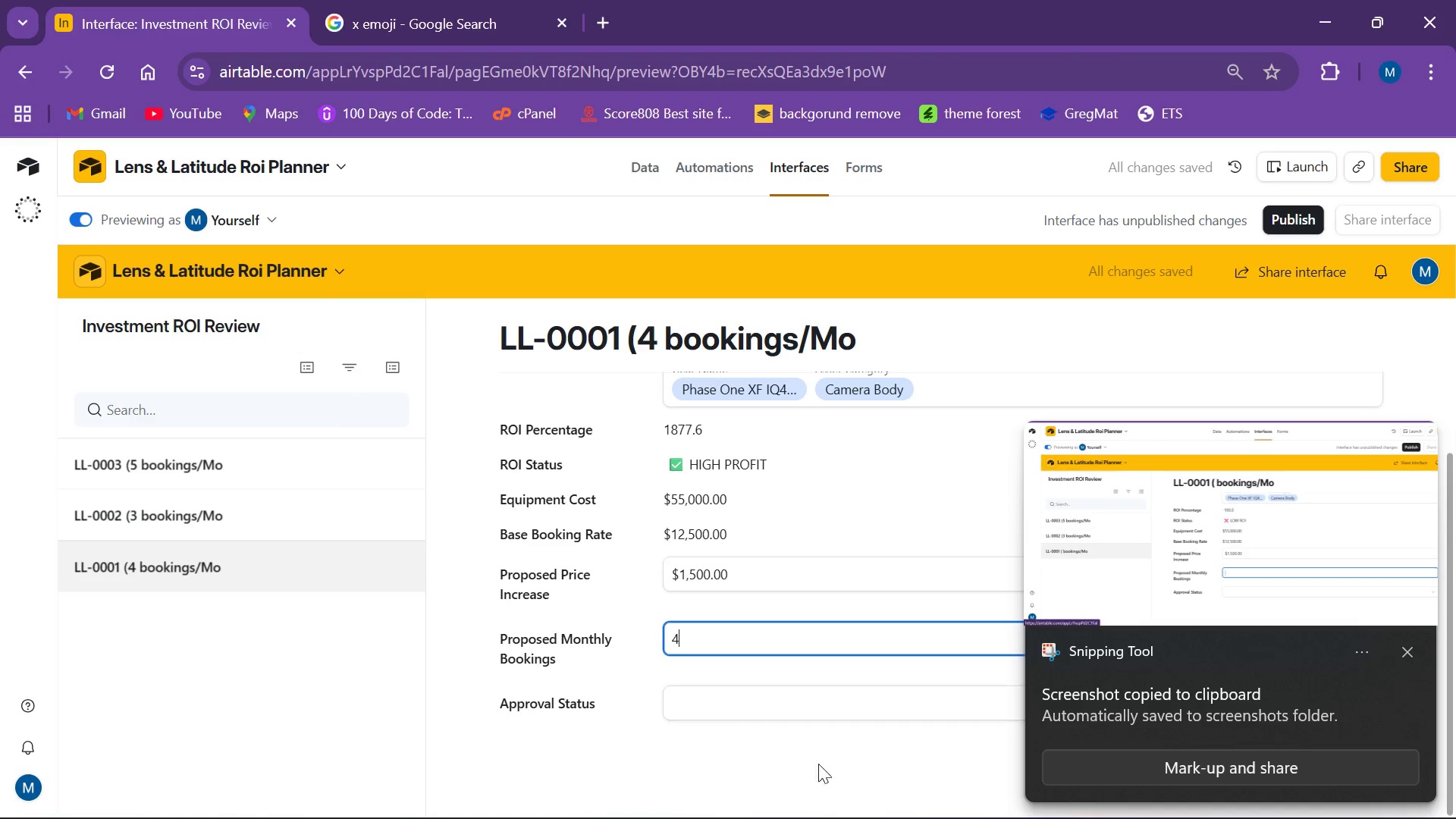 
left_click([635, 746])
 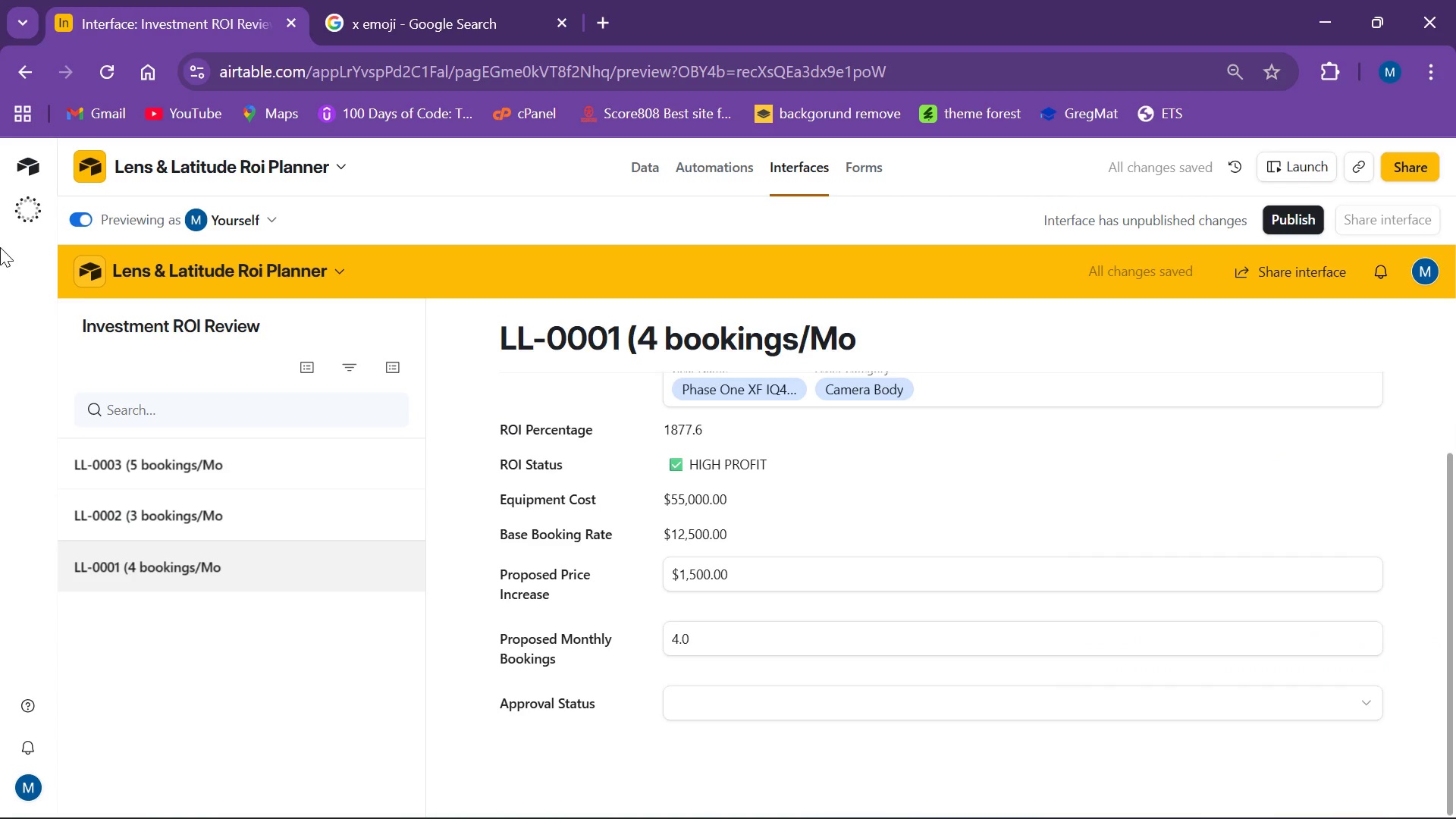 
key(Meta+Shift+R)
 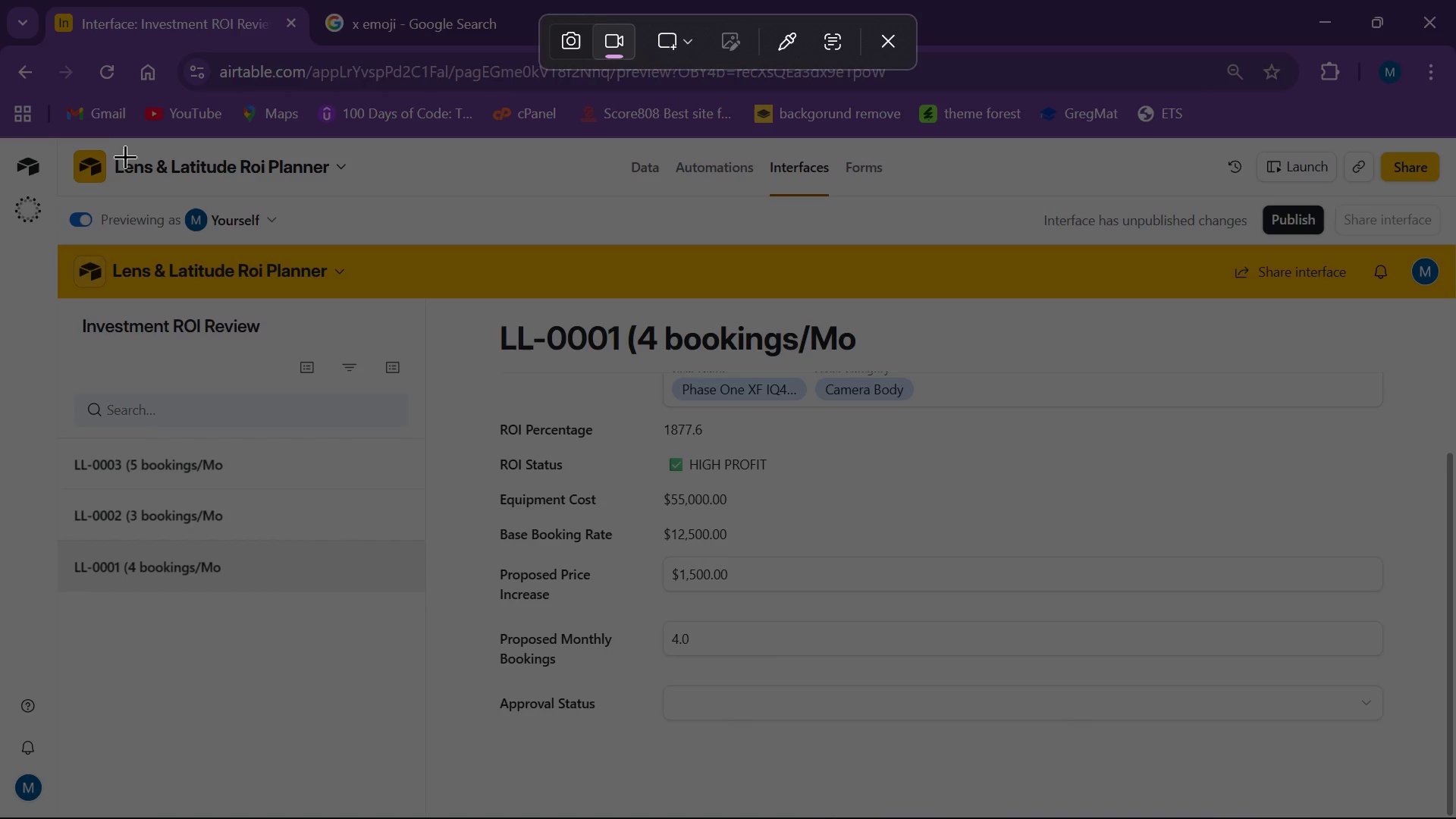 
left_click([561, 37])
 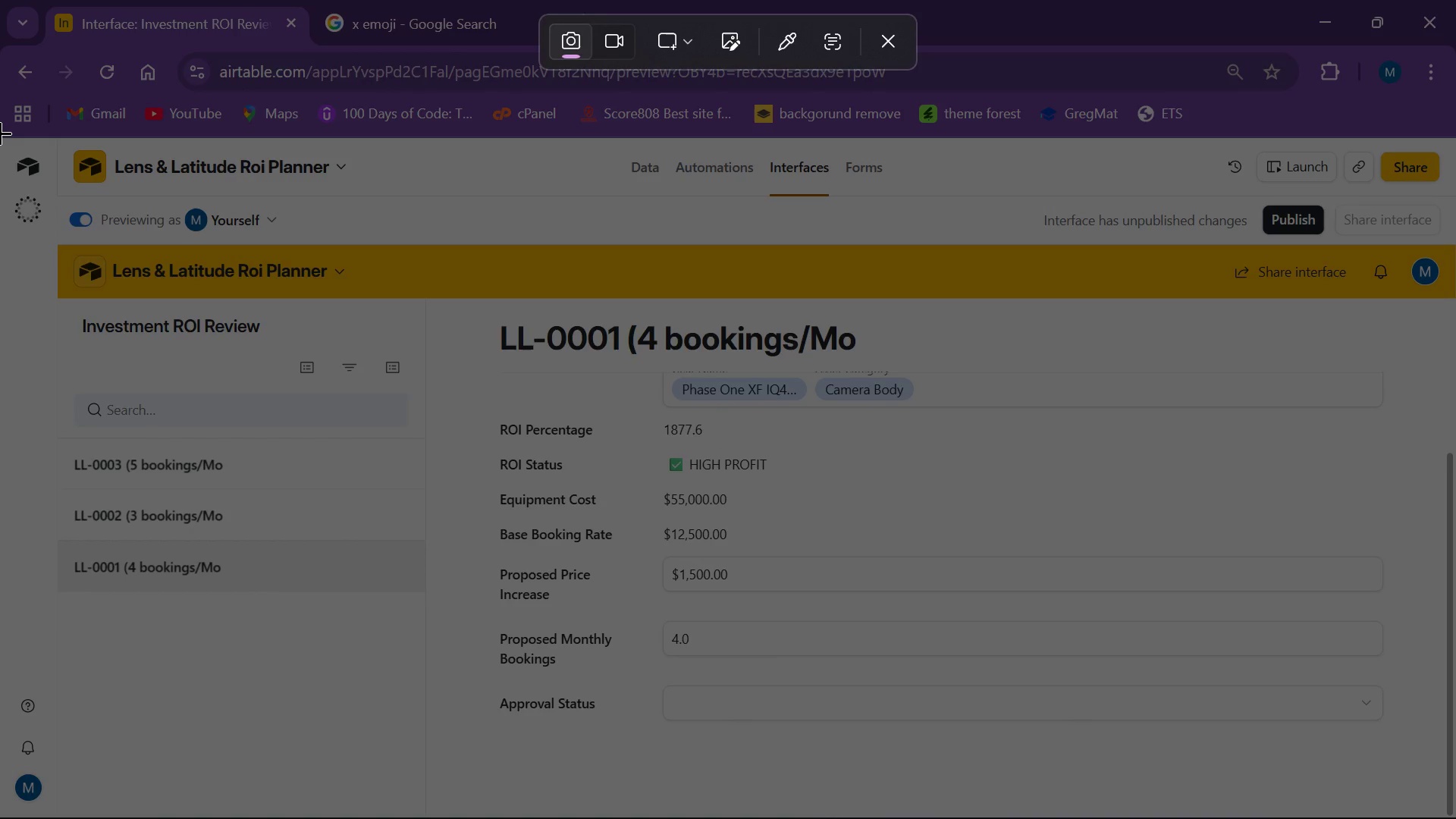 
left_click_drag(start_coordinate=[0, 133], to_coordinate=[1455, 818])
 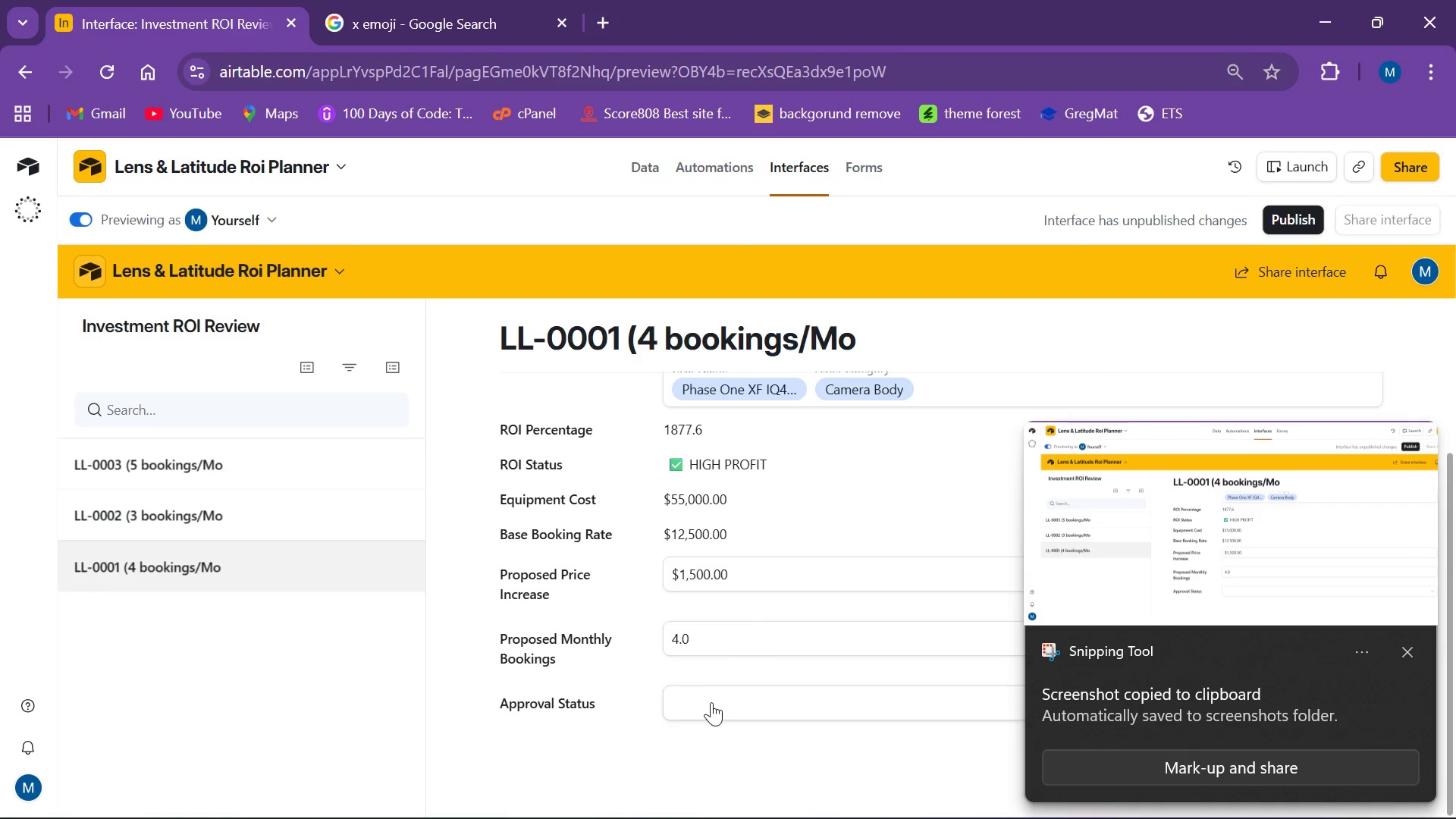 
wait(7.53)
 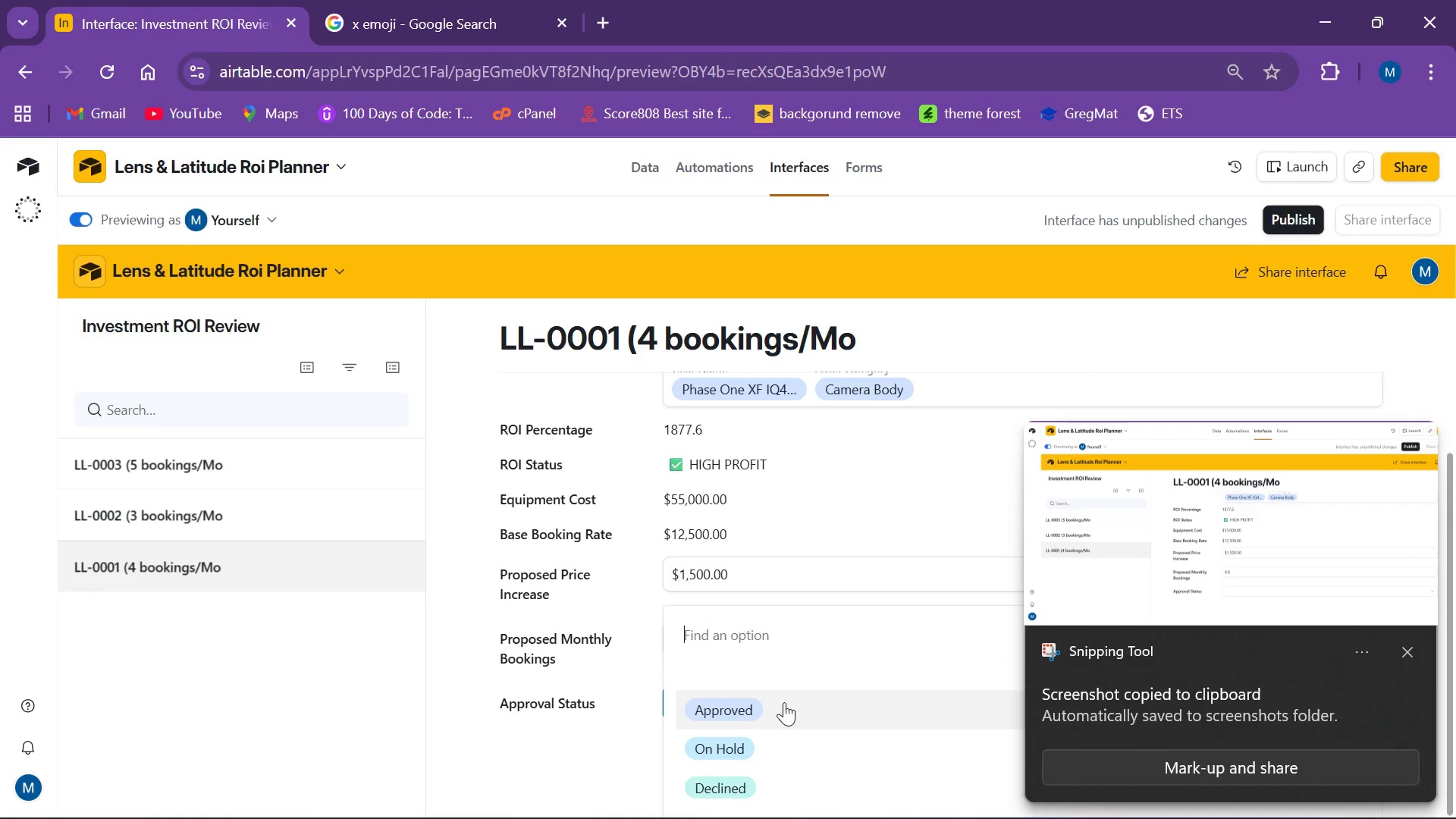 
left_click([783, 702])
 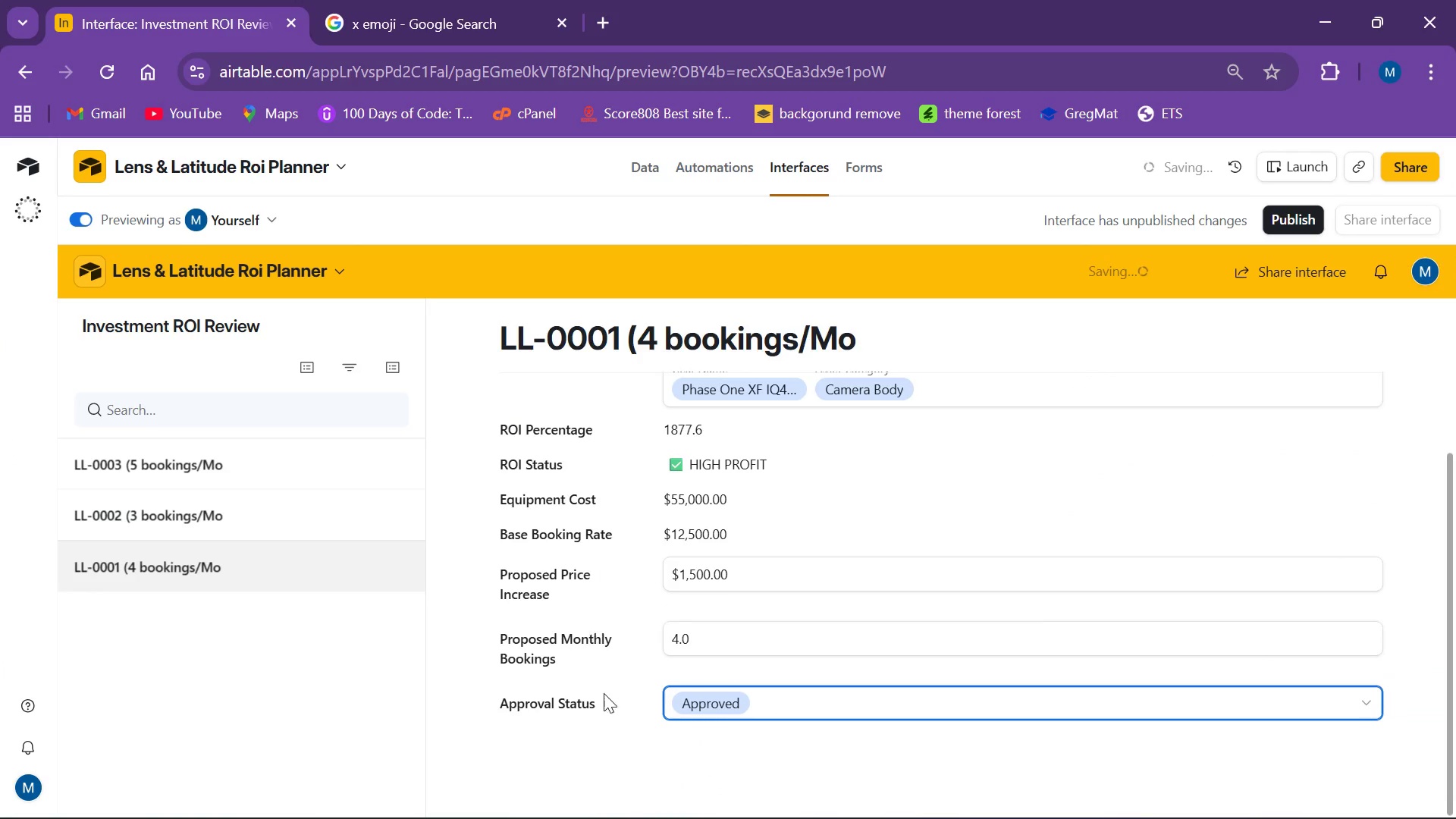 
scroll: coordinate [801, 705], scroll_direction: down, amount: 1.0
 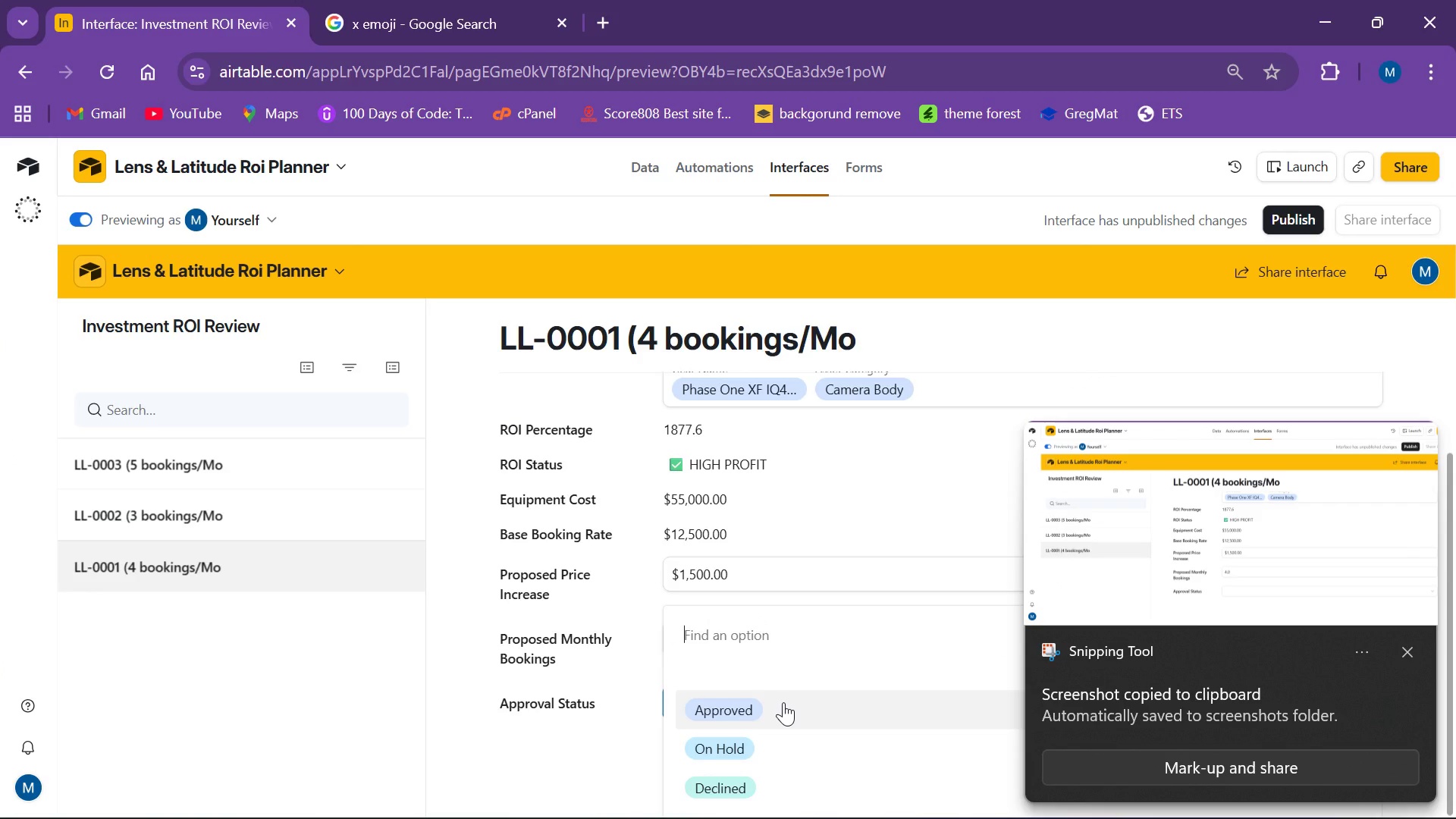 
left_click([578, 752])
 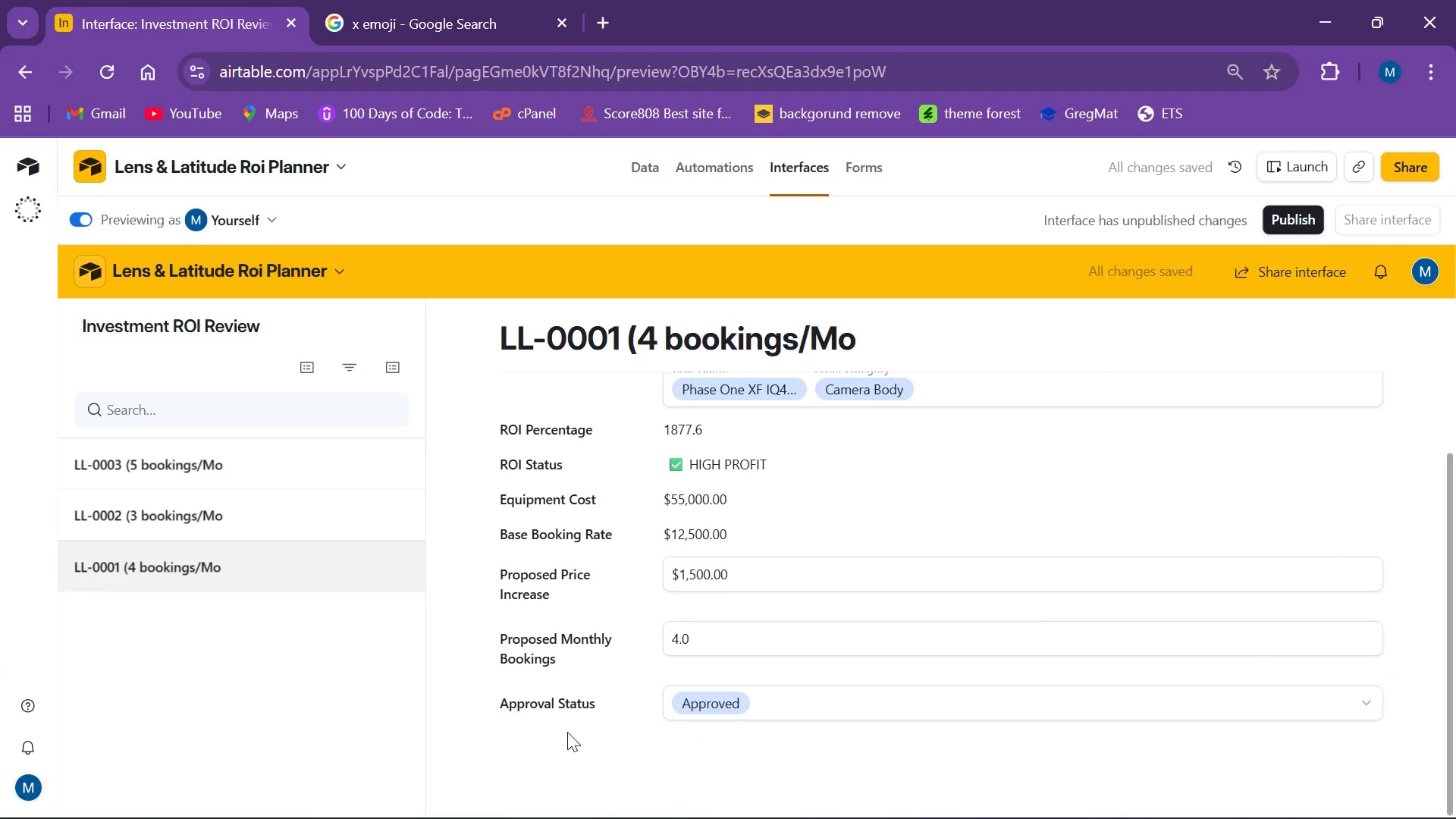 
key(Meta+Shift+R)
 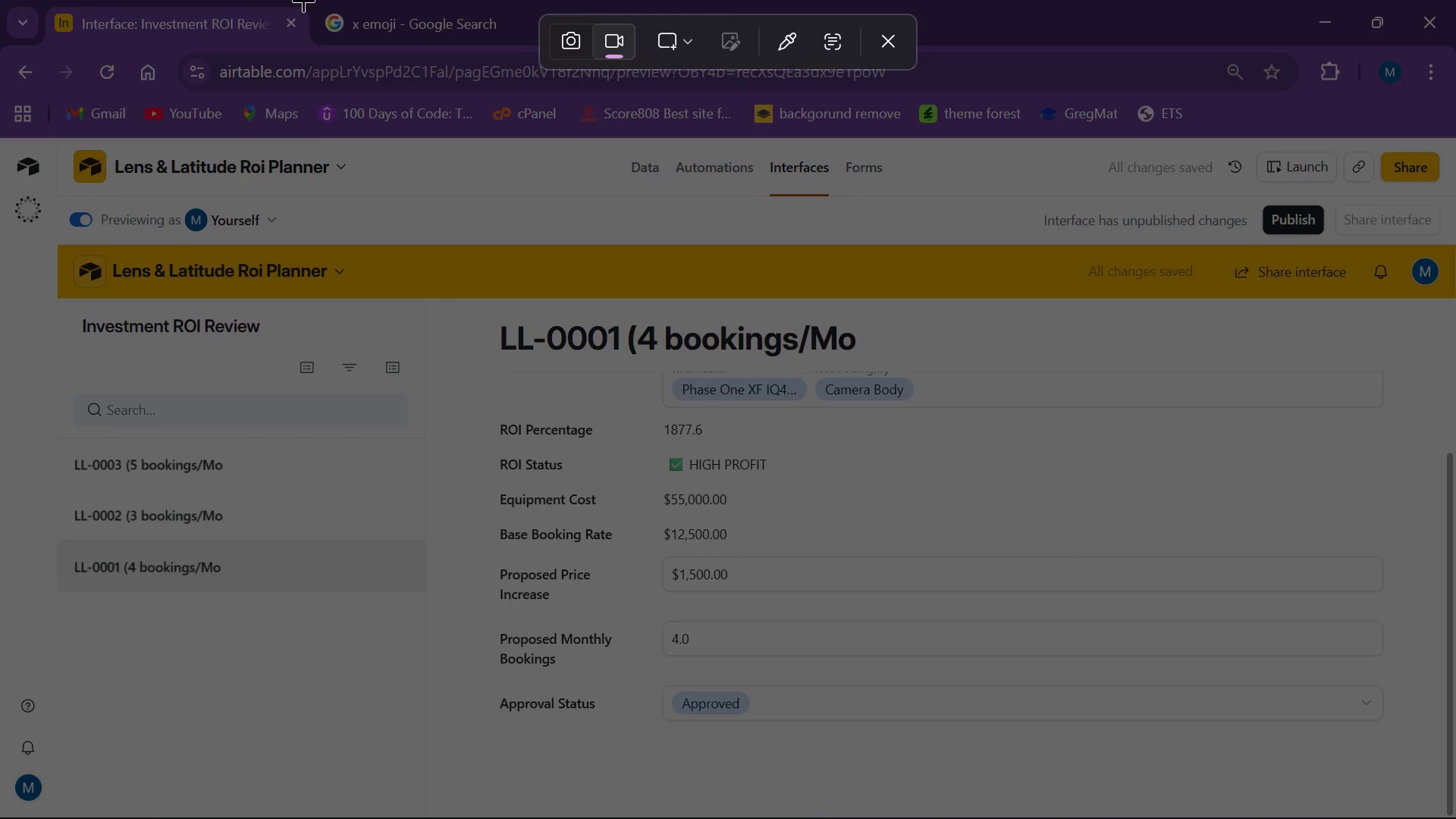 
left_click([567, 32])
 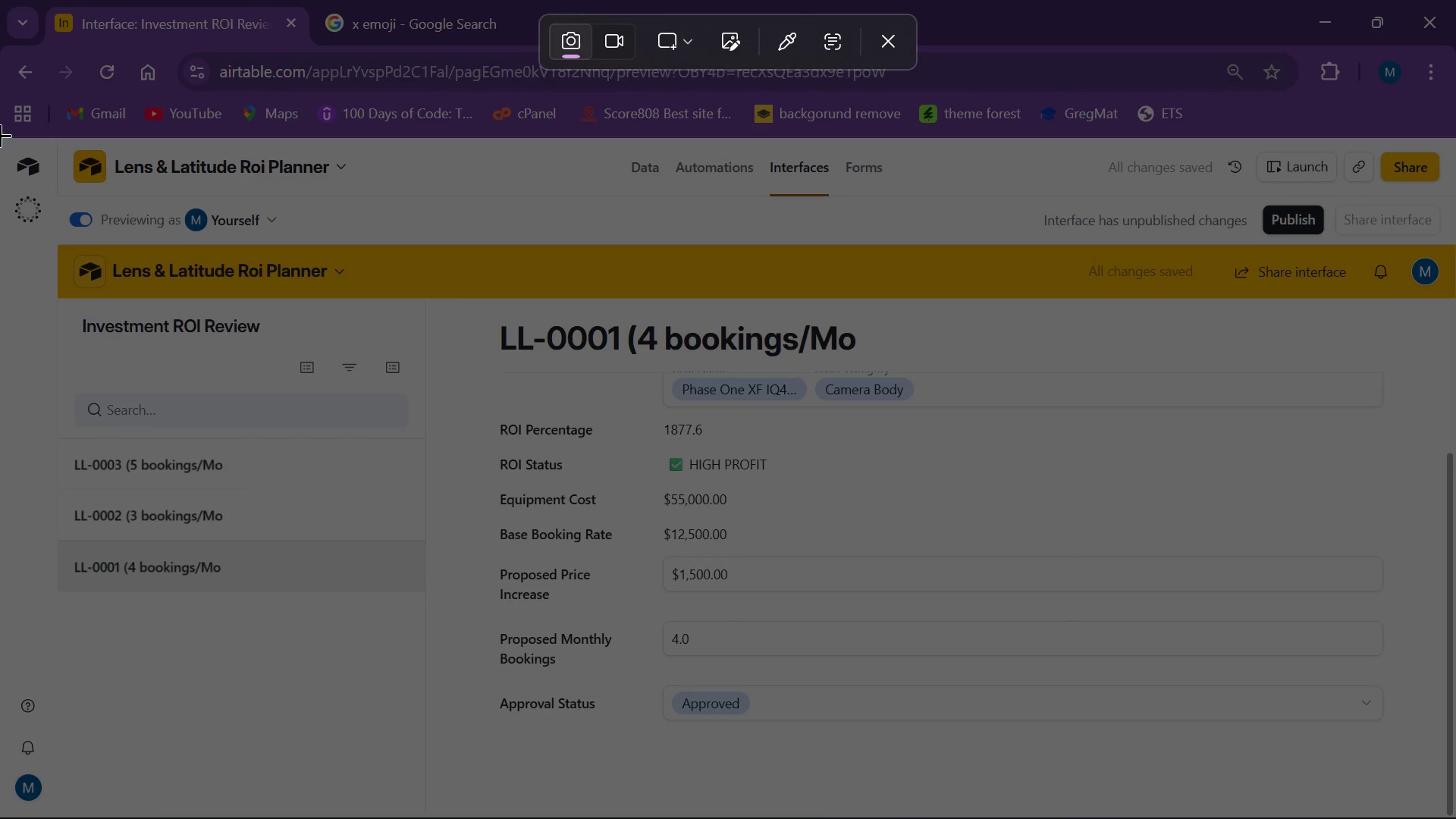 
left_click_drag(start_coordinate=[0, 135], to_coordinate=[1455, 818])
 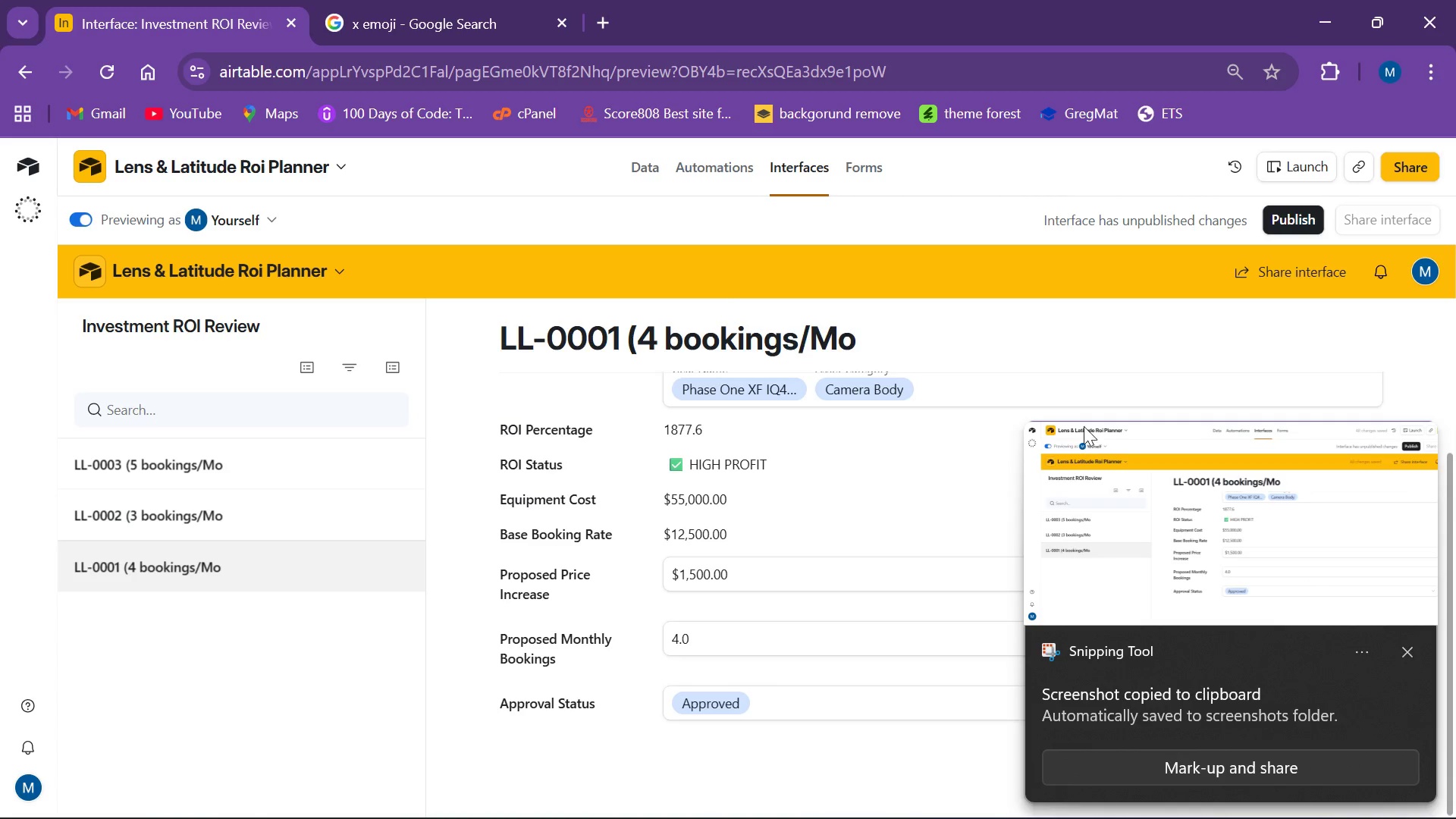 
left_click([1069, 359])
 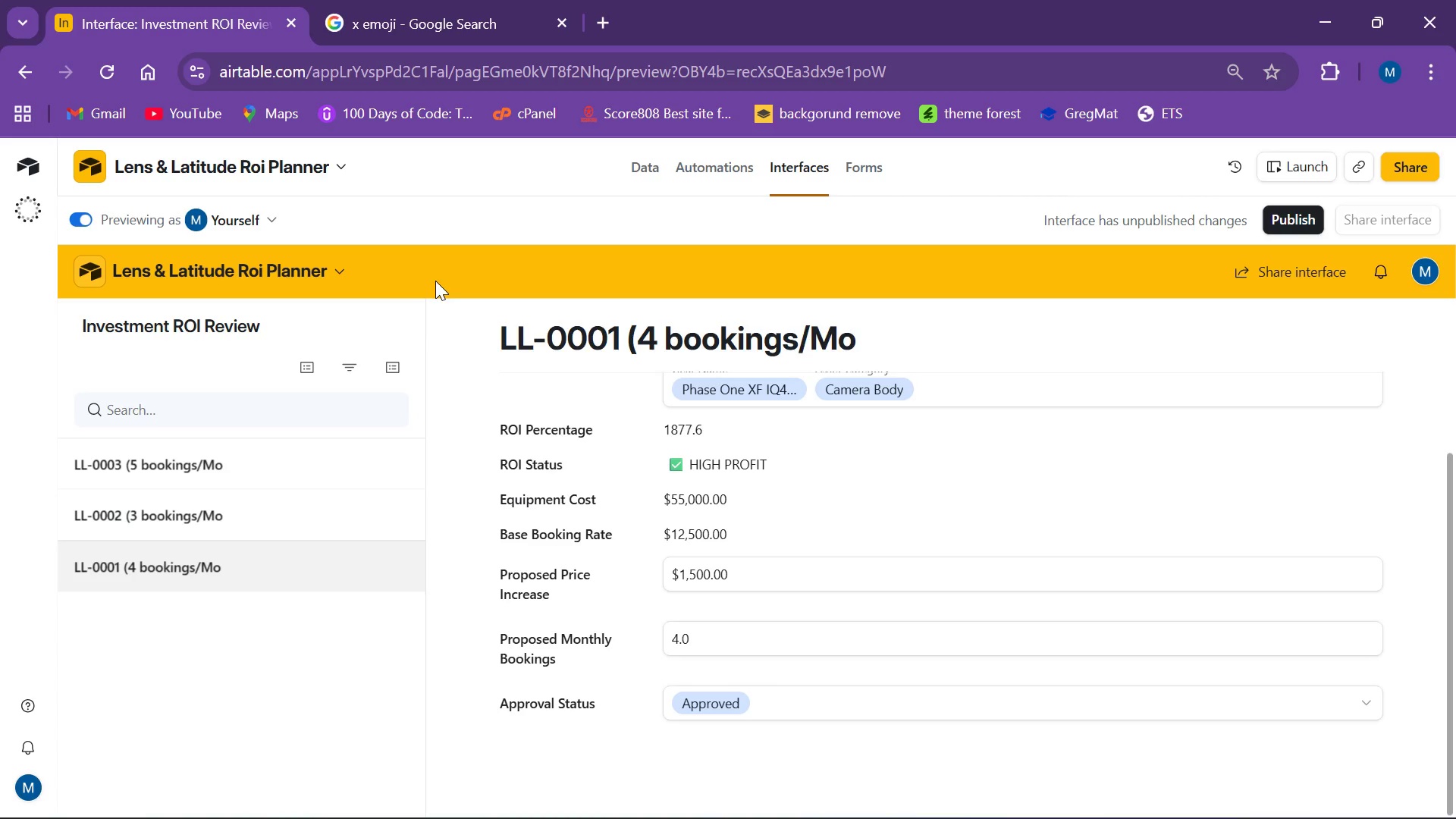 
wait(36.45)
 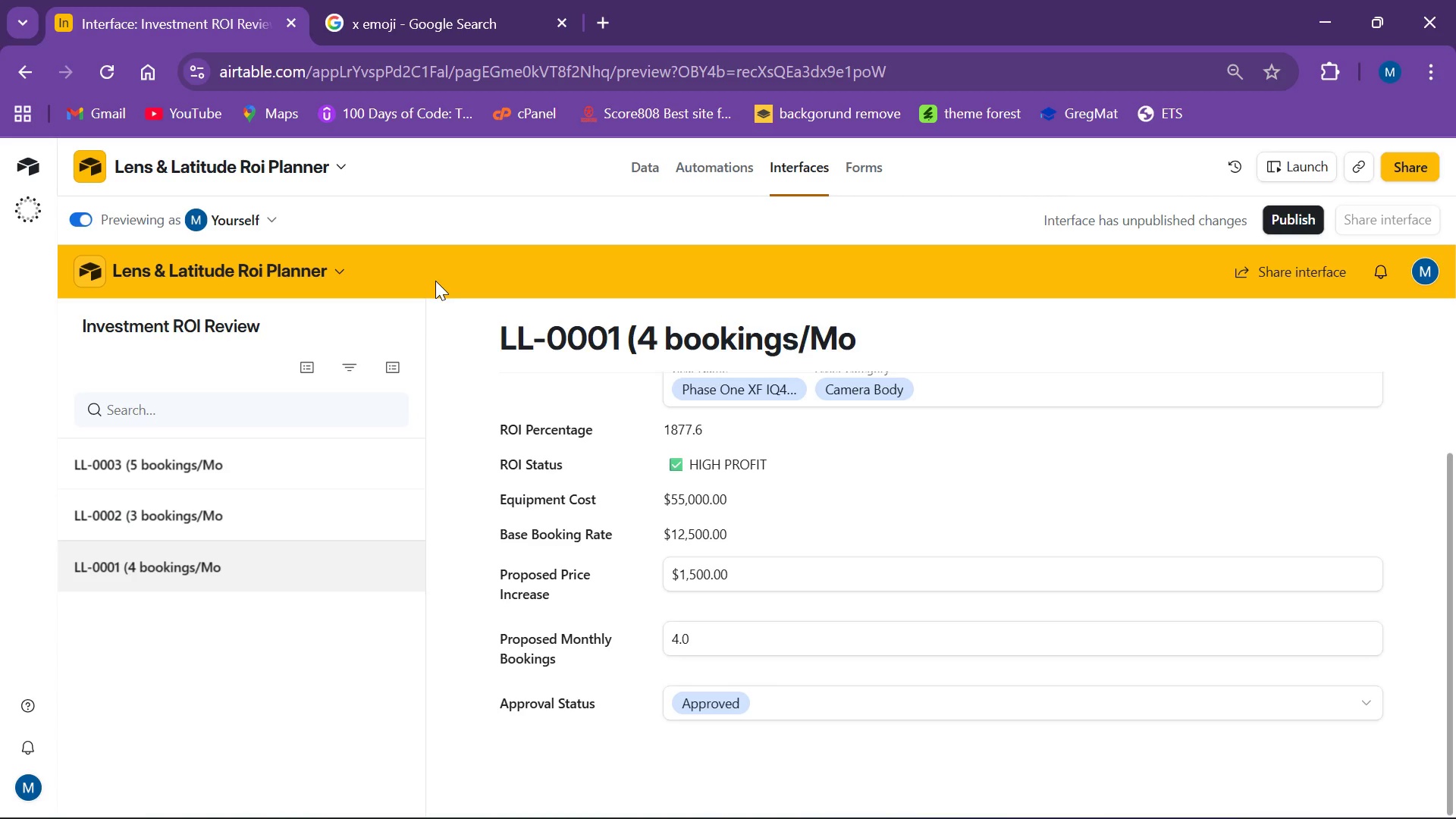 
left_click([653, 165])
 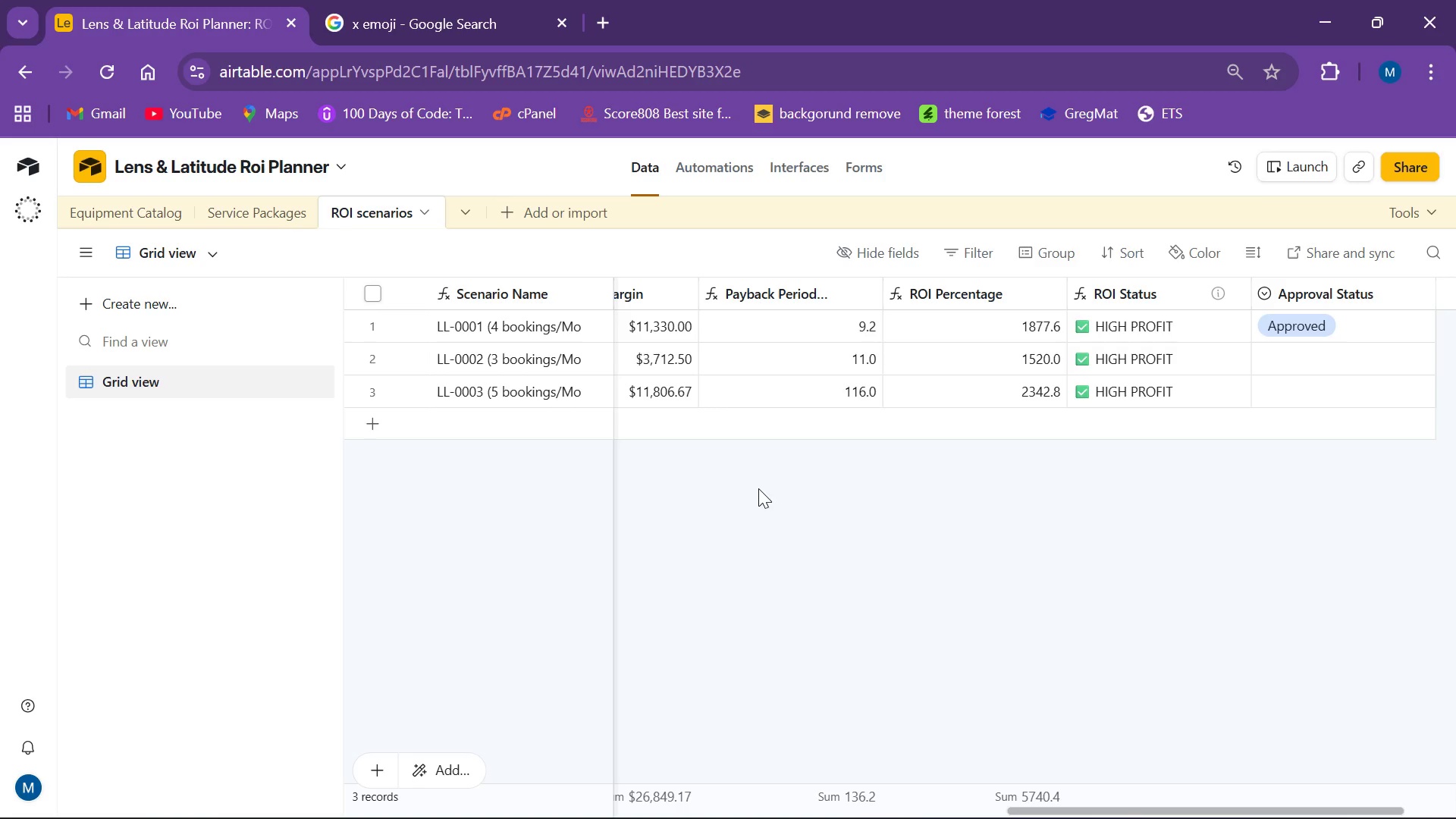 
wait(10.2)
 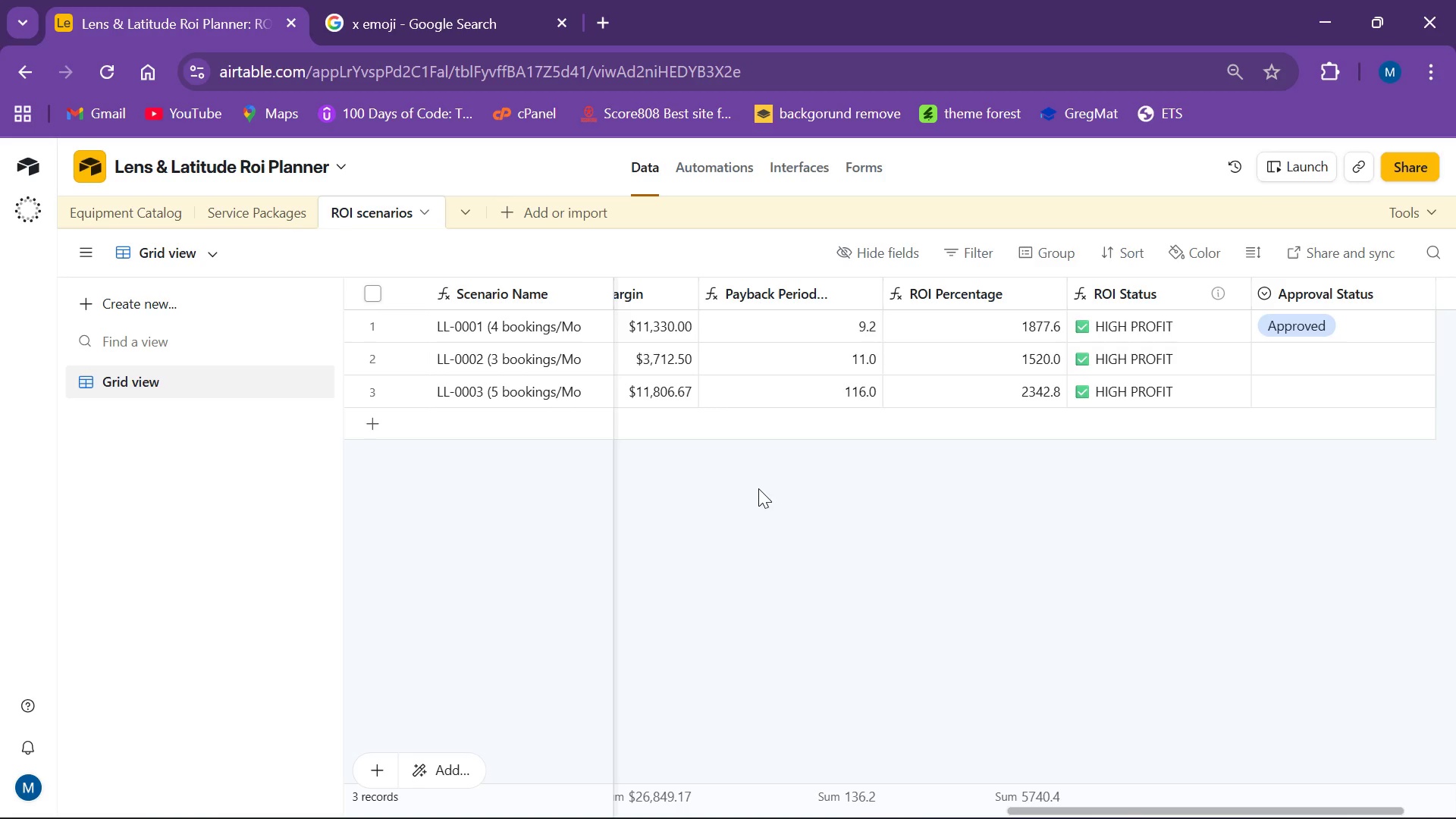 
left_click([803, 653])
 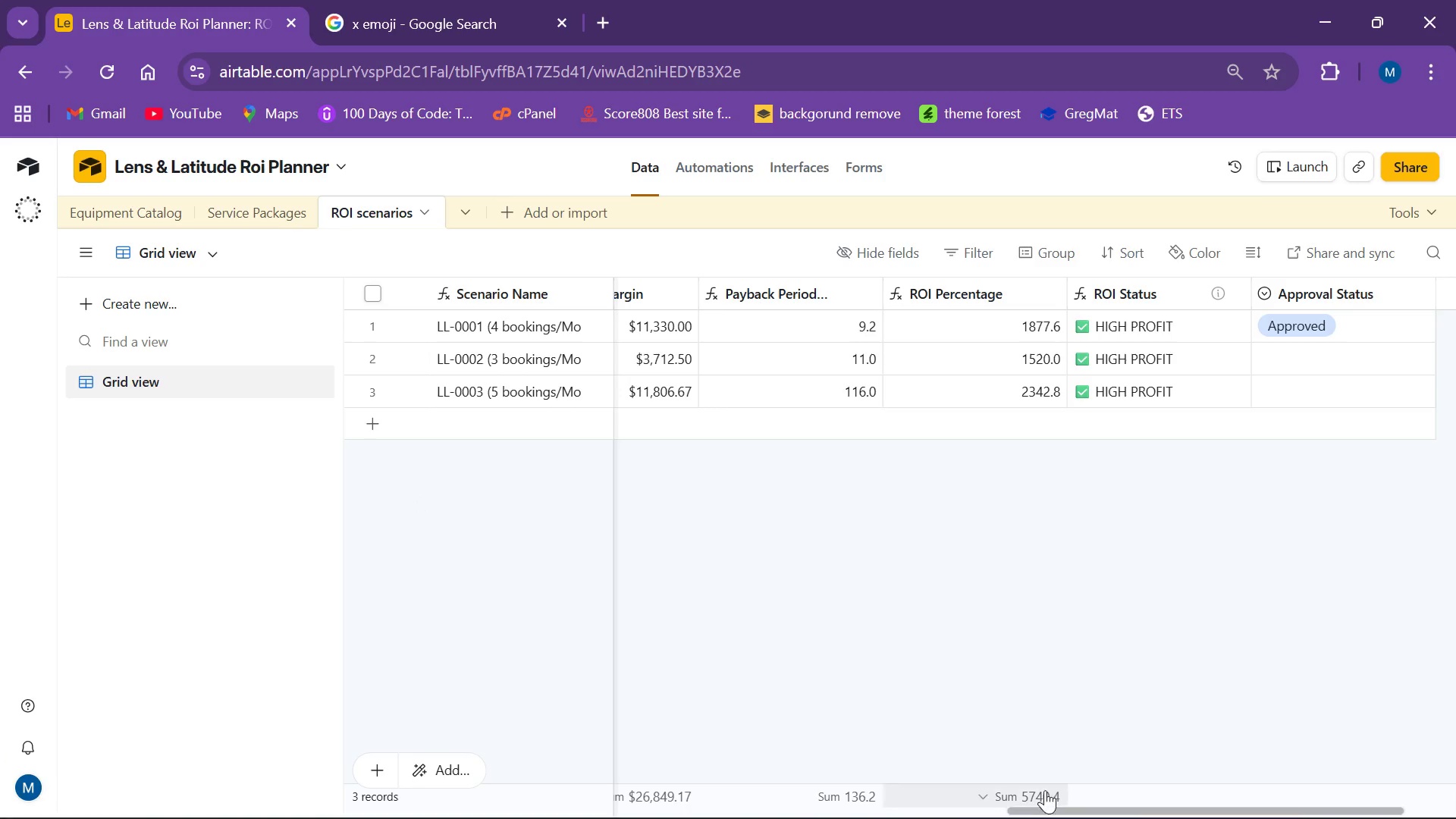 
left_click_drag(start_coordinate=[1037, 810], to_coordinate=[695, 780])
 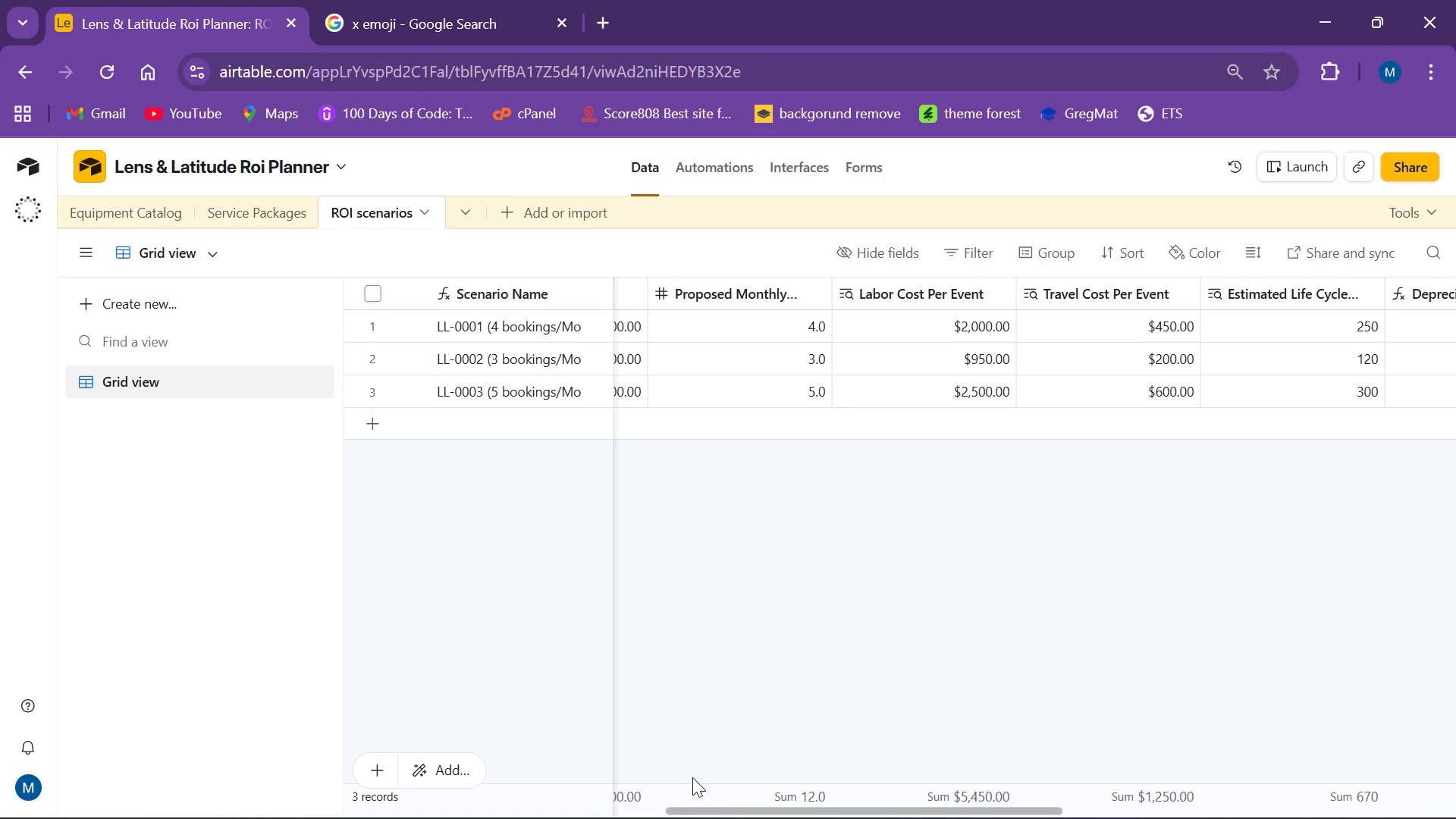 
mouse_move([713, 774])
 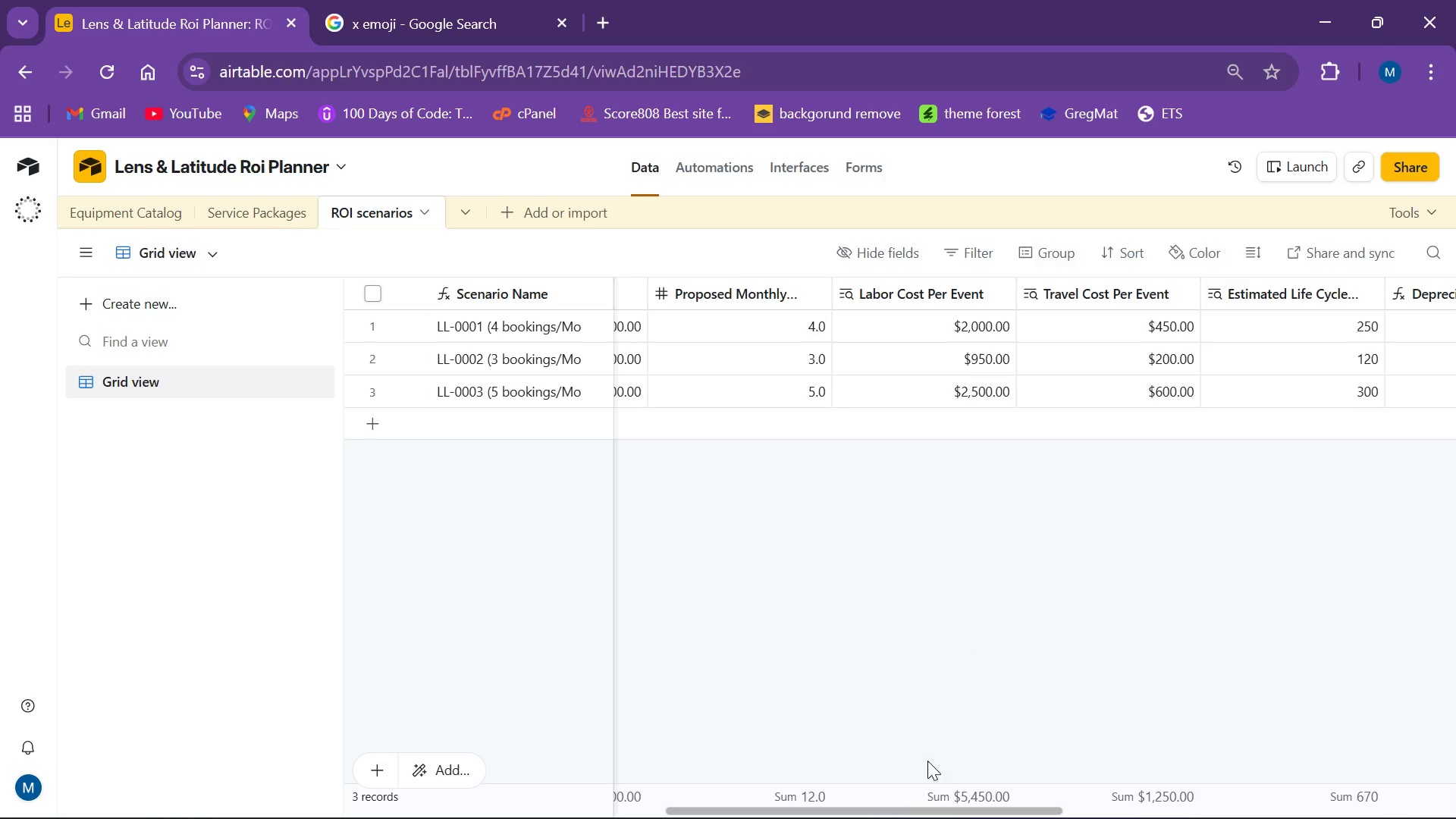 
left_click_drag(start_coordinate=[896, 810], to_coordinate=[468, 808])
 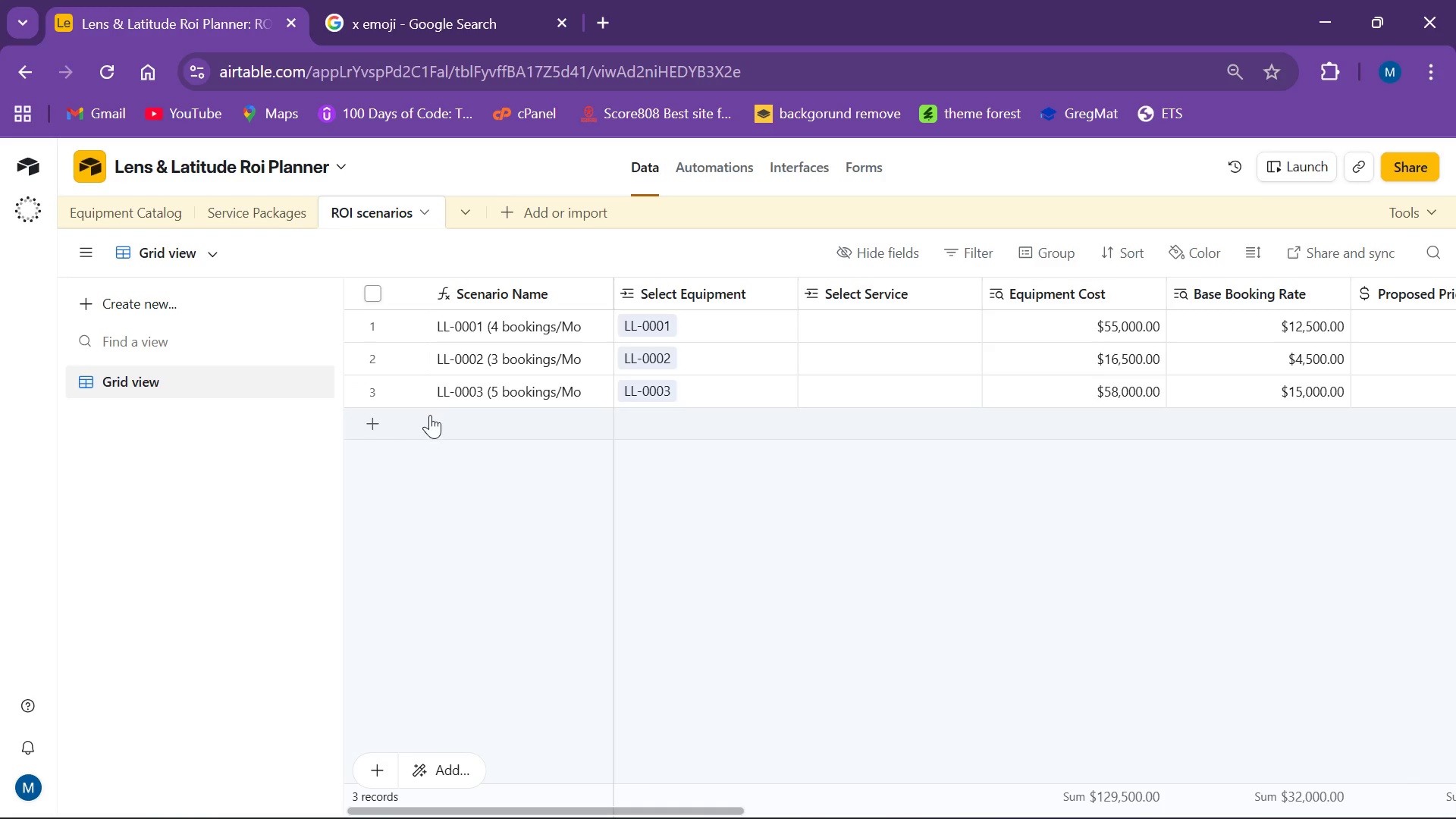 
left_click([380, 421])
 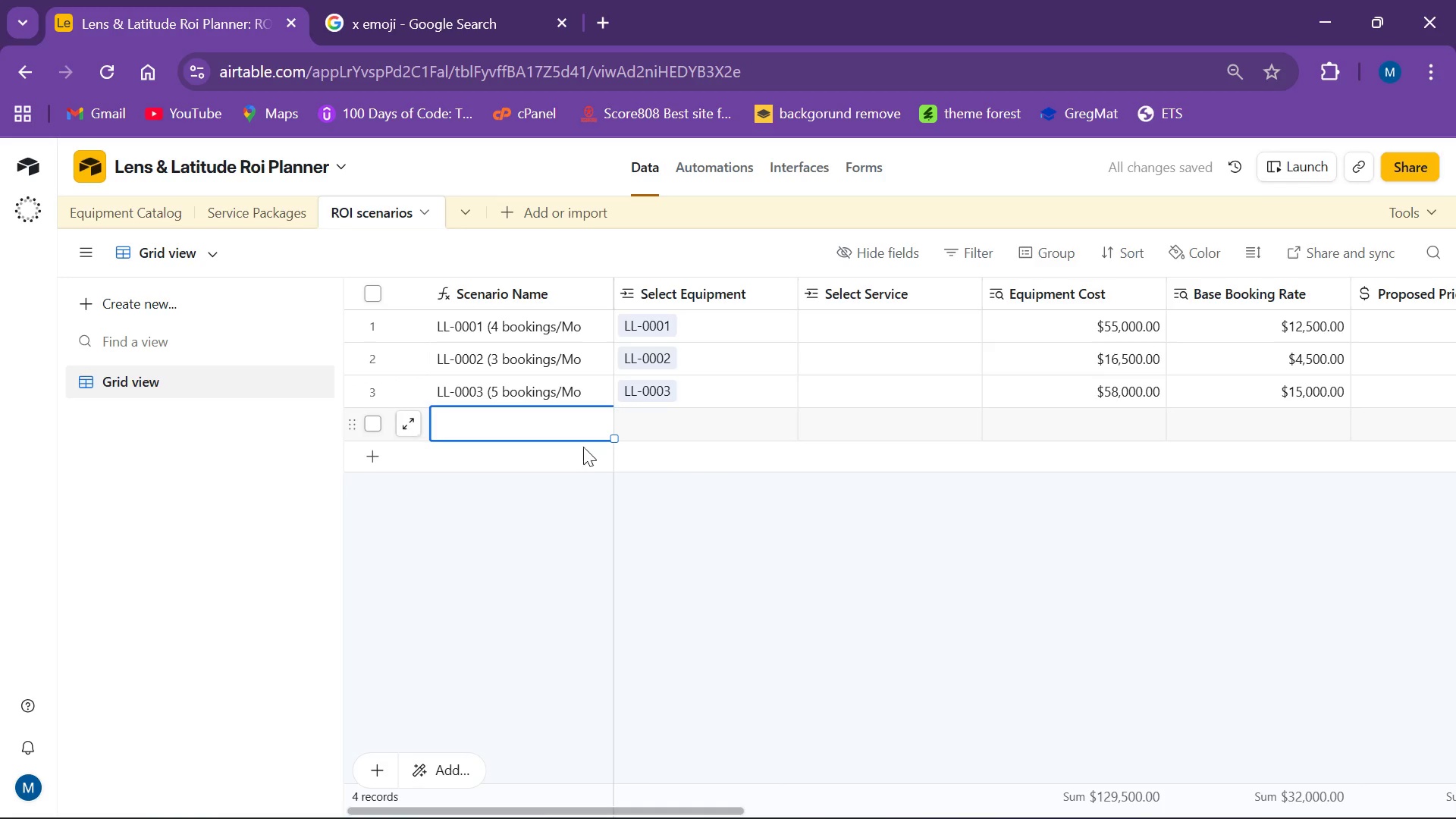 
left_click([697, 425])
 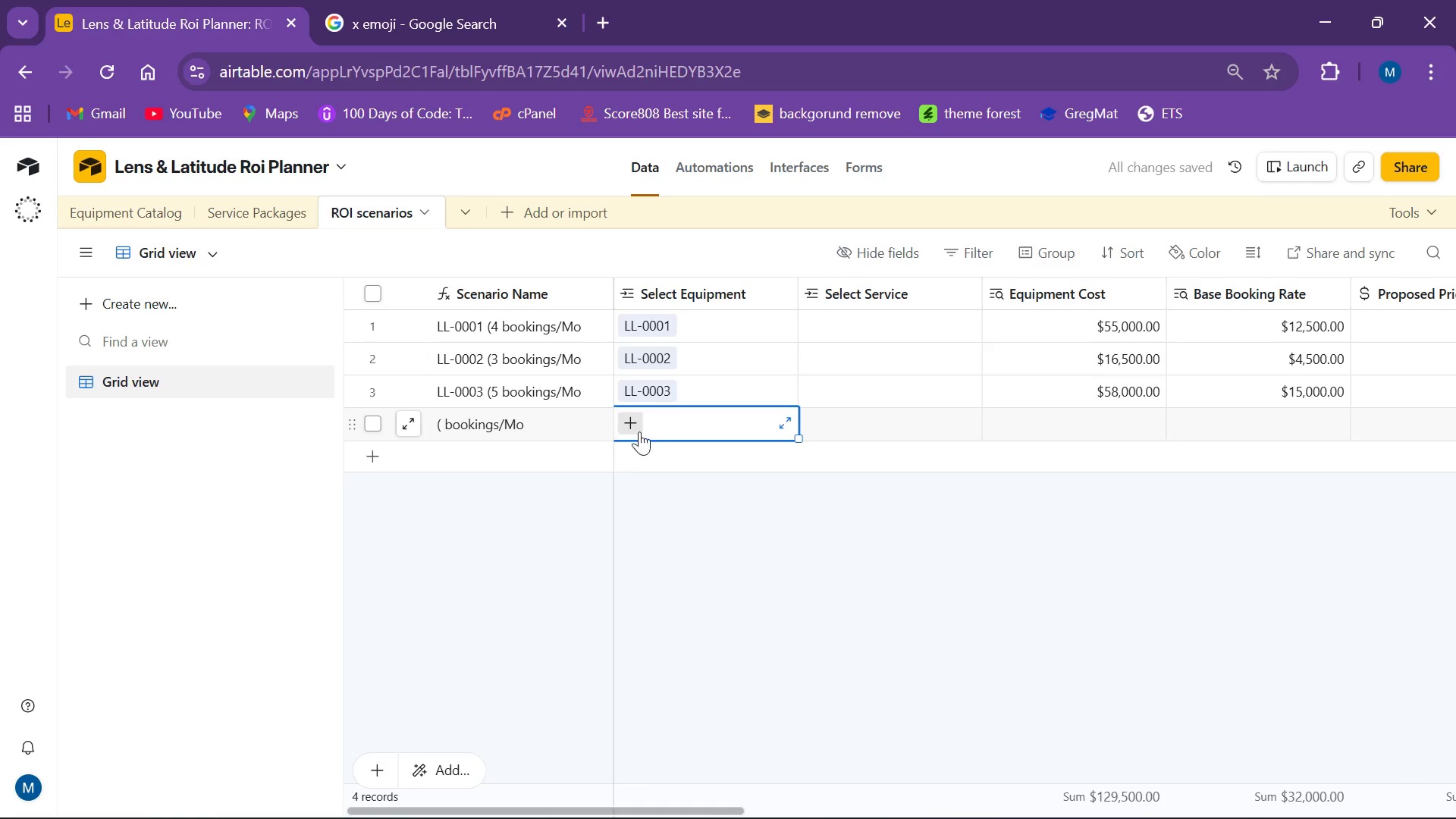 
left_click([634, 428])
 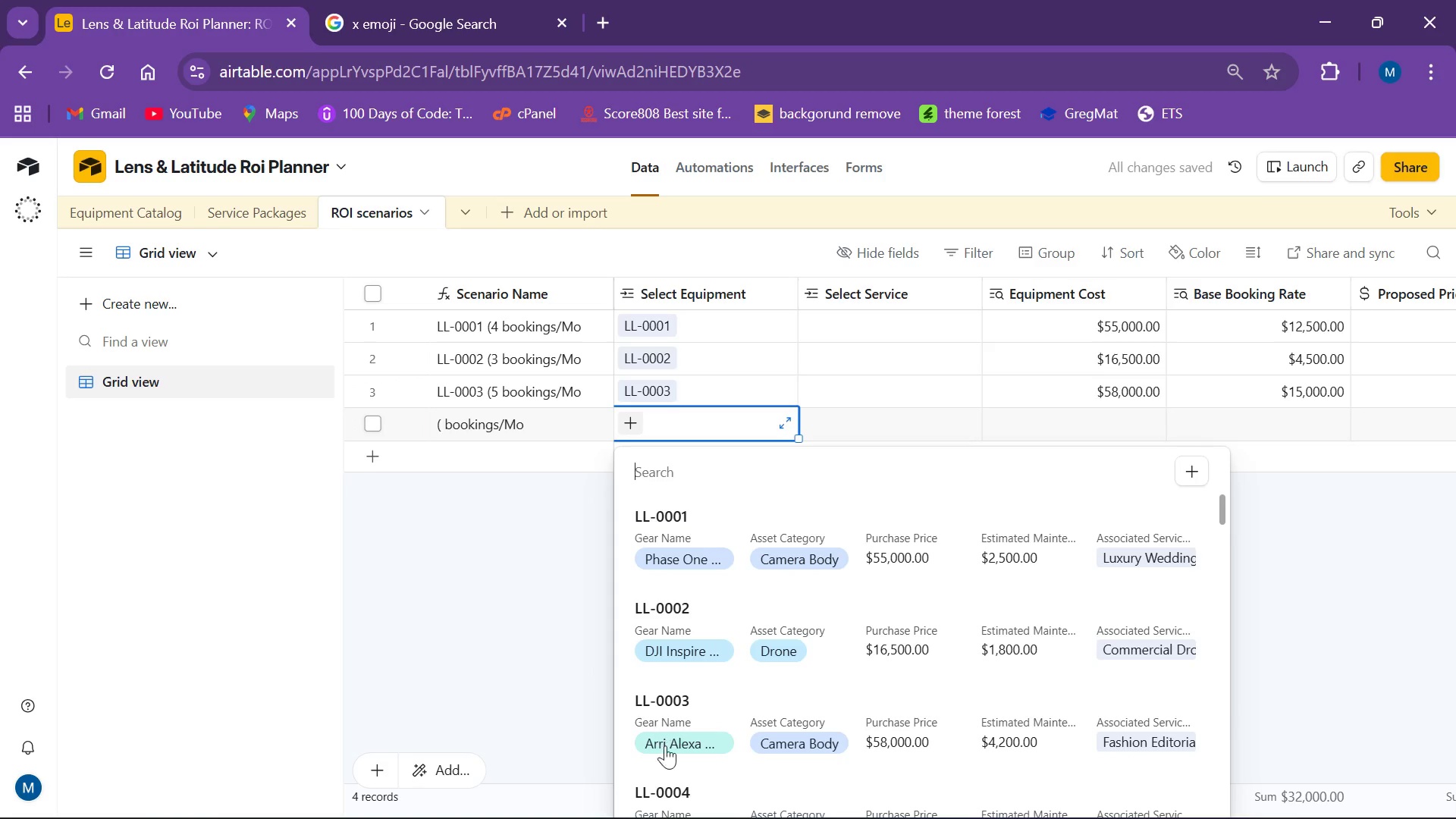 
scroll: coordinate [660, 743], scroll_direction: down, amount: 1.0
 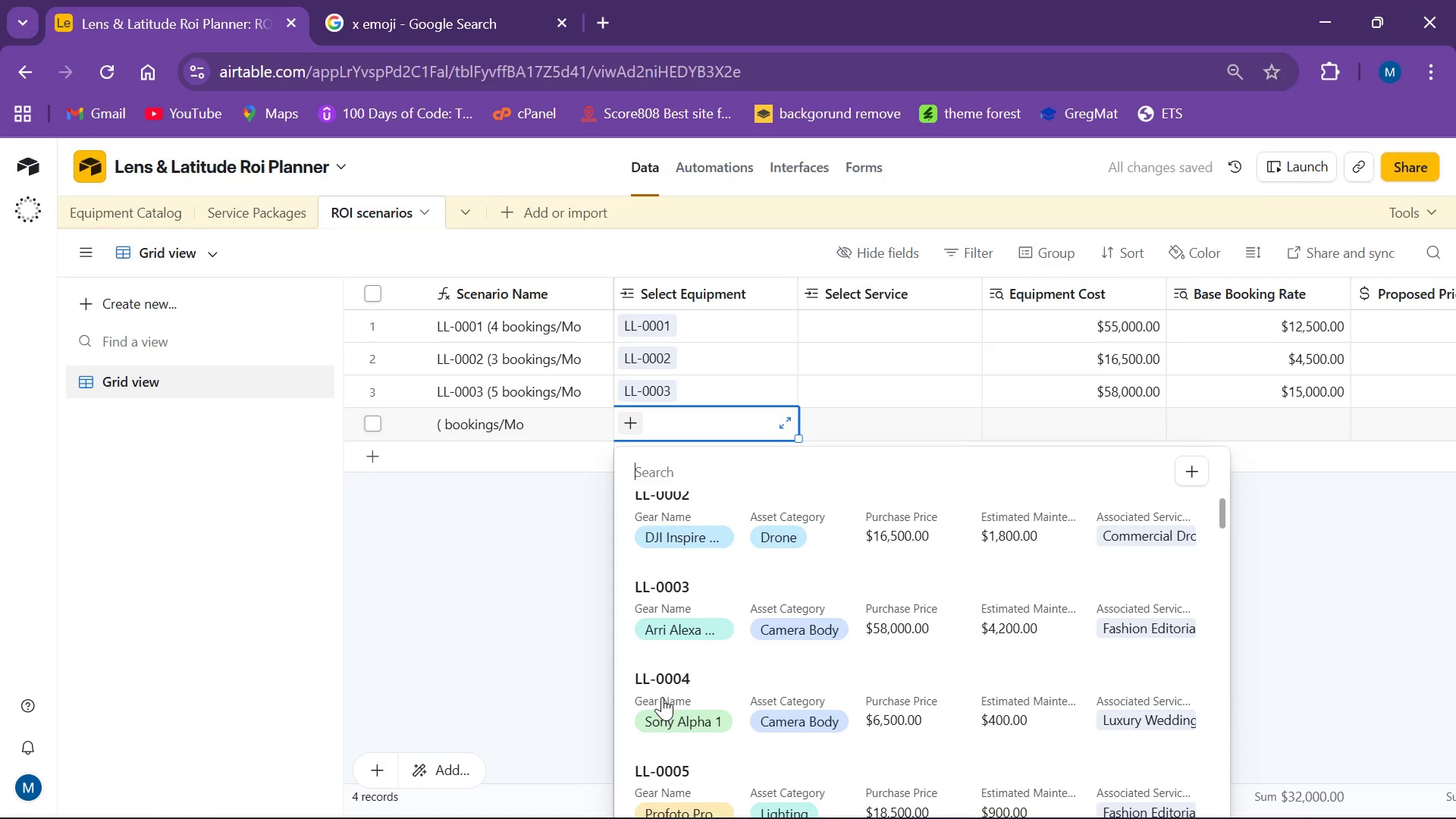 
left_click([662, 694])
 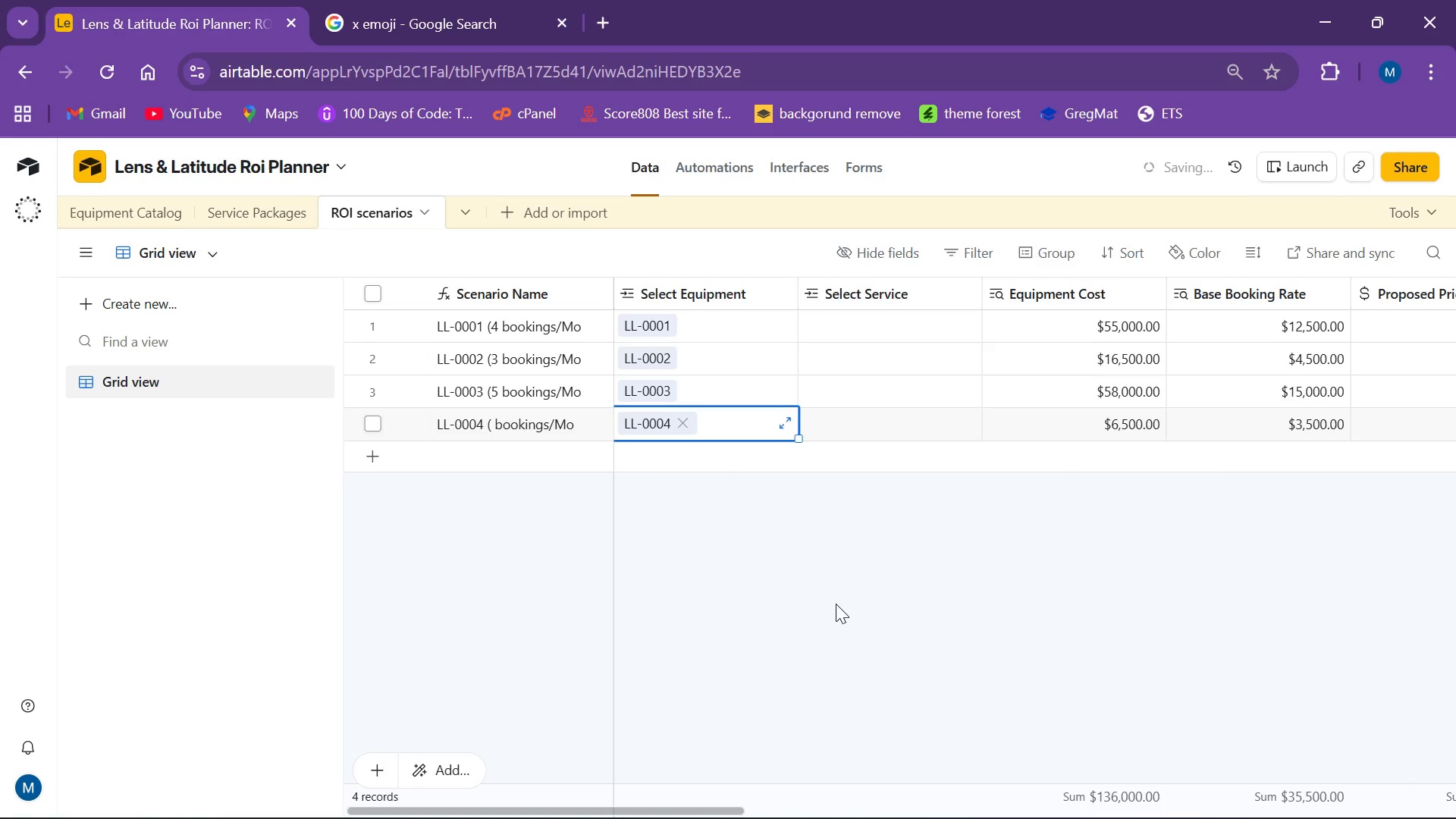 
left_click([777, 538])
 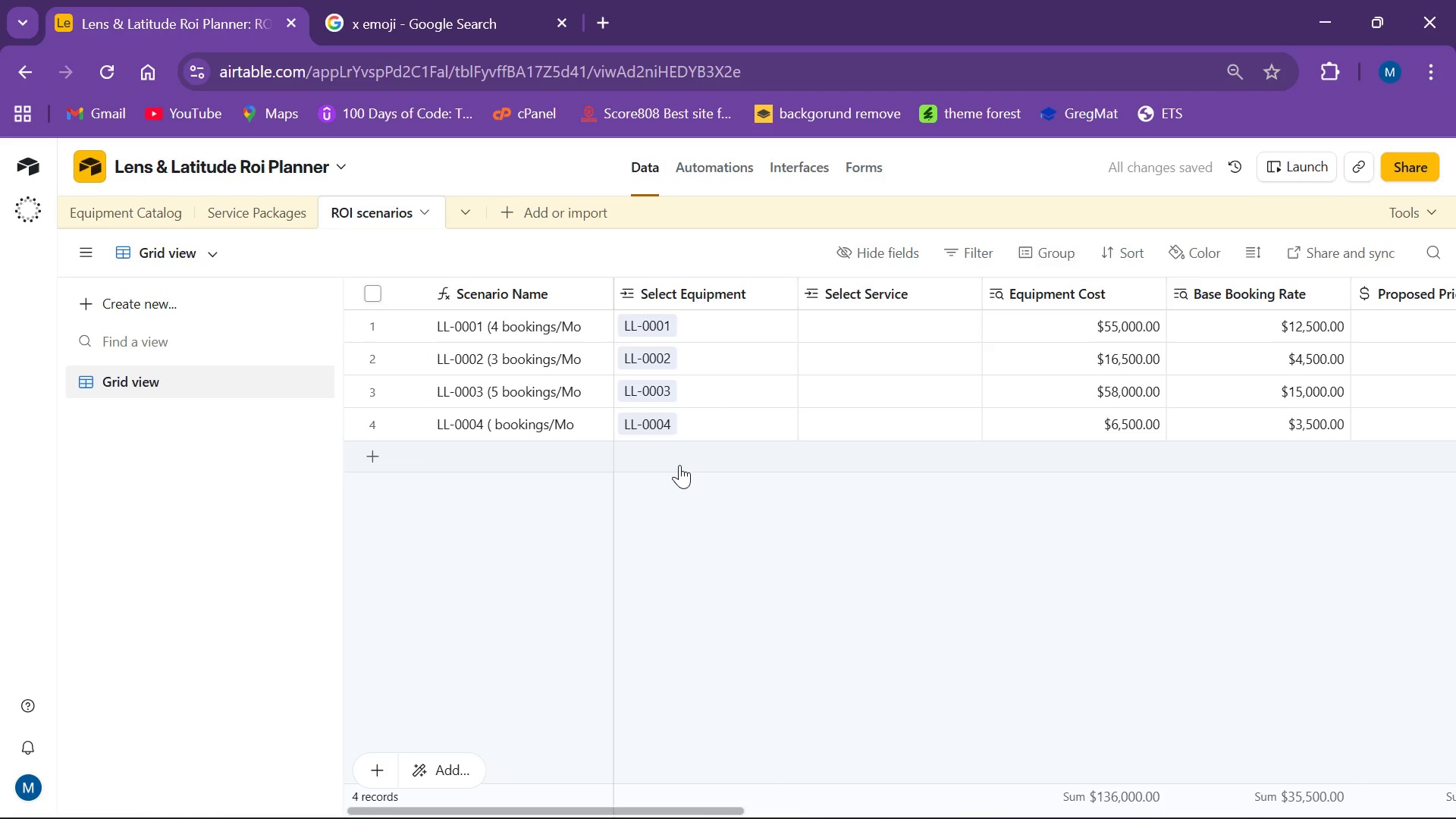 
double_click([676, 453])
 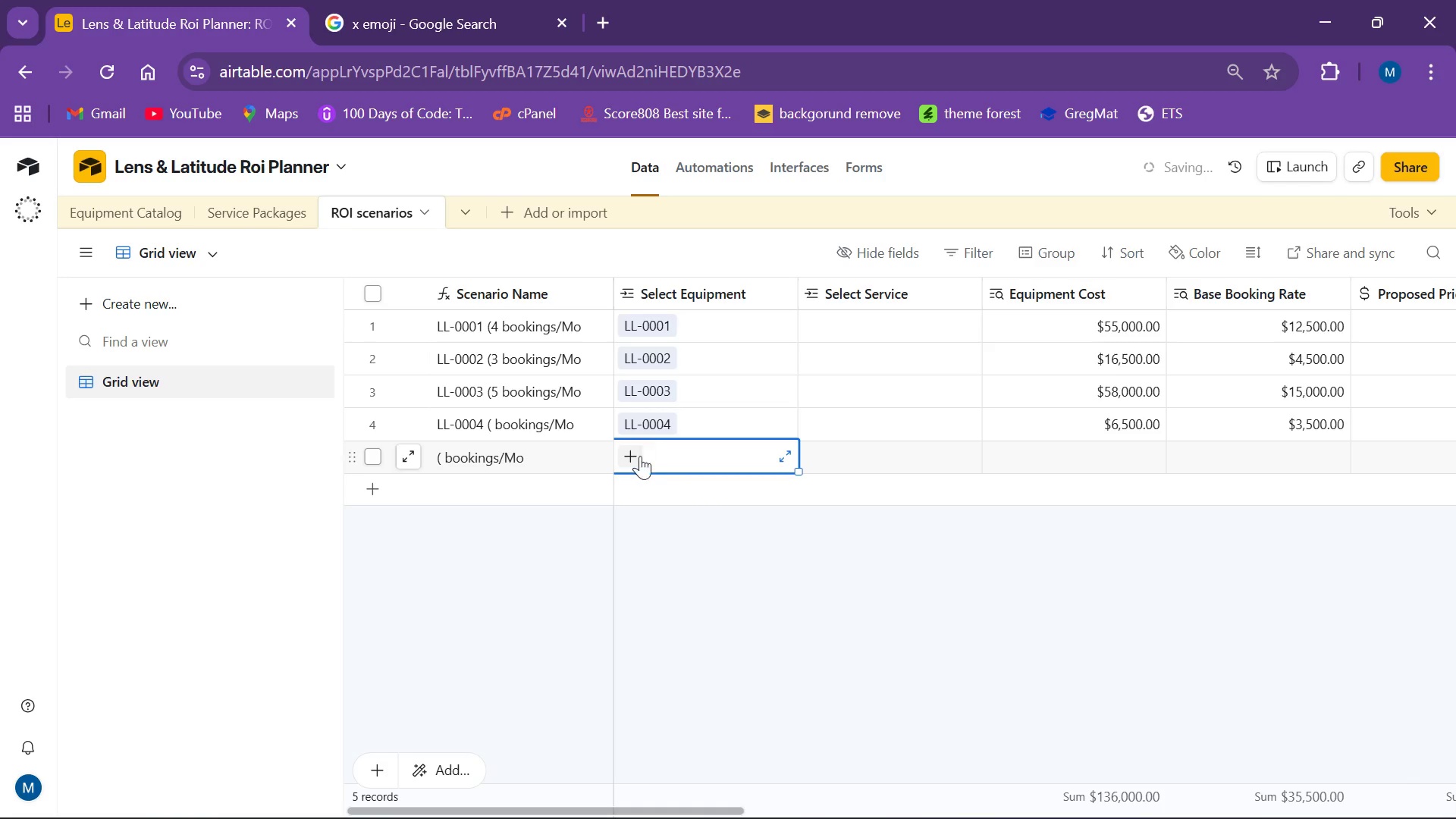 
left_click([632, 454])
 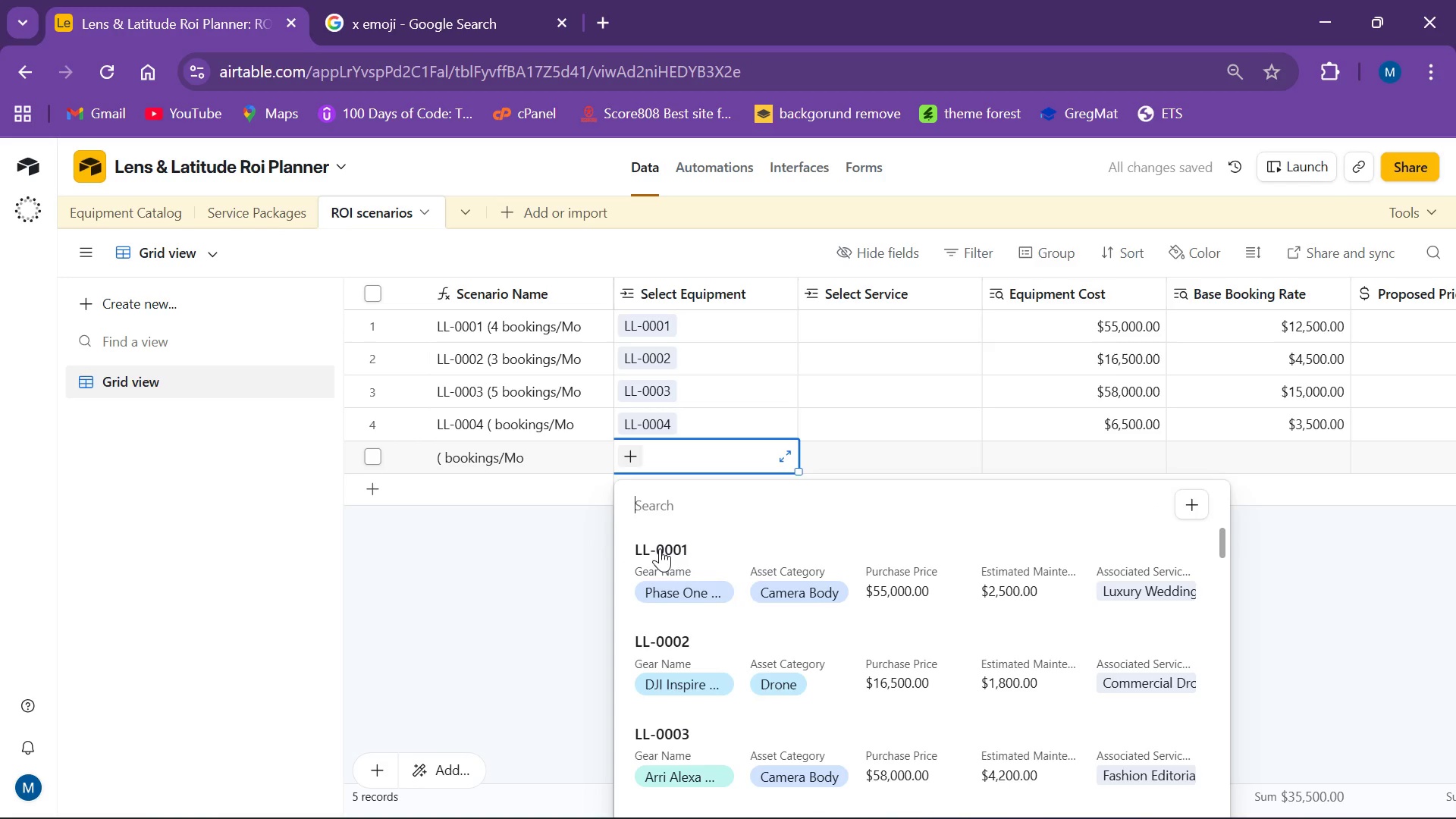 
scroll: coordinate [703, 682], scroll_direction: down, amount: 2.0
 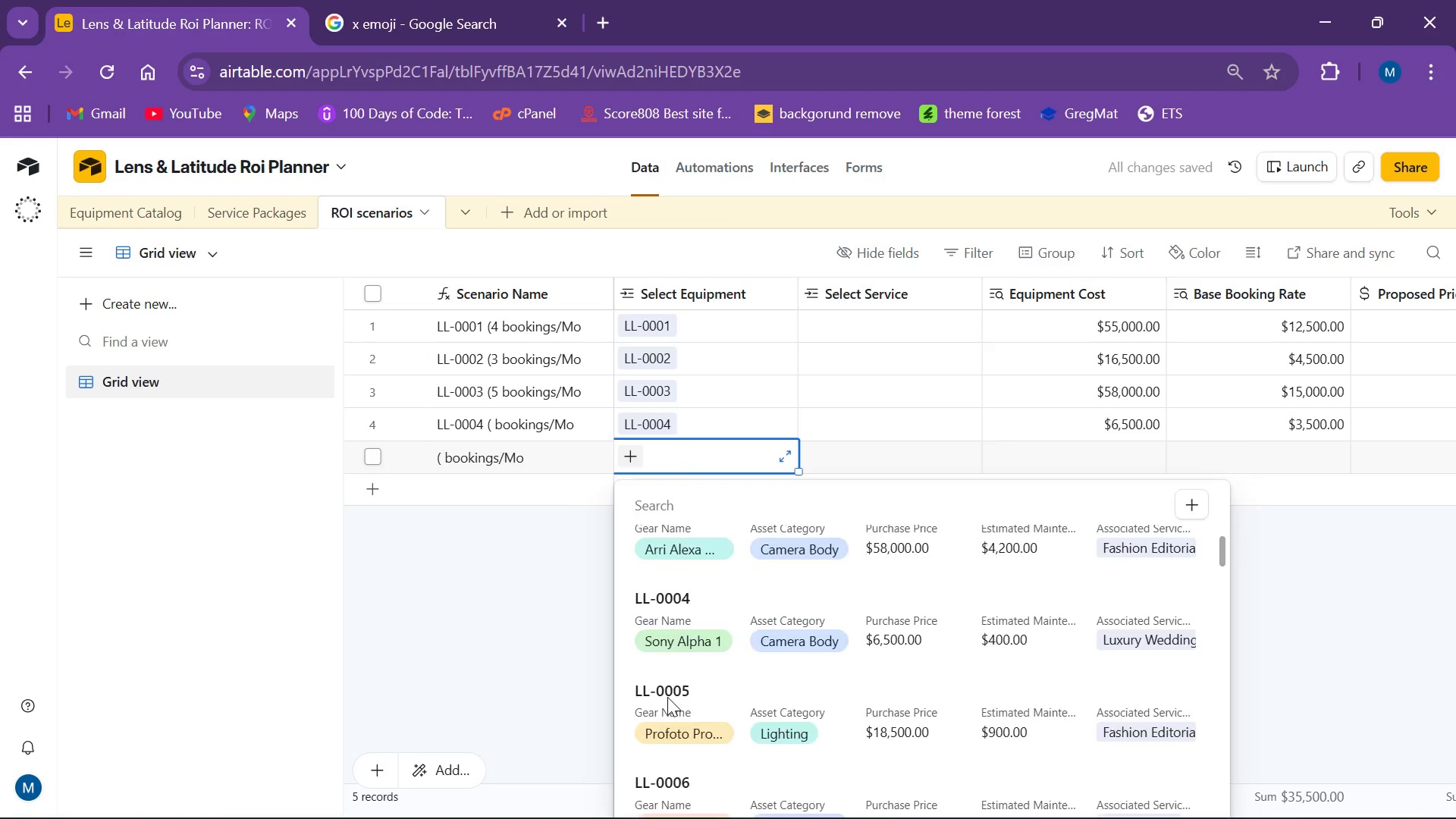 
left_click([824, 566])
 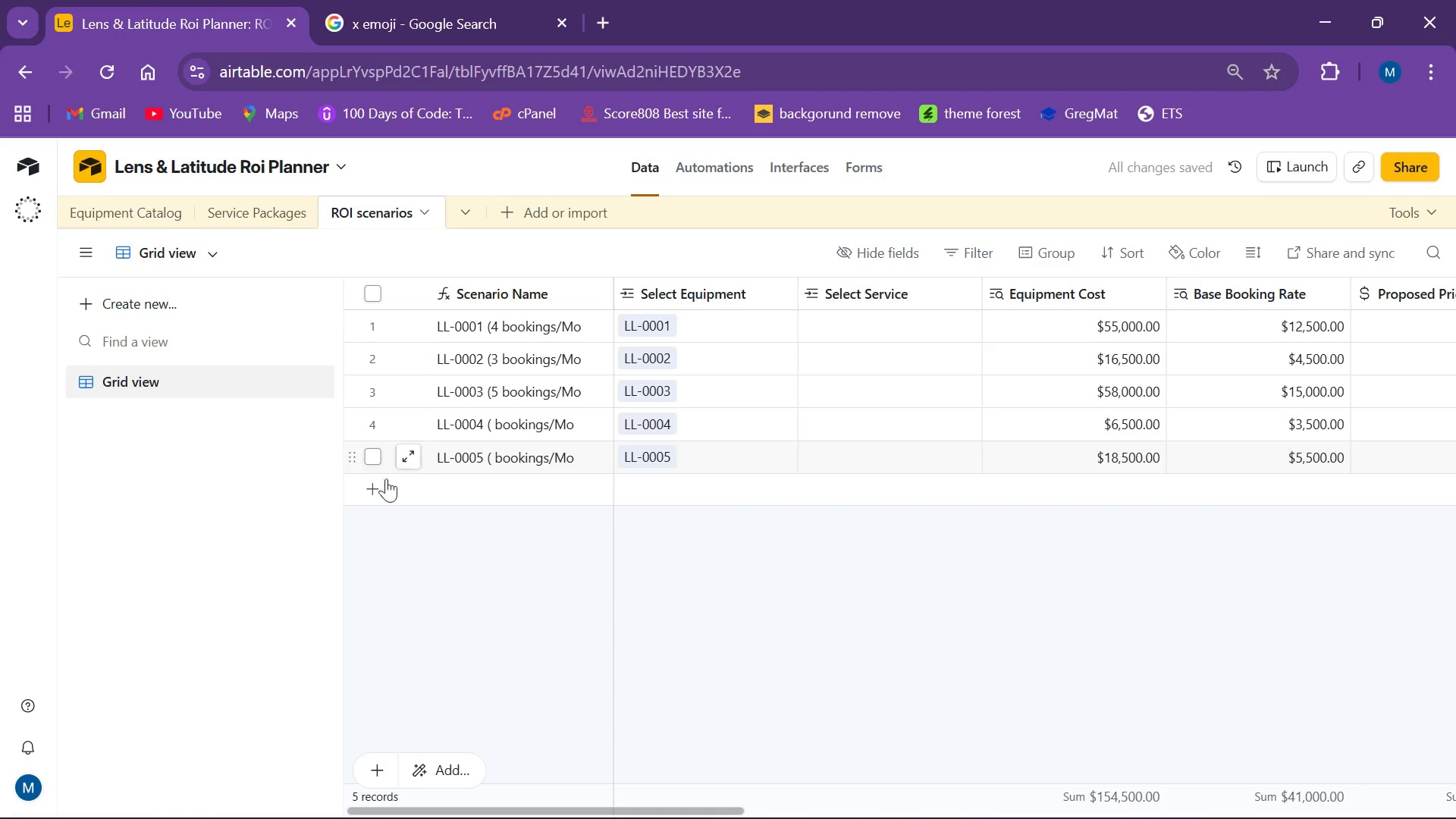 
left_click([387, 491])
 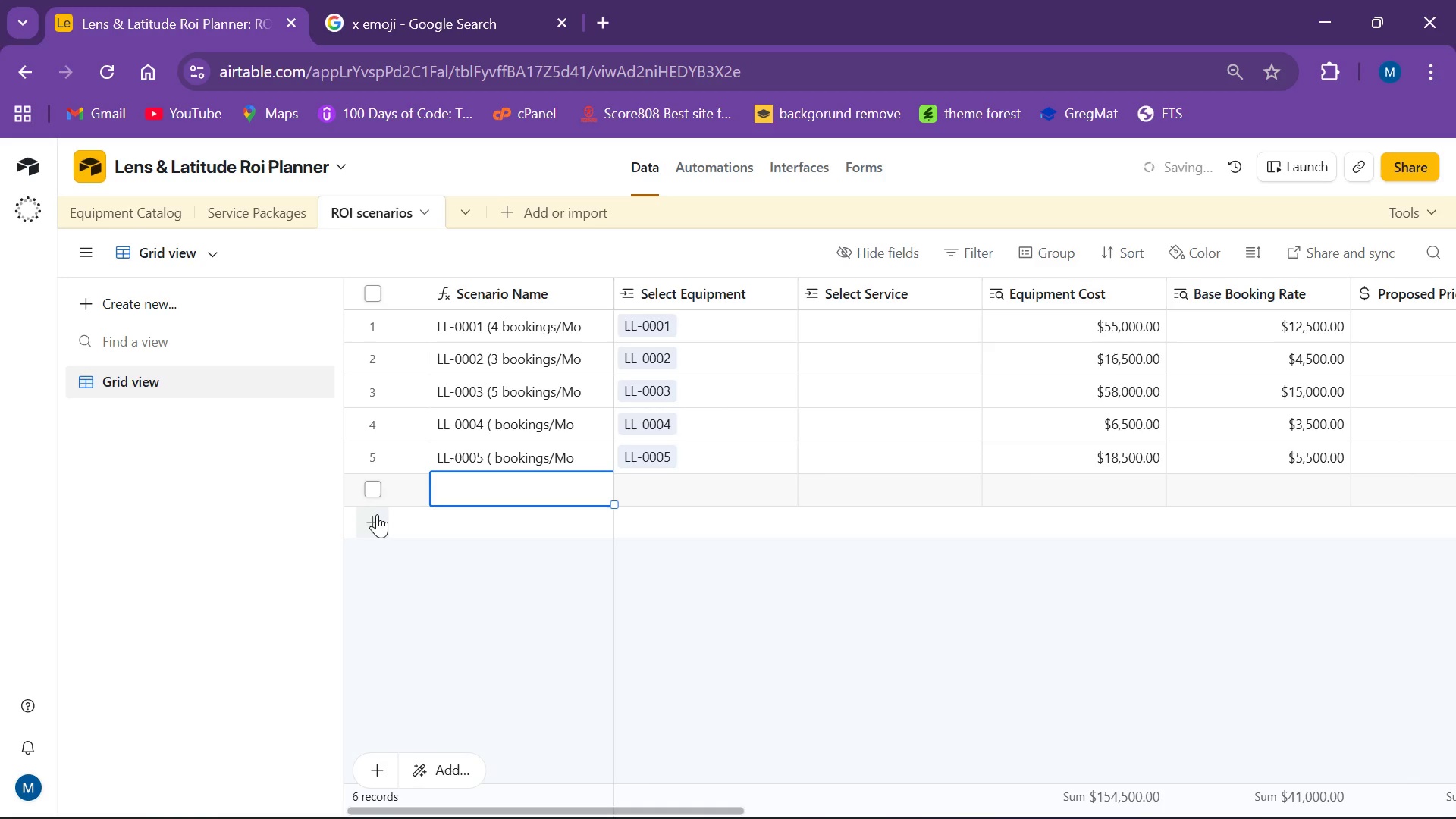 
left_click([374, 520])
 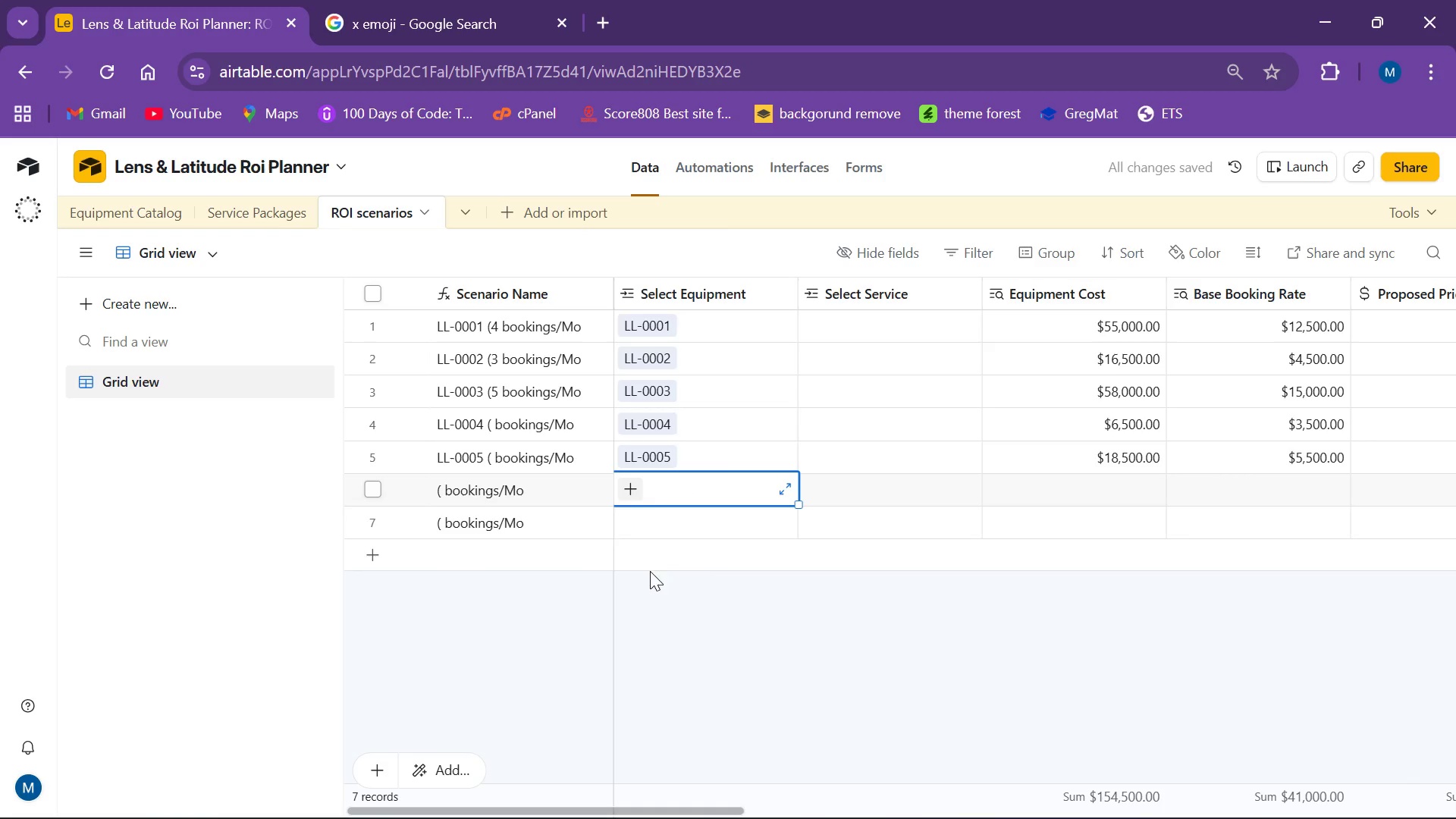 
left_click([627, 490])
 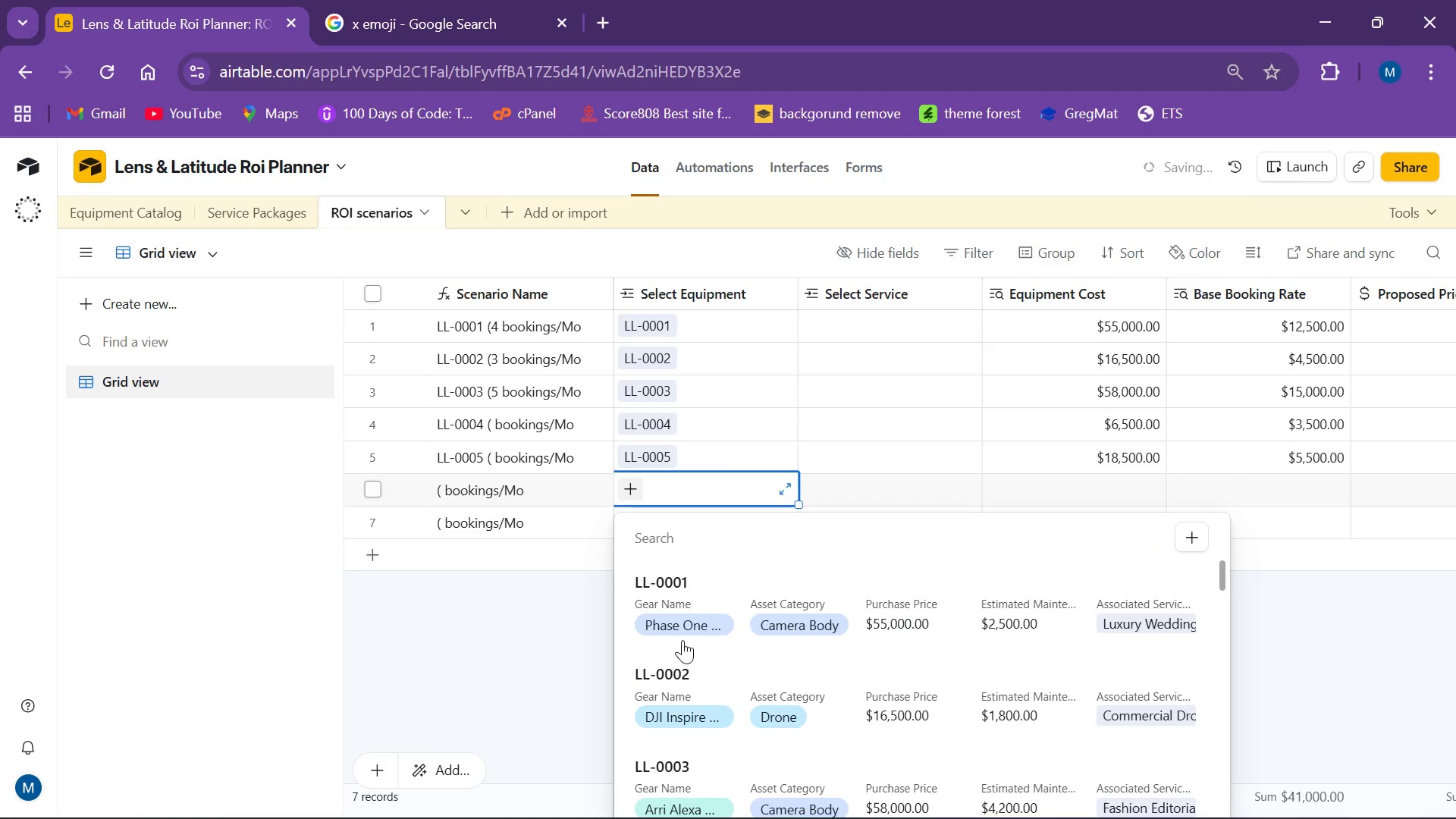 
scroll: coordinate [692, 695], scroll_direction: down, amount: 3.0
 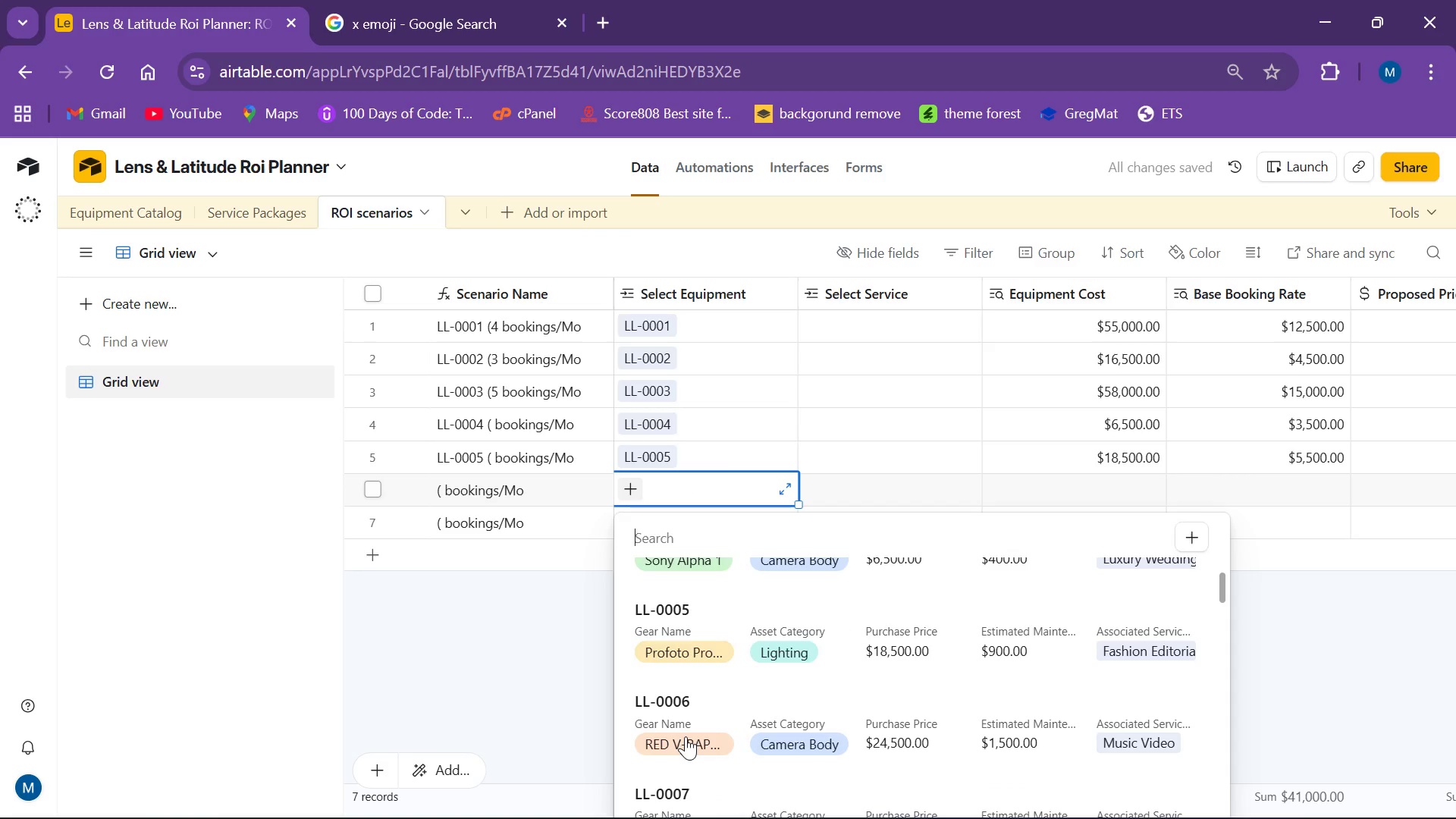 
left_click([686, 736])
 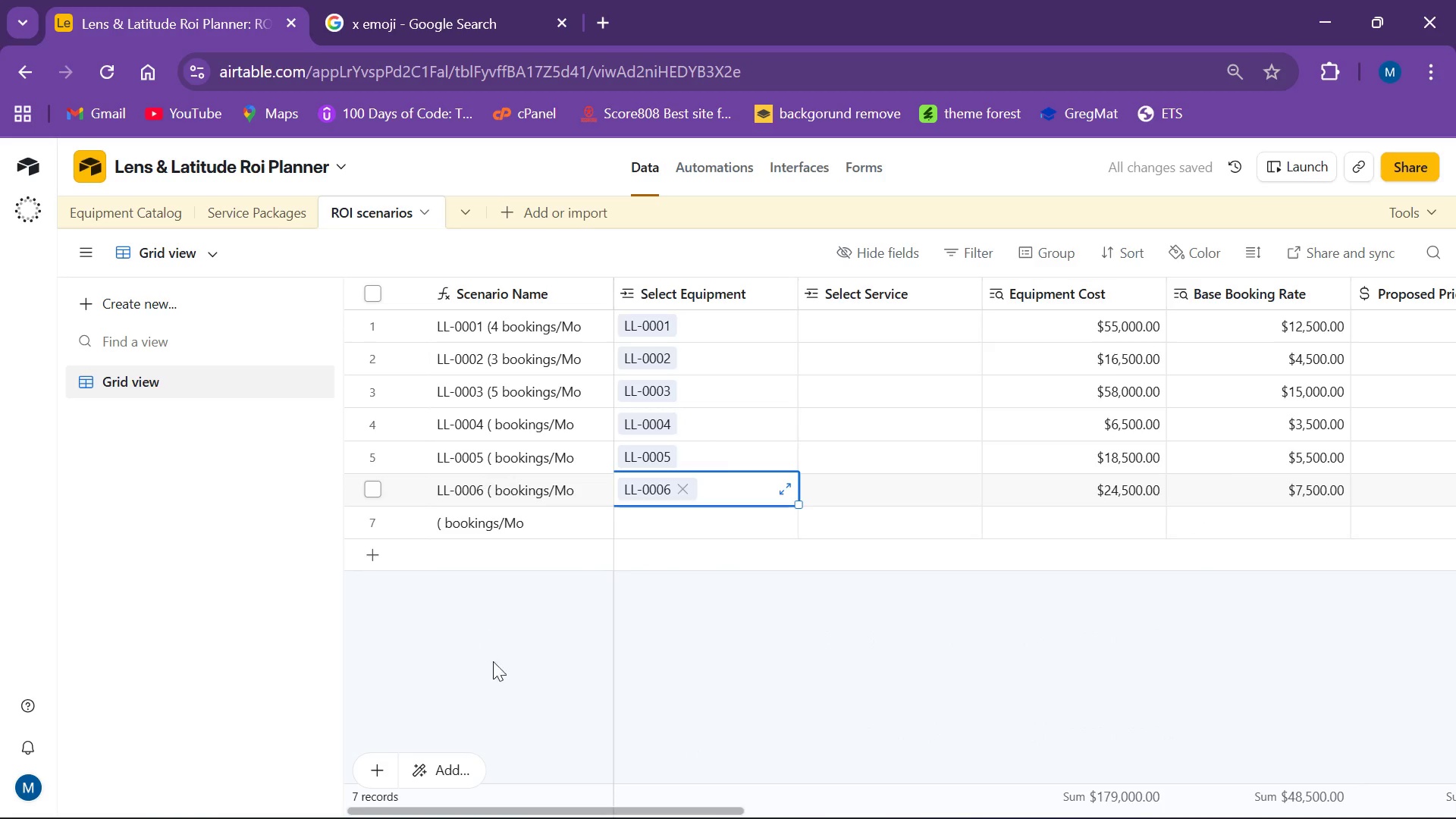 
wait(5.92)
 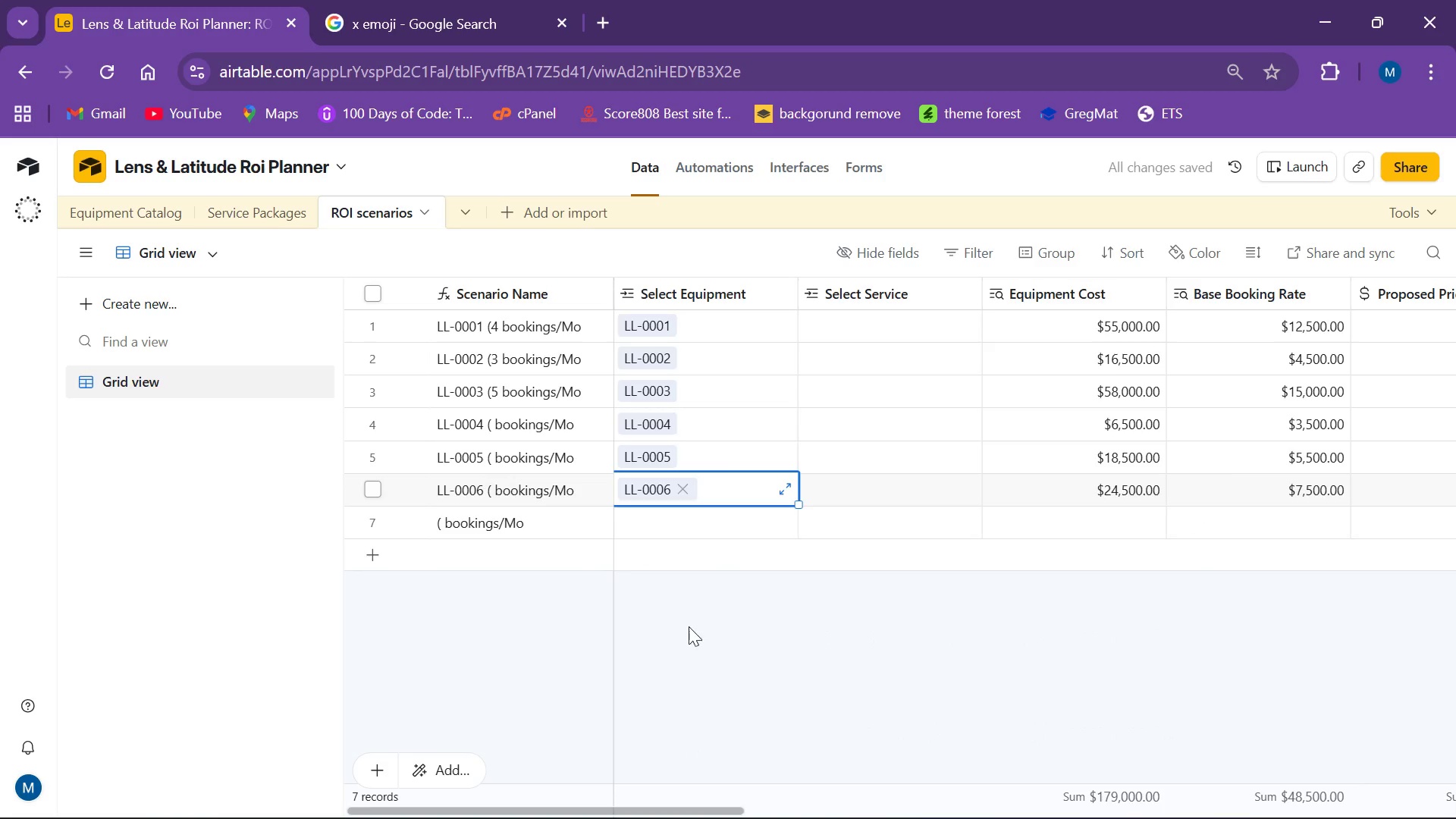 
left_click([217, 256])
 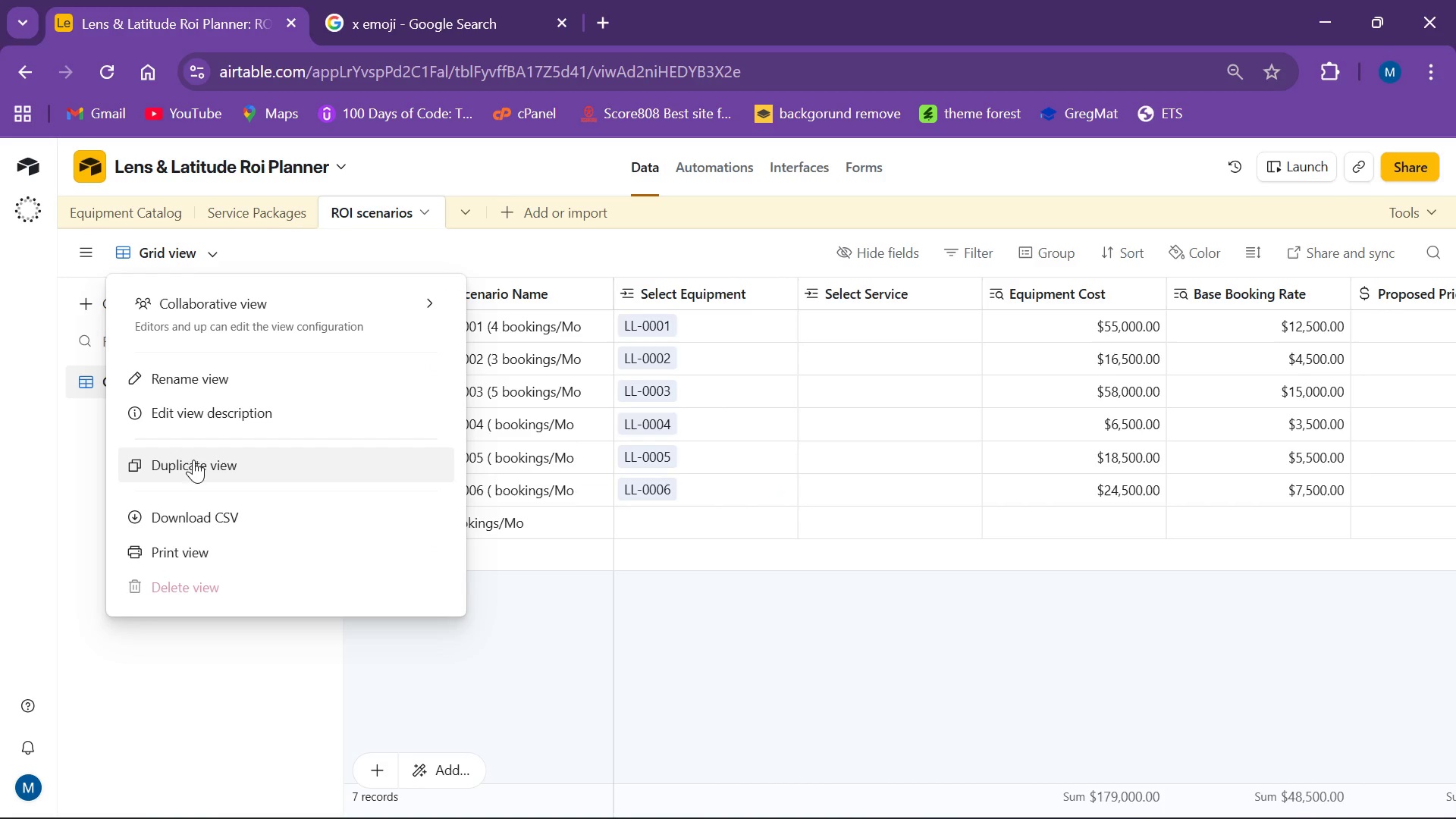 
left_click([180, 544])
 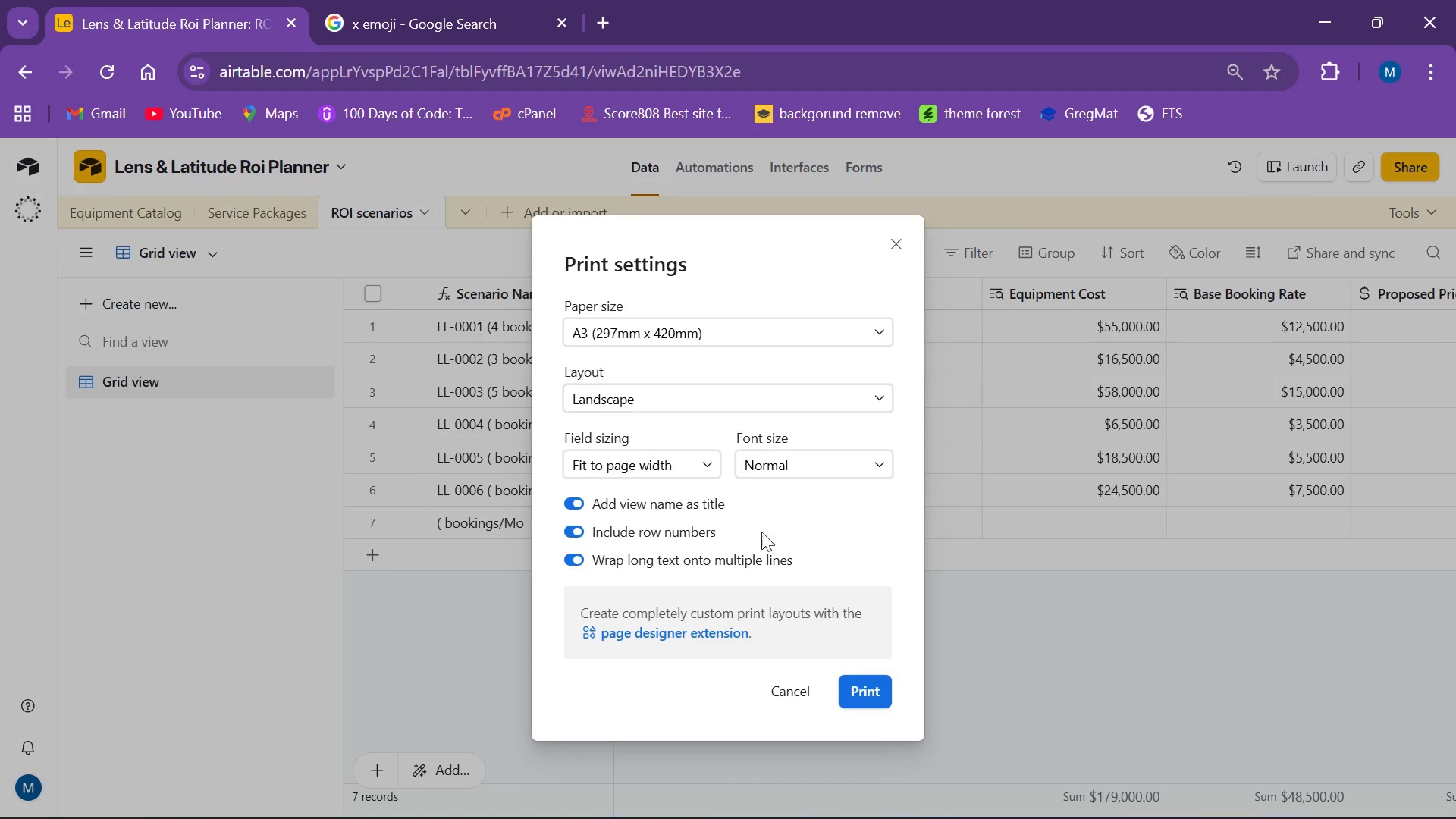 
left_click([871, 686])
 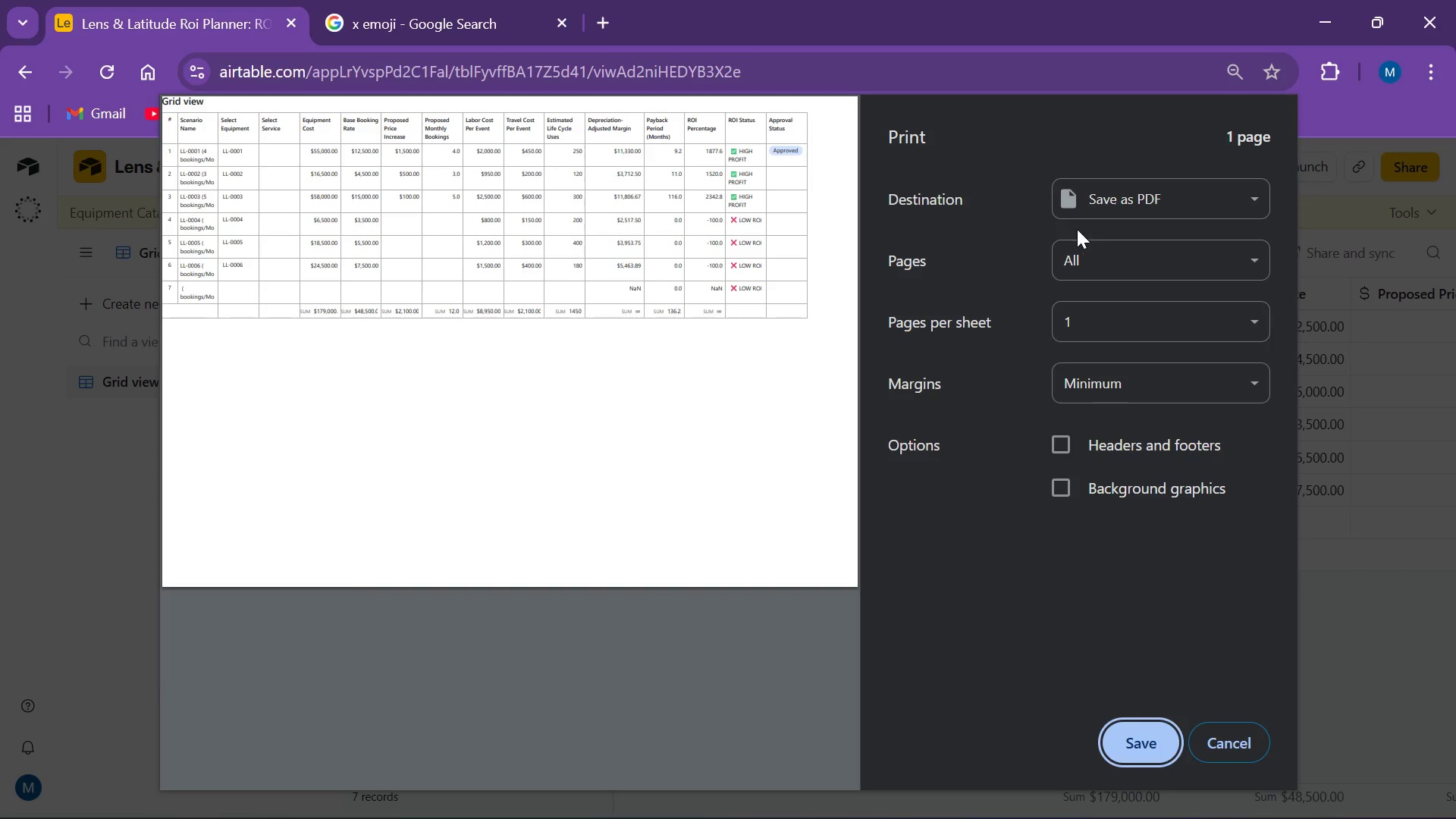 
wait(16.99)
 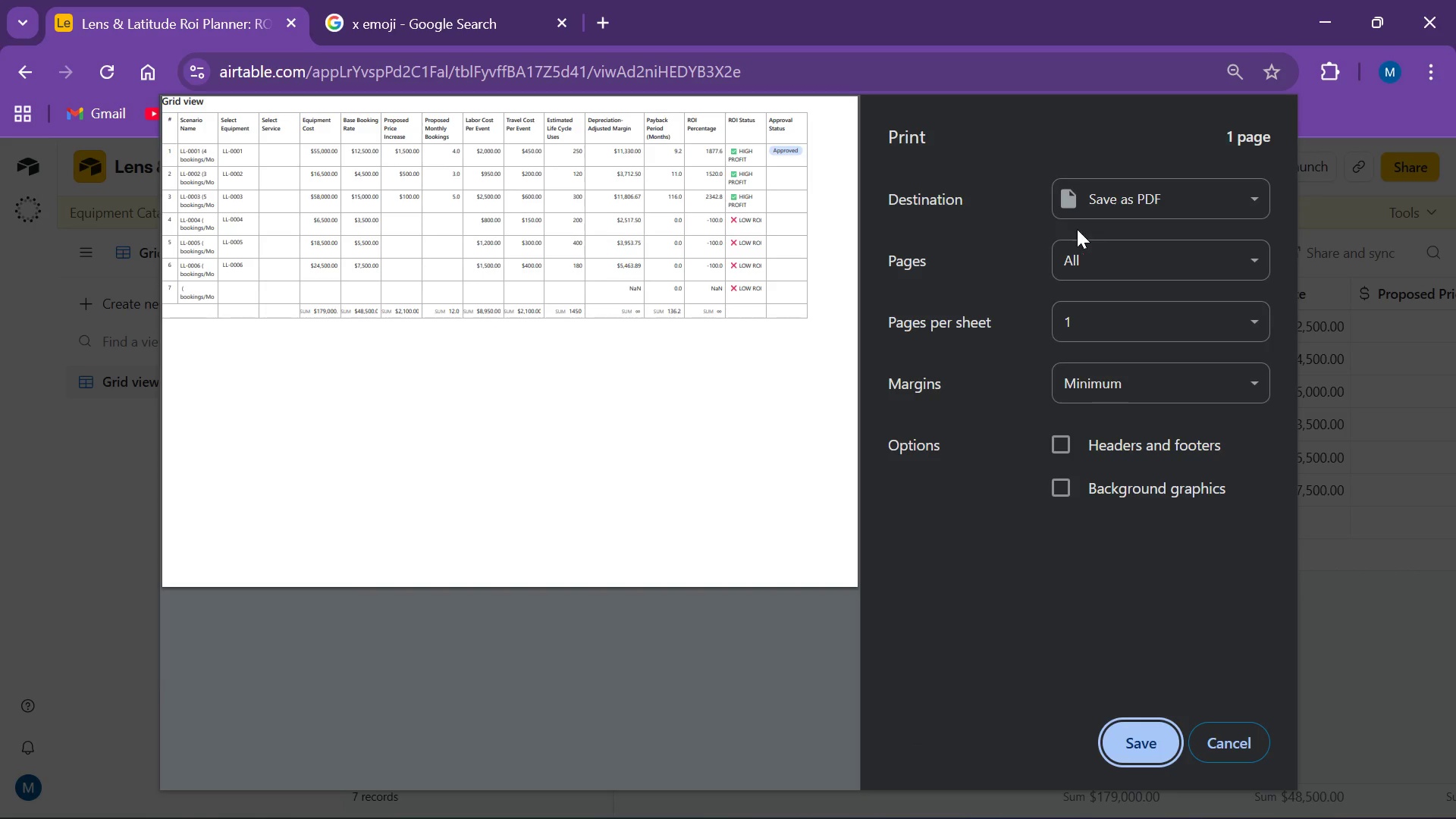 
double_click([1120, 323])
 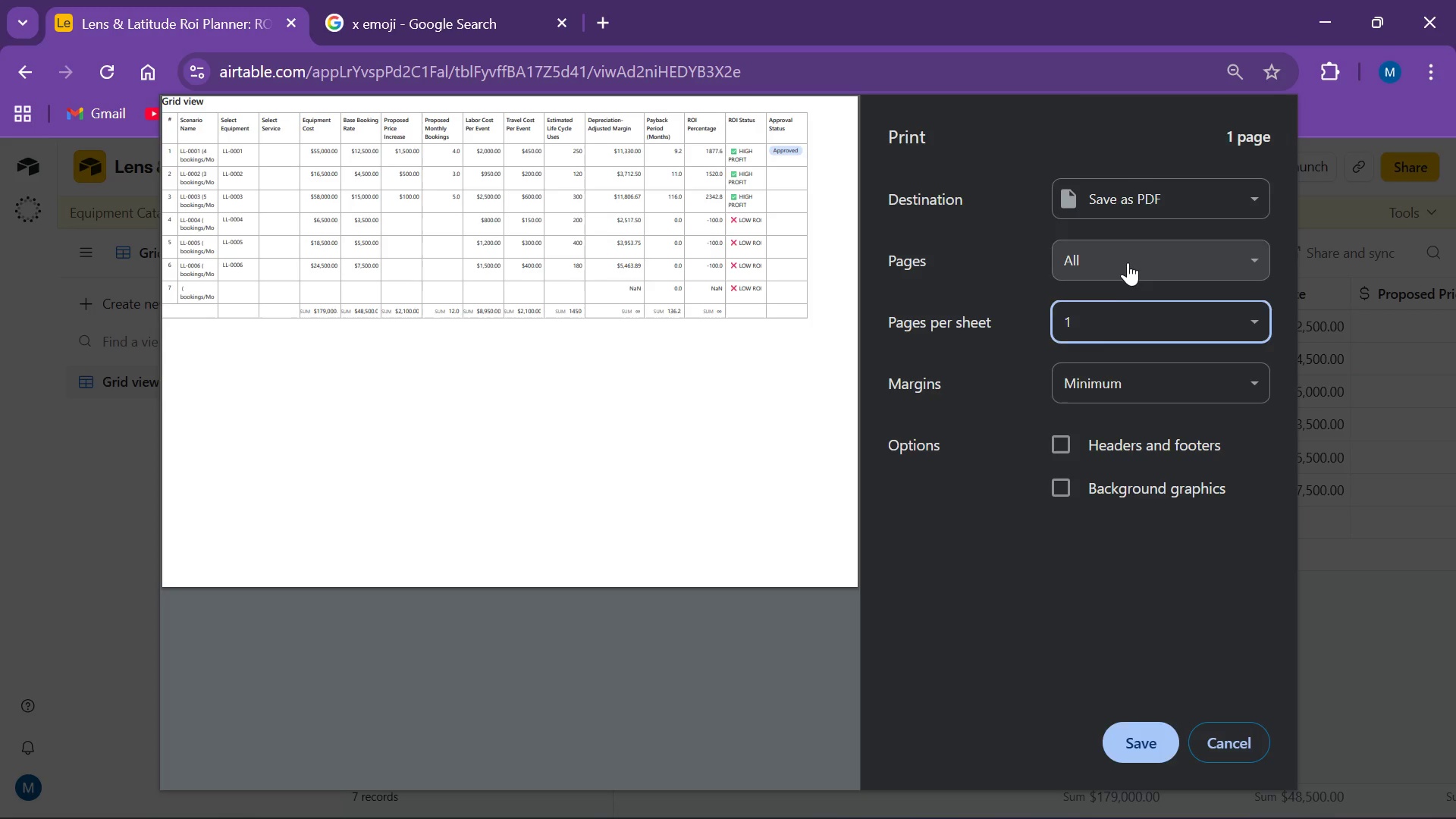 
double_click([1127, 257])
 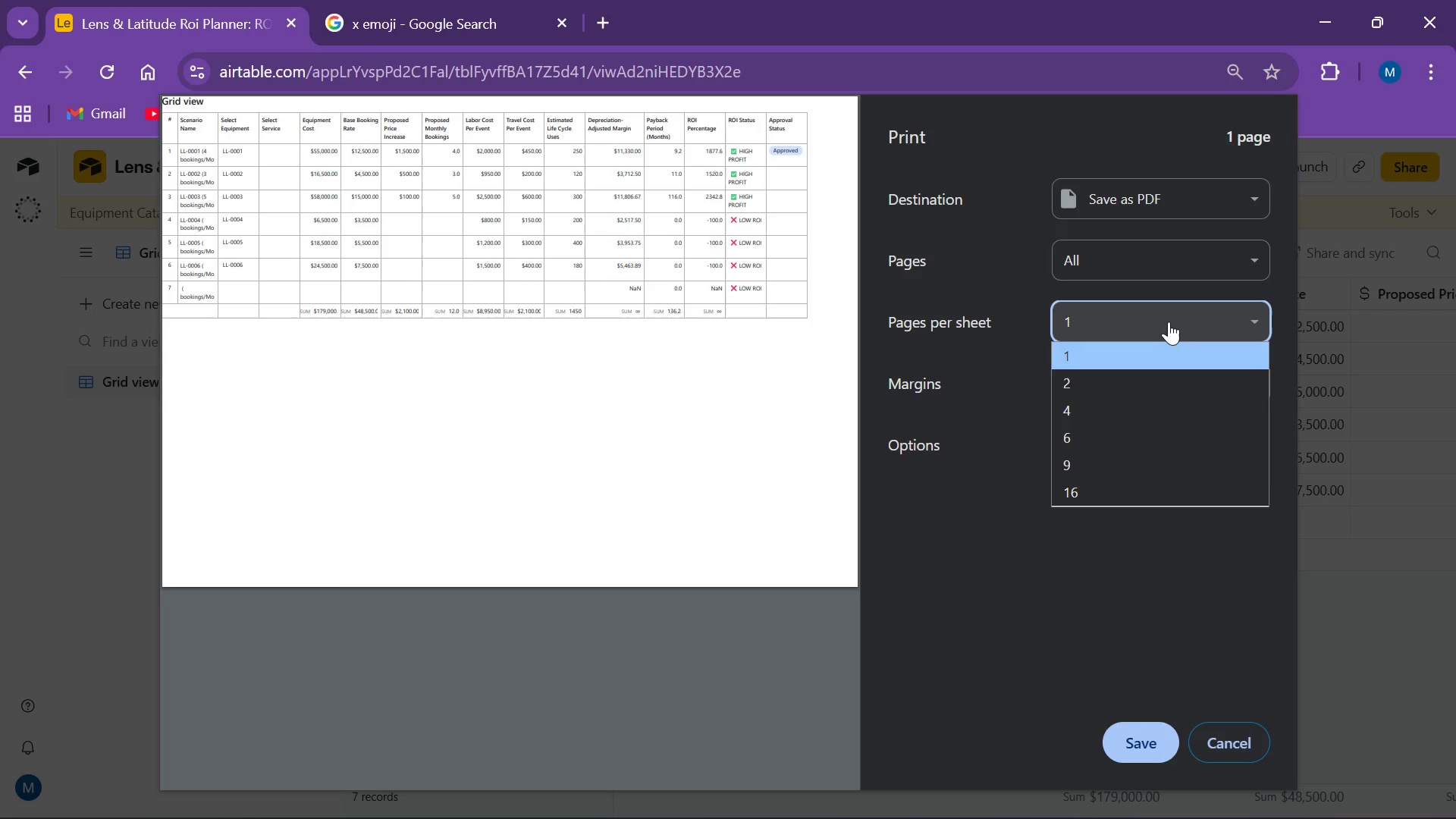 
double_click([1169, 326])
 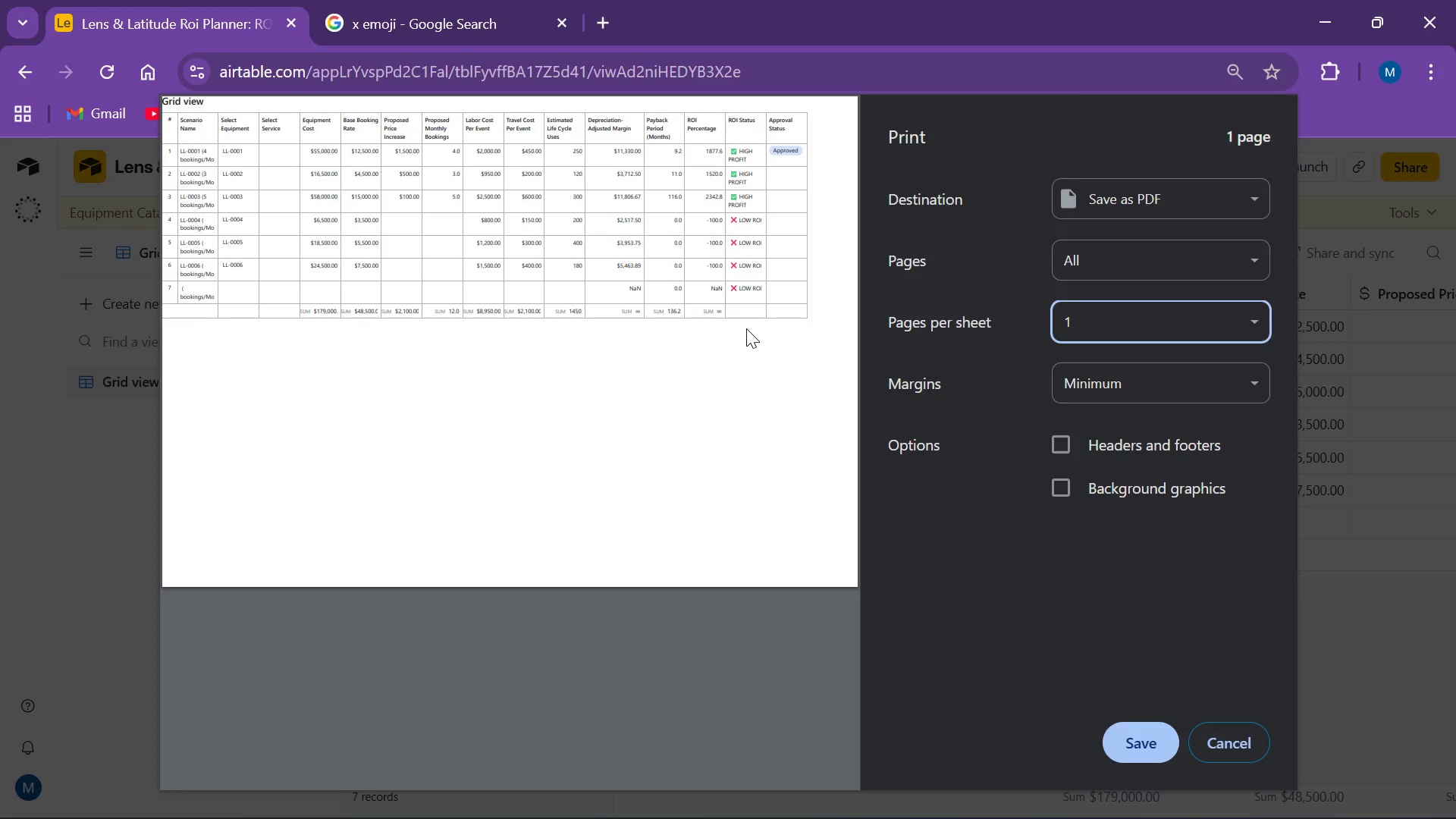 
wait(10.83)
 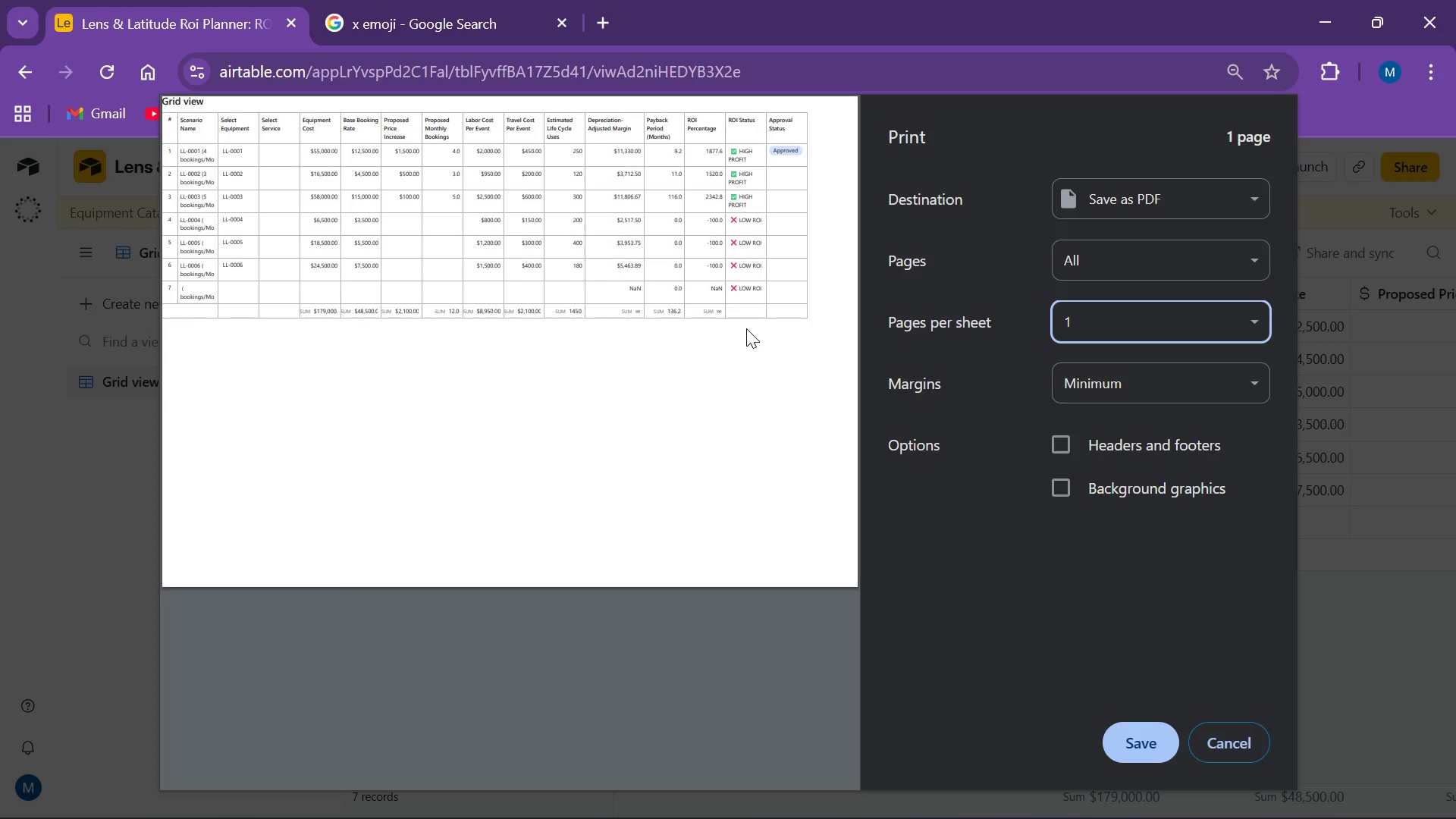 
left_click([1150, 739])
 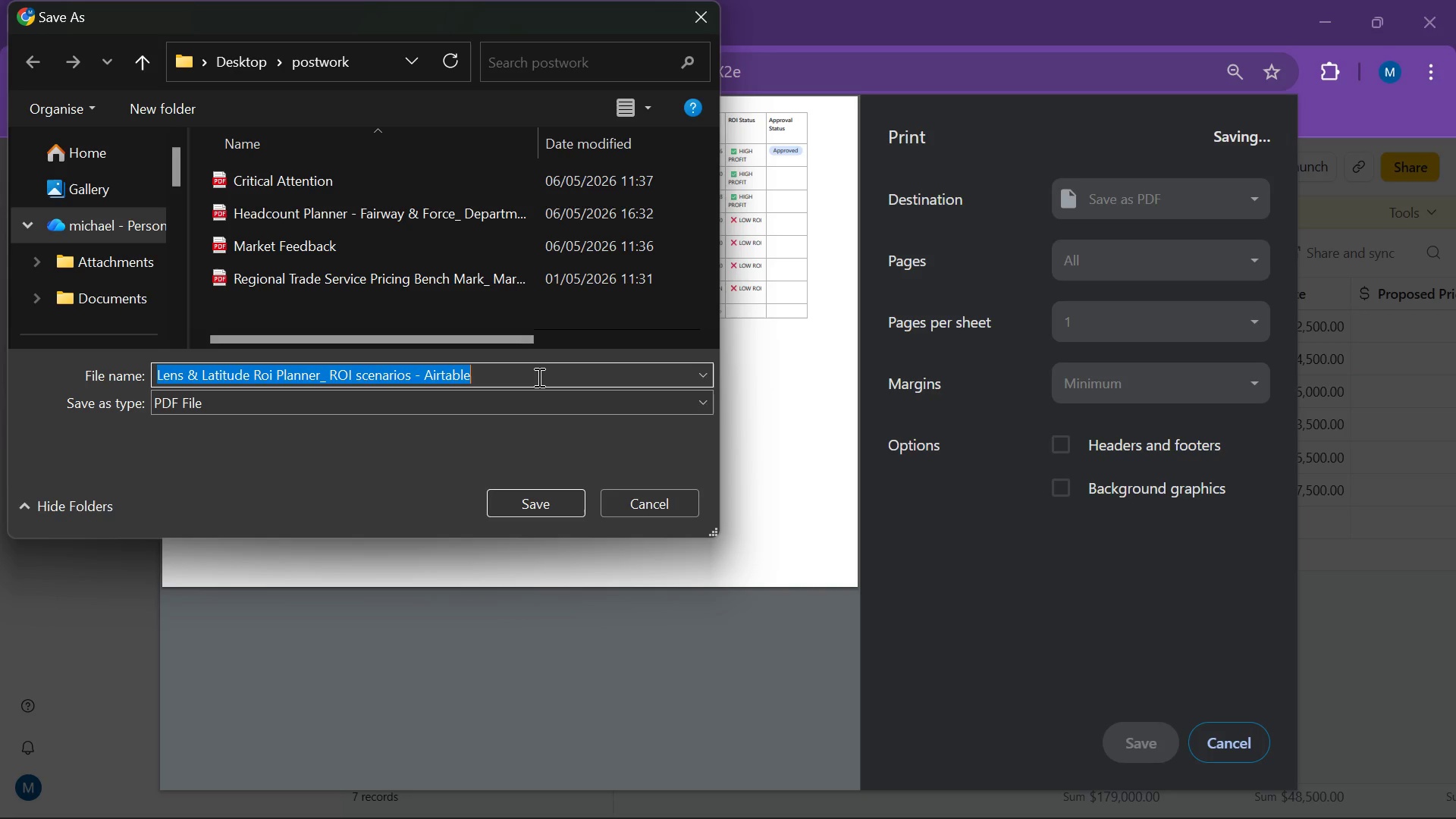 
wait(27.92)
 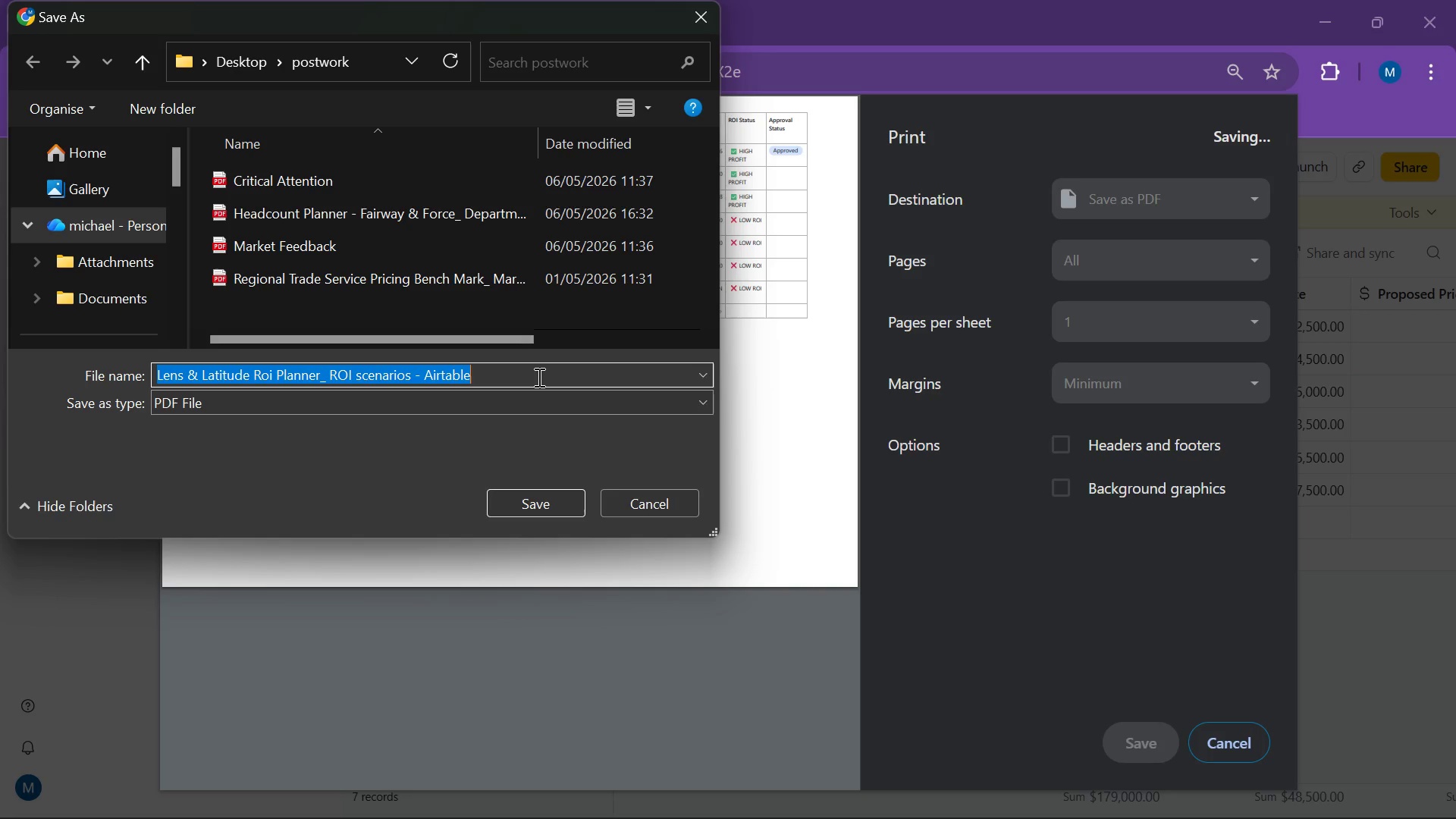 
key(Backspace)
type(roi)
key(Backspace)
key(Backspace)
key(Backspace)
type(ROI Scenaarios )
 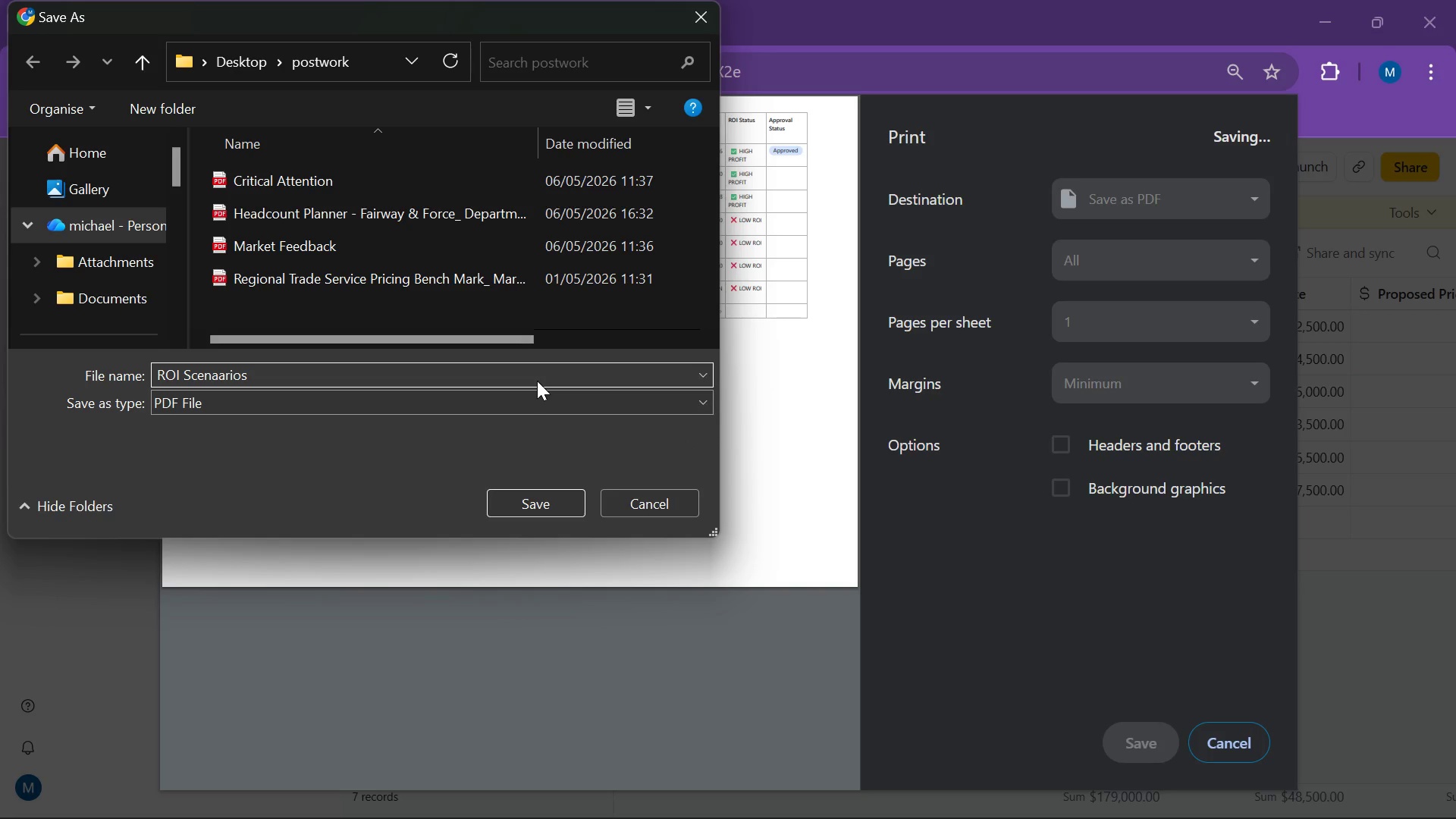 
key(ArrowLeft)
 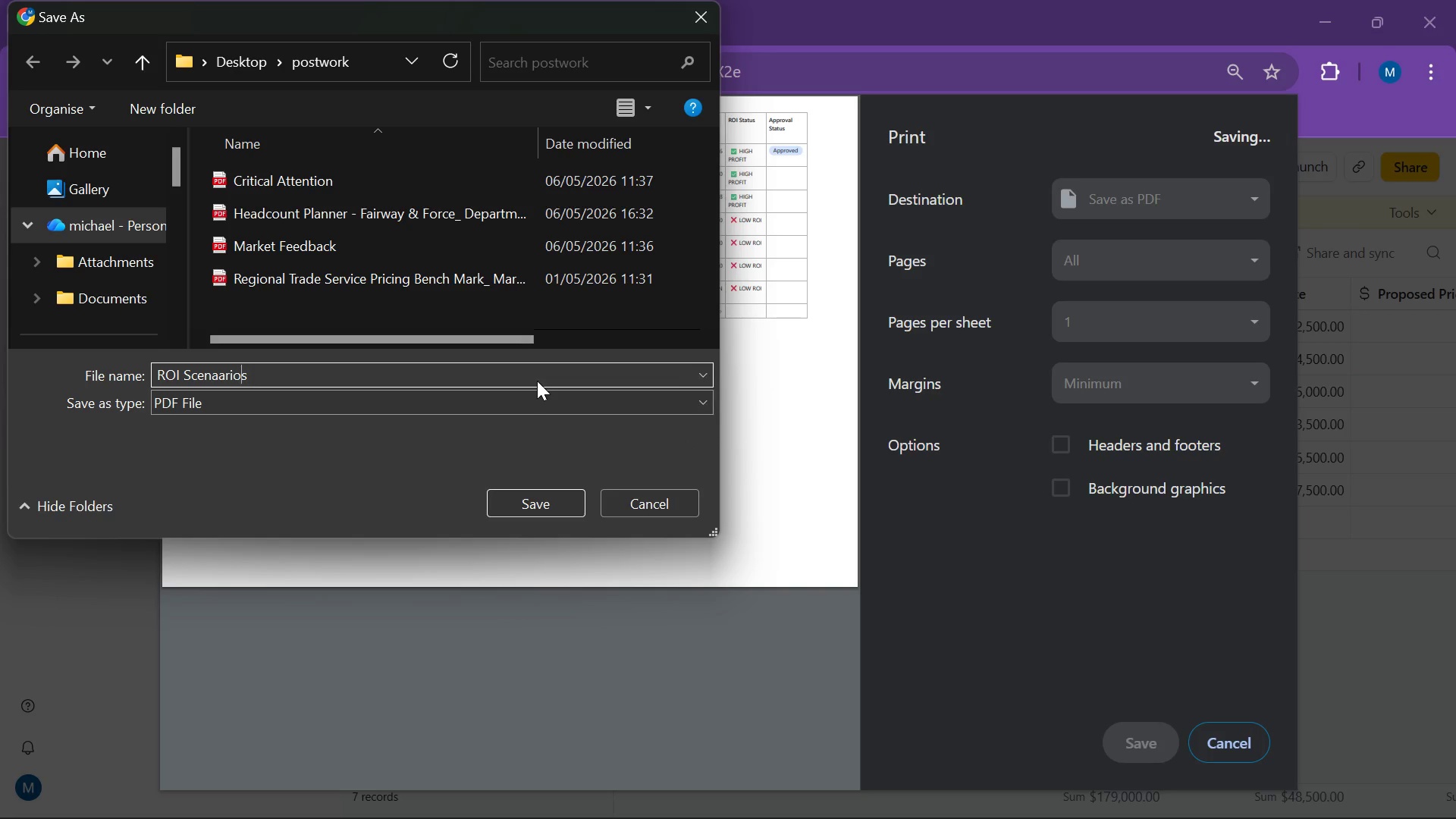 
key(ArrowLeft)
 